 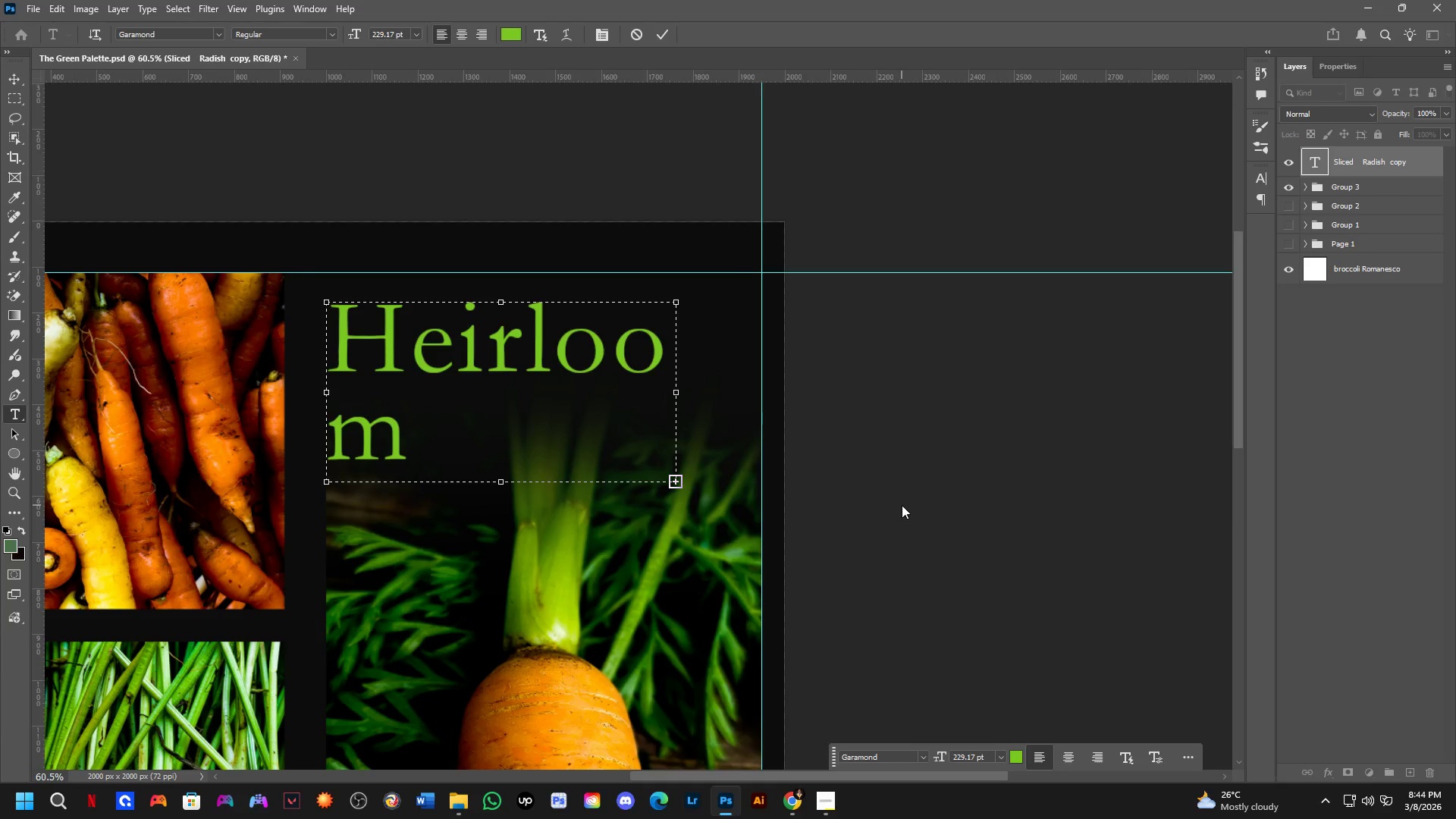 
left_click_drag(start_coordinate=[682, 396], to_coordinate=[770, 417])
 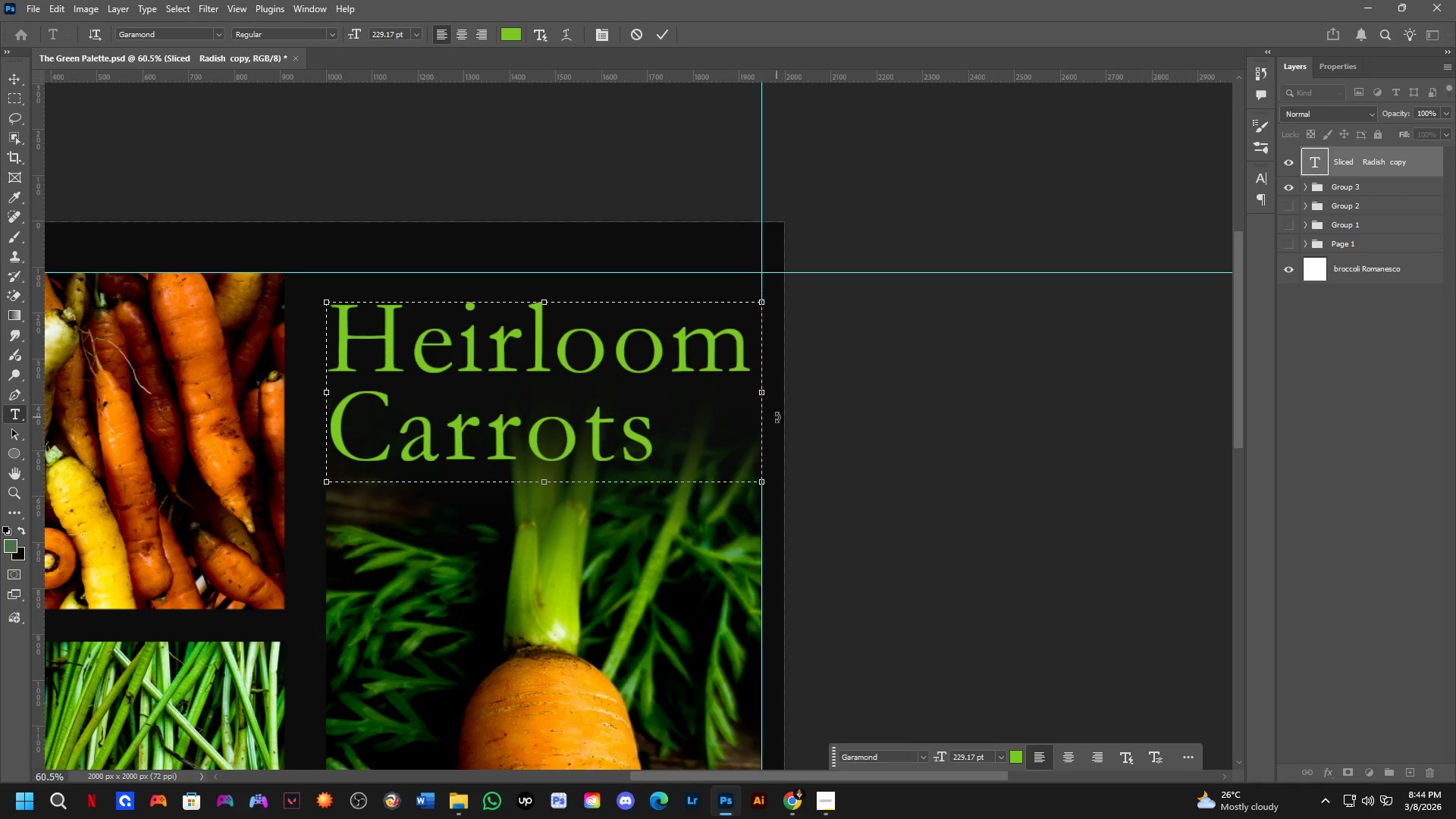 
key(NumpadEnter)
 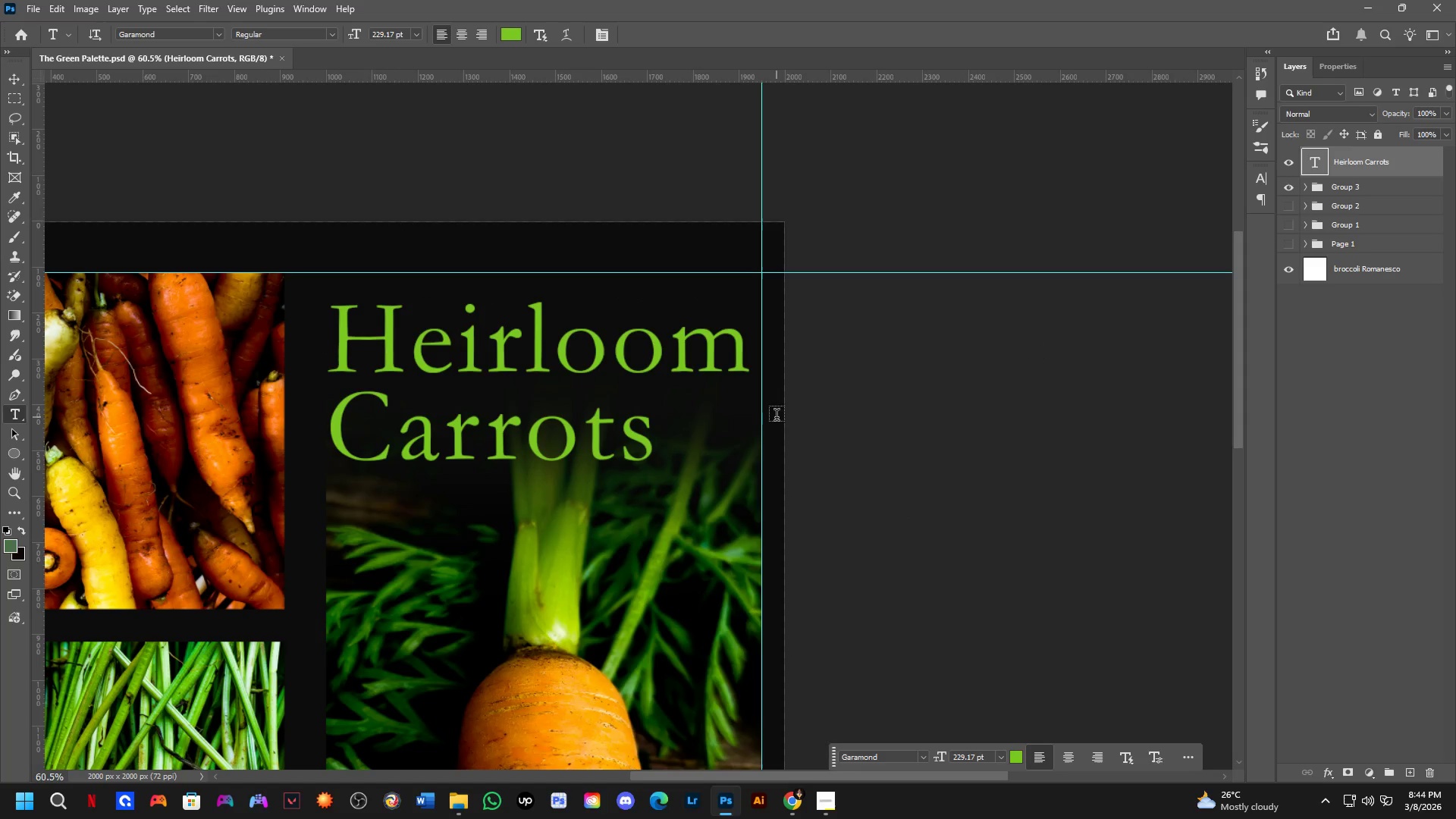 
key(Control+T)
 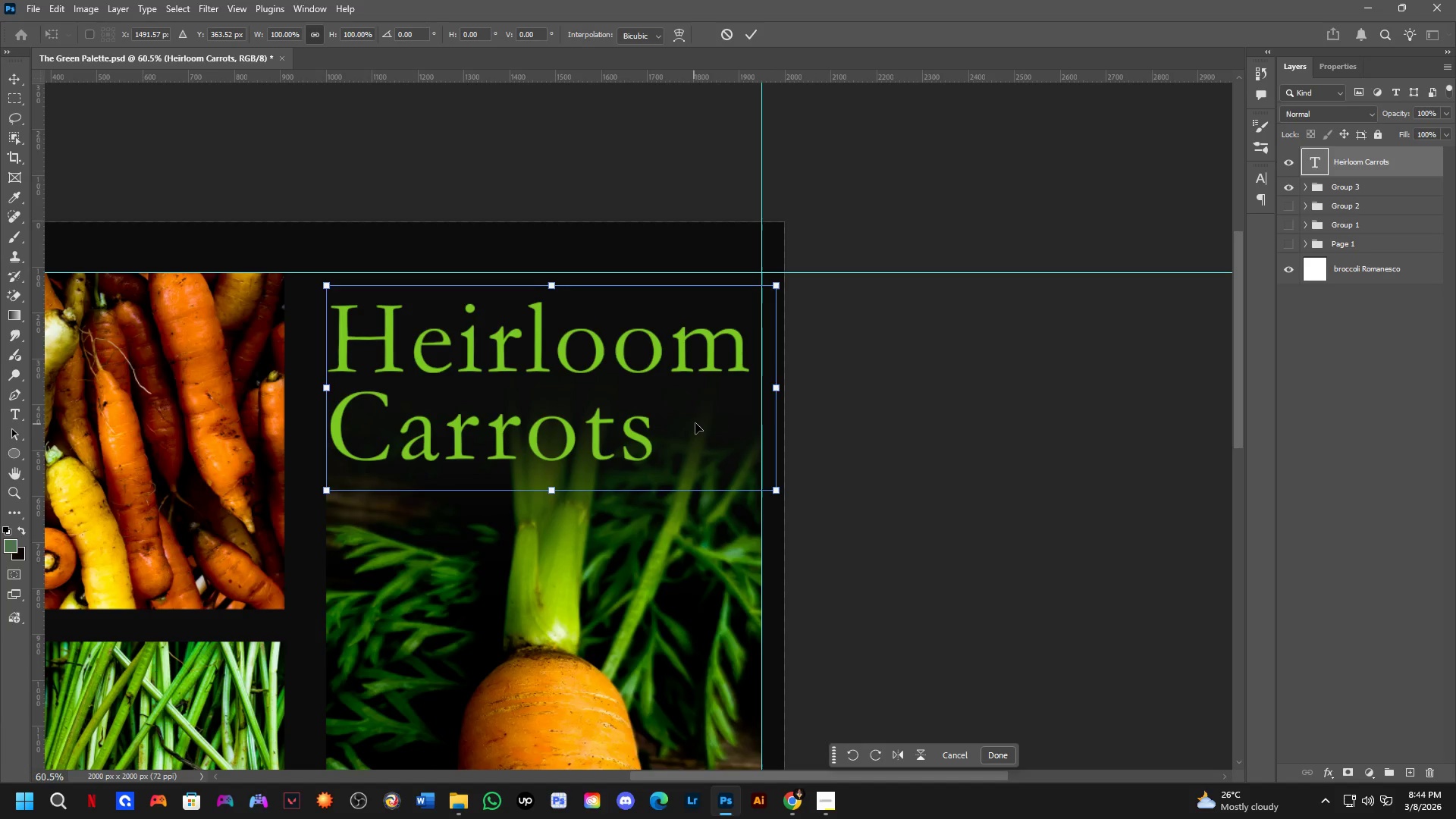 
left_click_drag(start_coordinate=[705, 421], to_coordinate=[680, 412])
 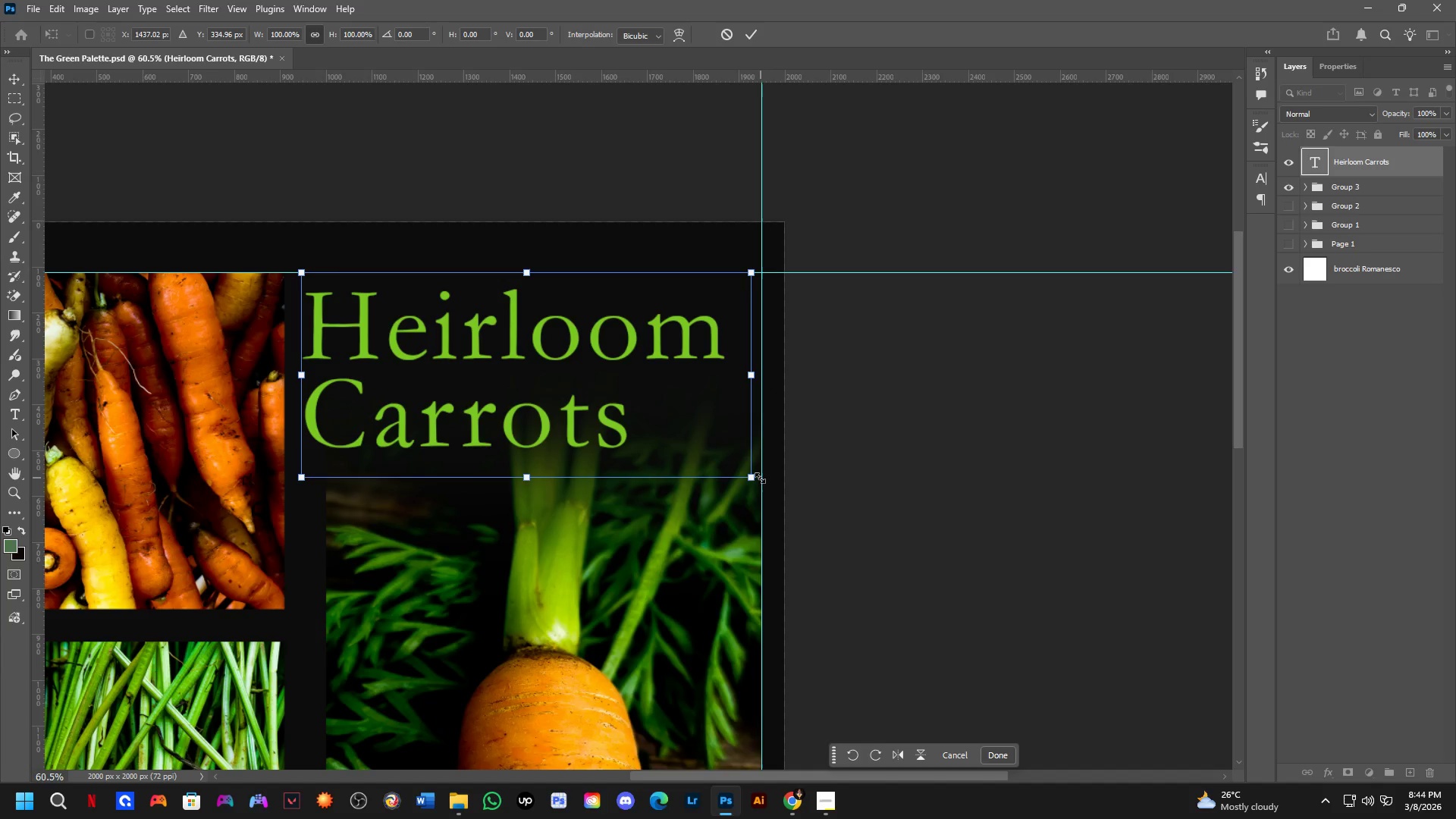 
left_click_drag(start_coordinate=[760, 478], to_coordinate=[633, 438])
 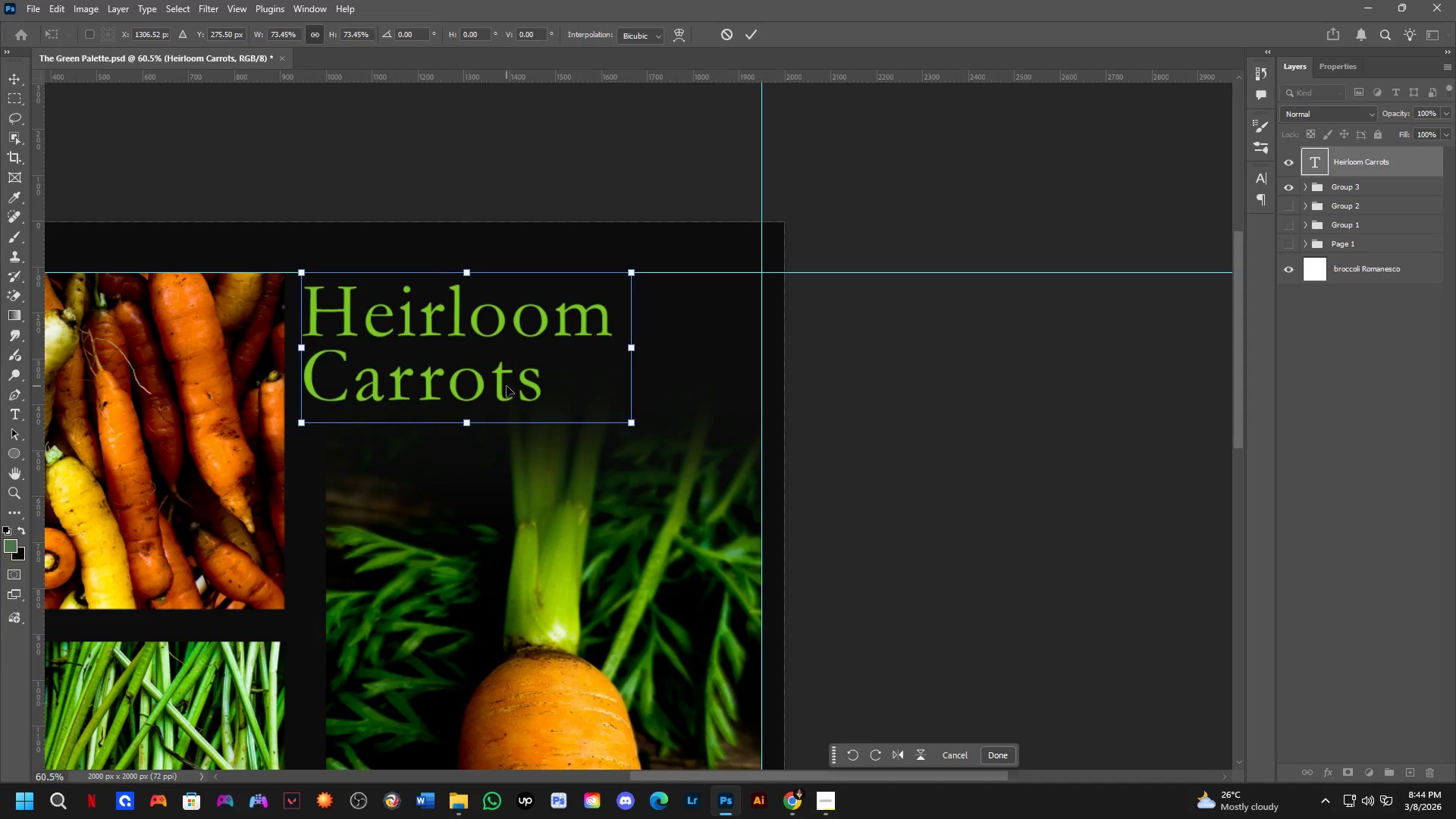 
left_click_drag(start_coordinate=[505, 384], to_coordinate=[524, 385])
 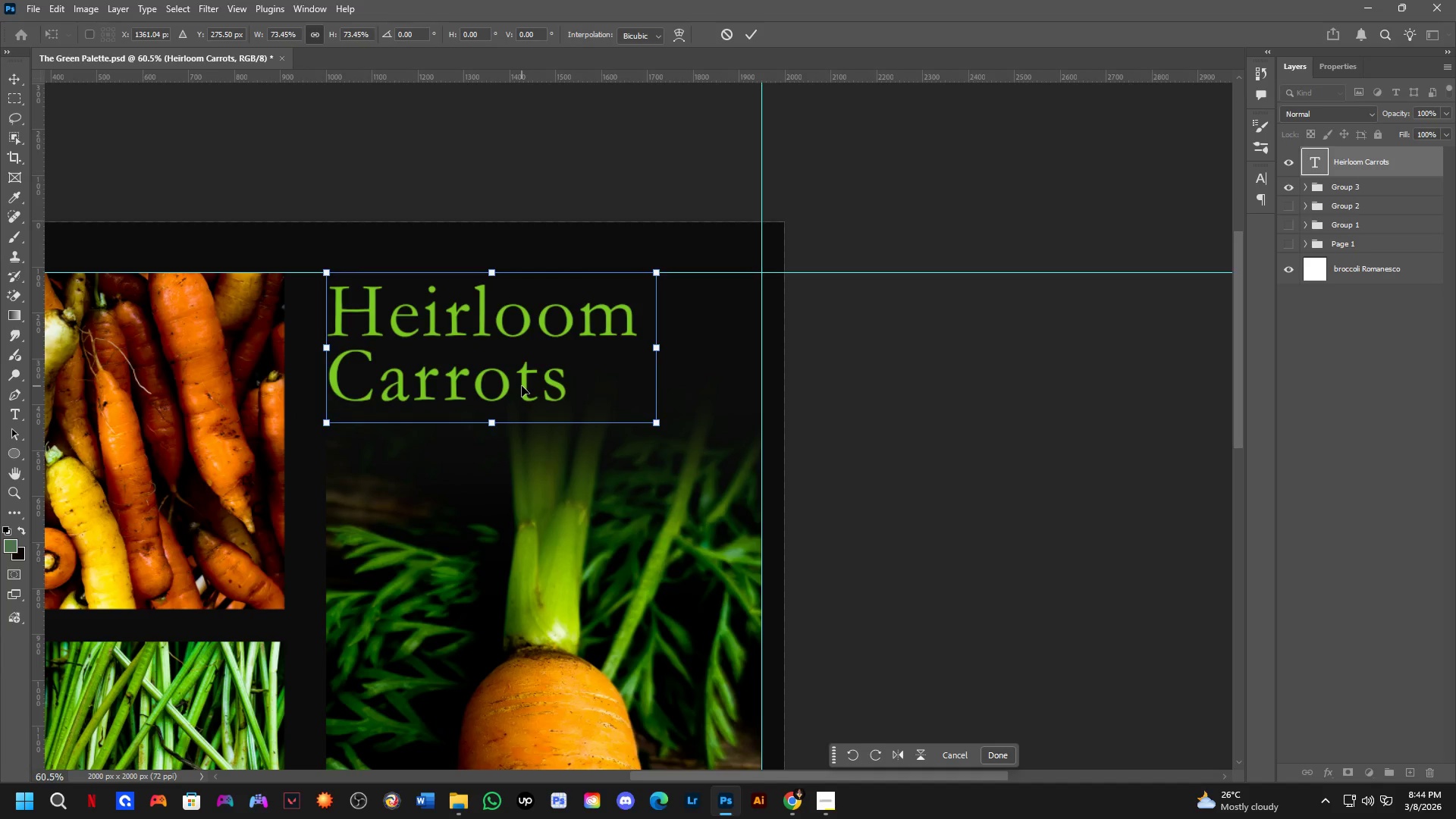 
key(NumpadEnter)
 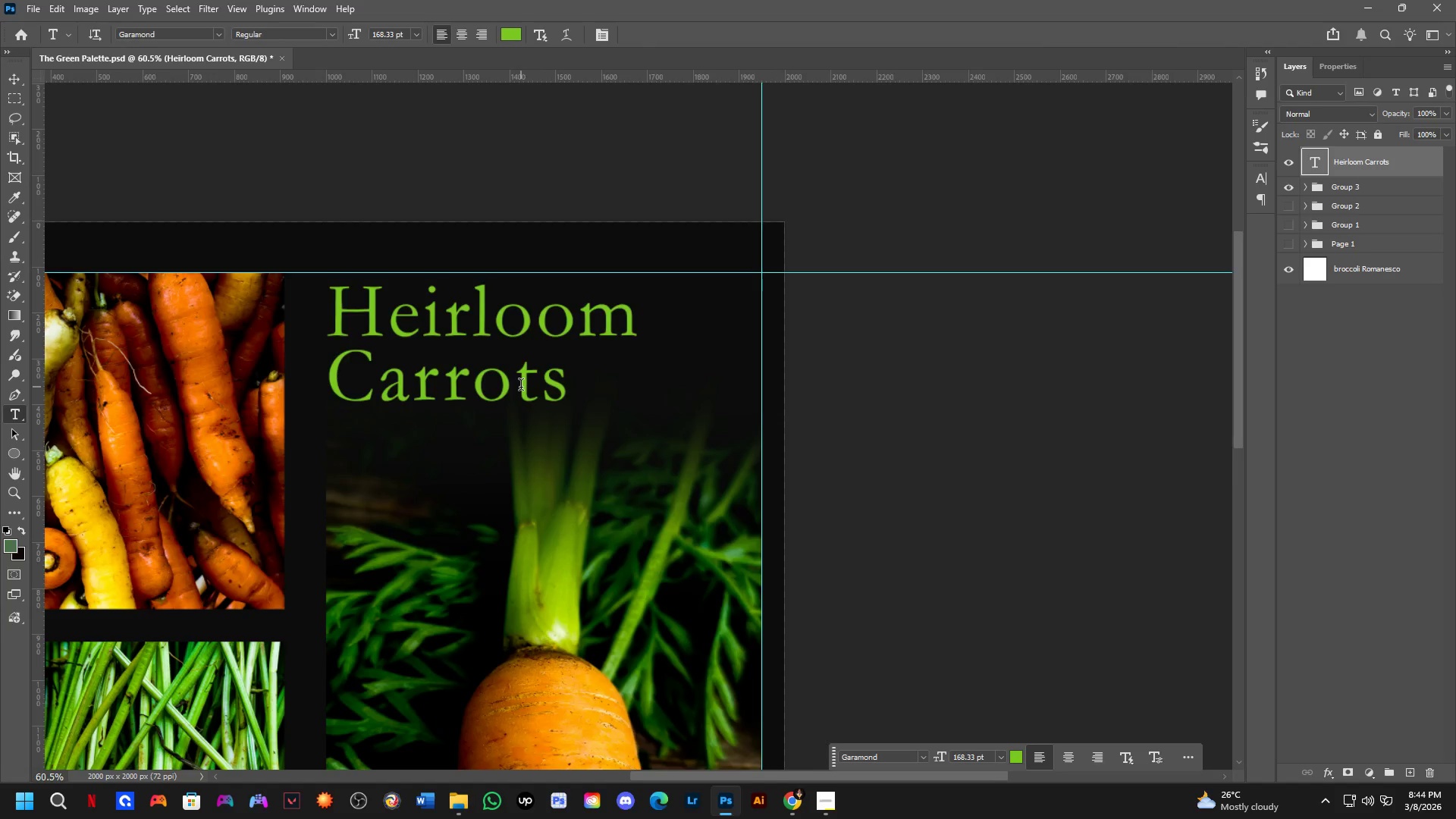 
scroll: coordinate [543, 420], scroll_direction: down, amount: 8.0
 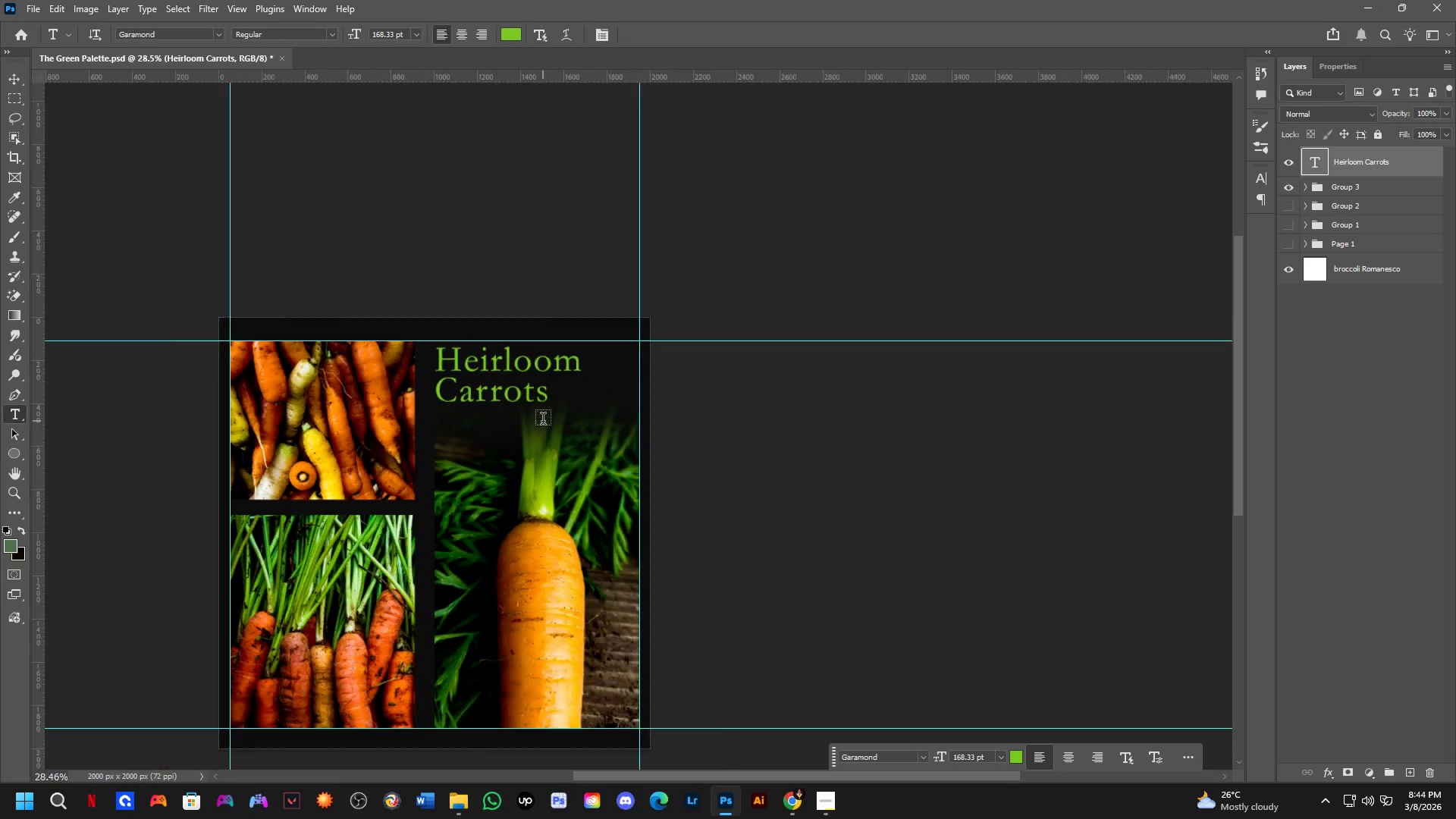 
hold_key(key=Space, duration=0.52)
 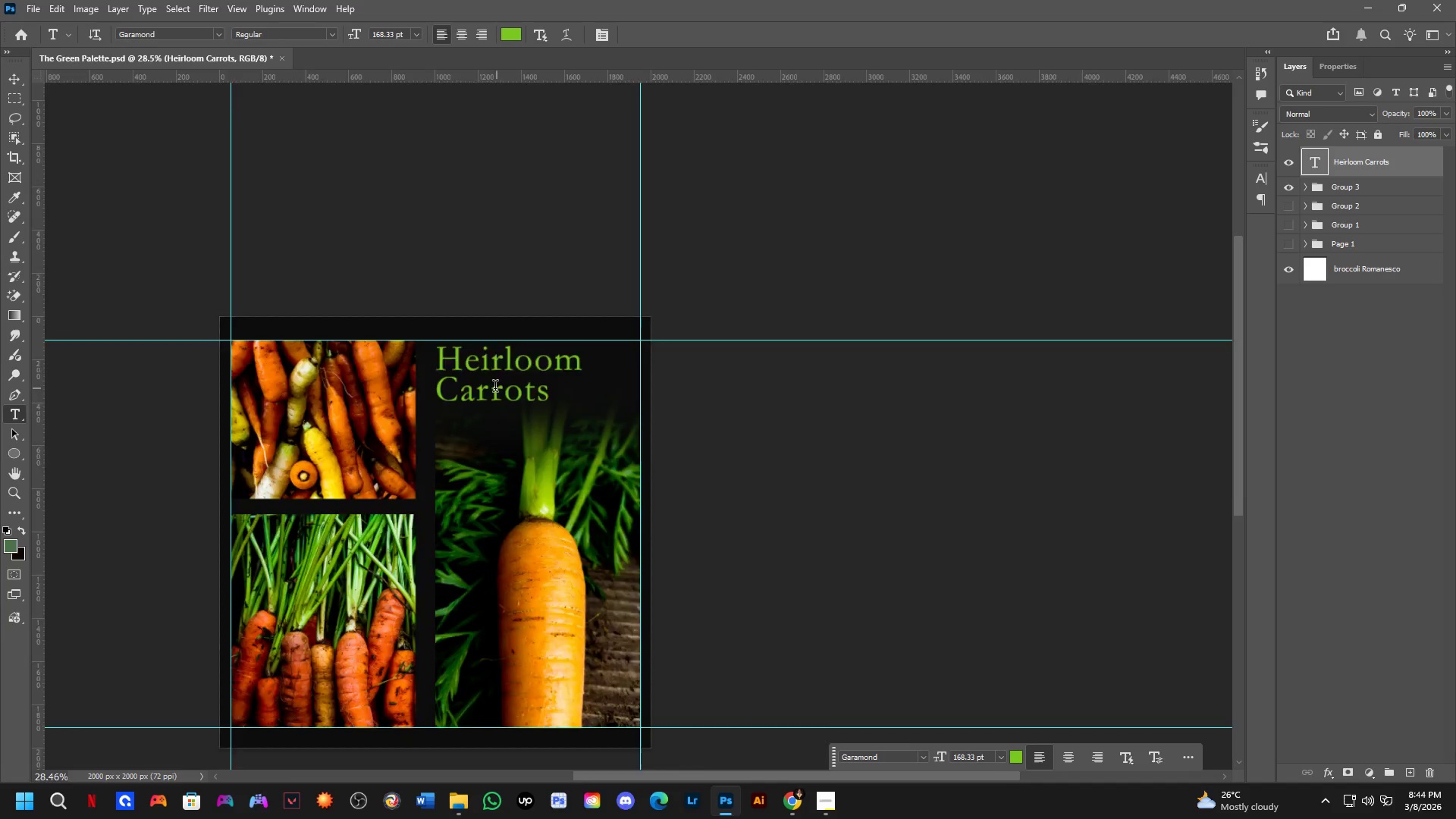 
hold_key(key=ControlLeft, duration=0.34)
 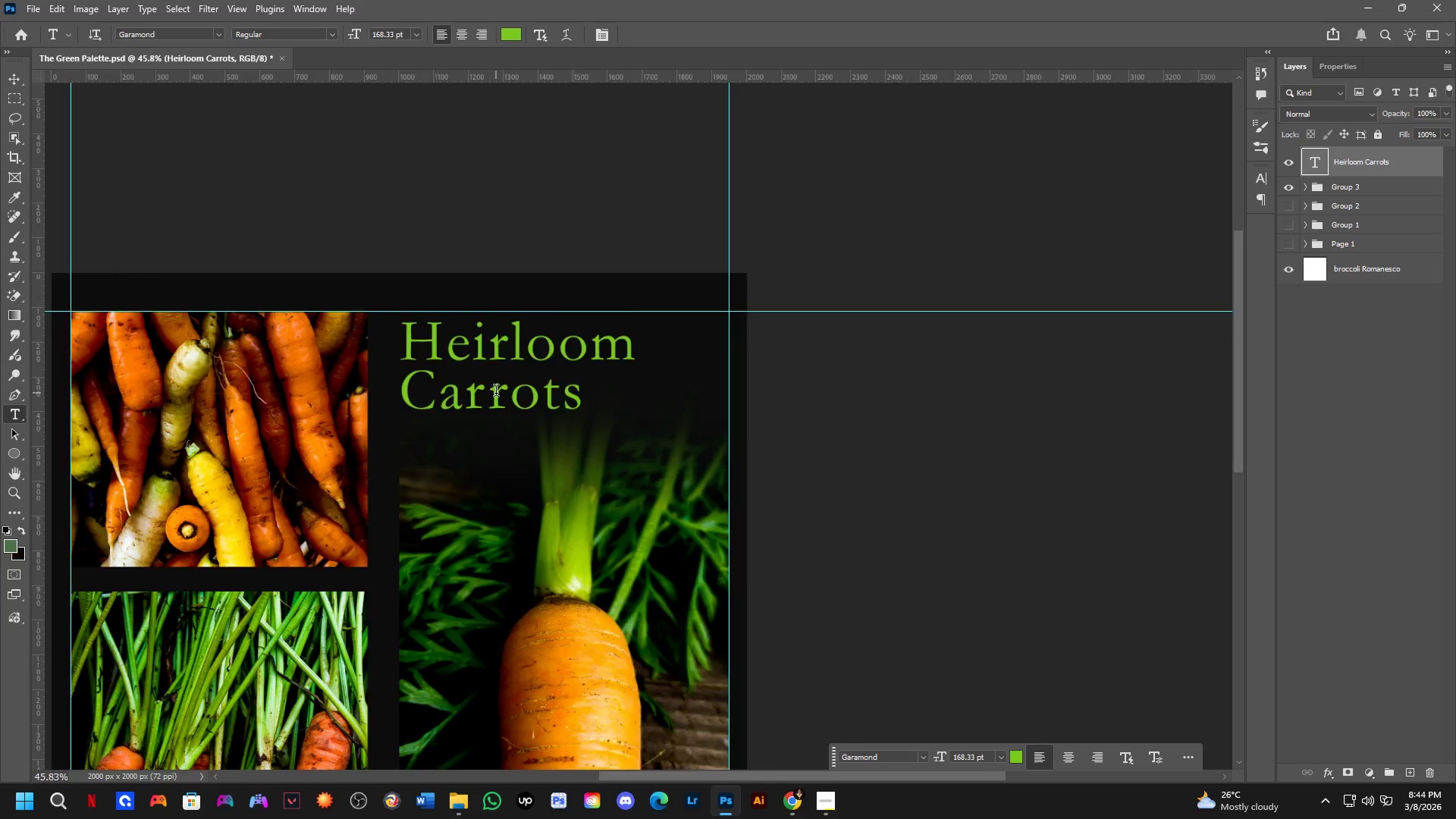 
key(Shift+ShiftLeft)
 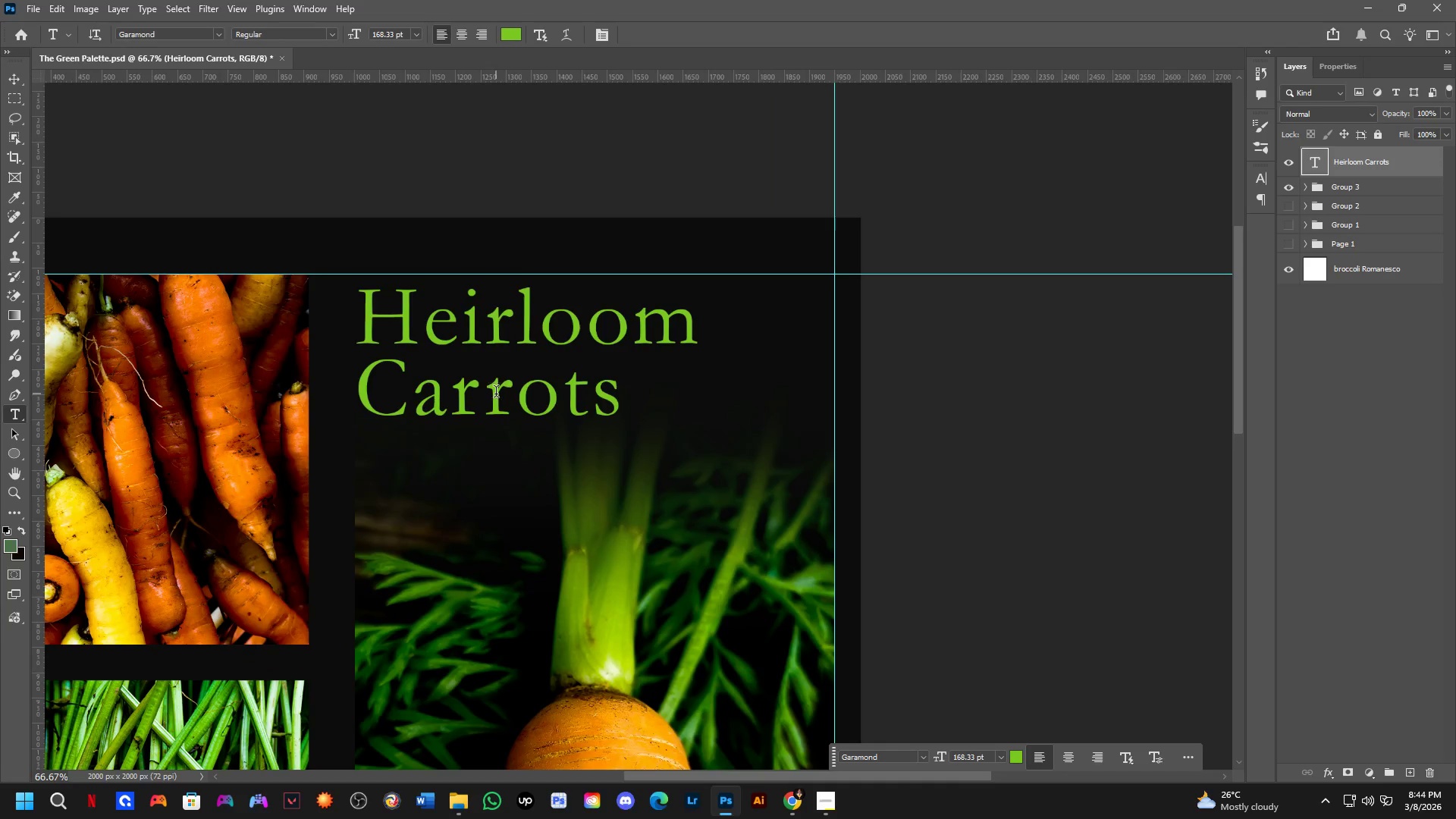 
key(Shift+ShiftLeft)
 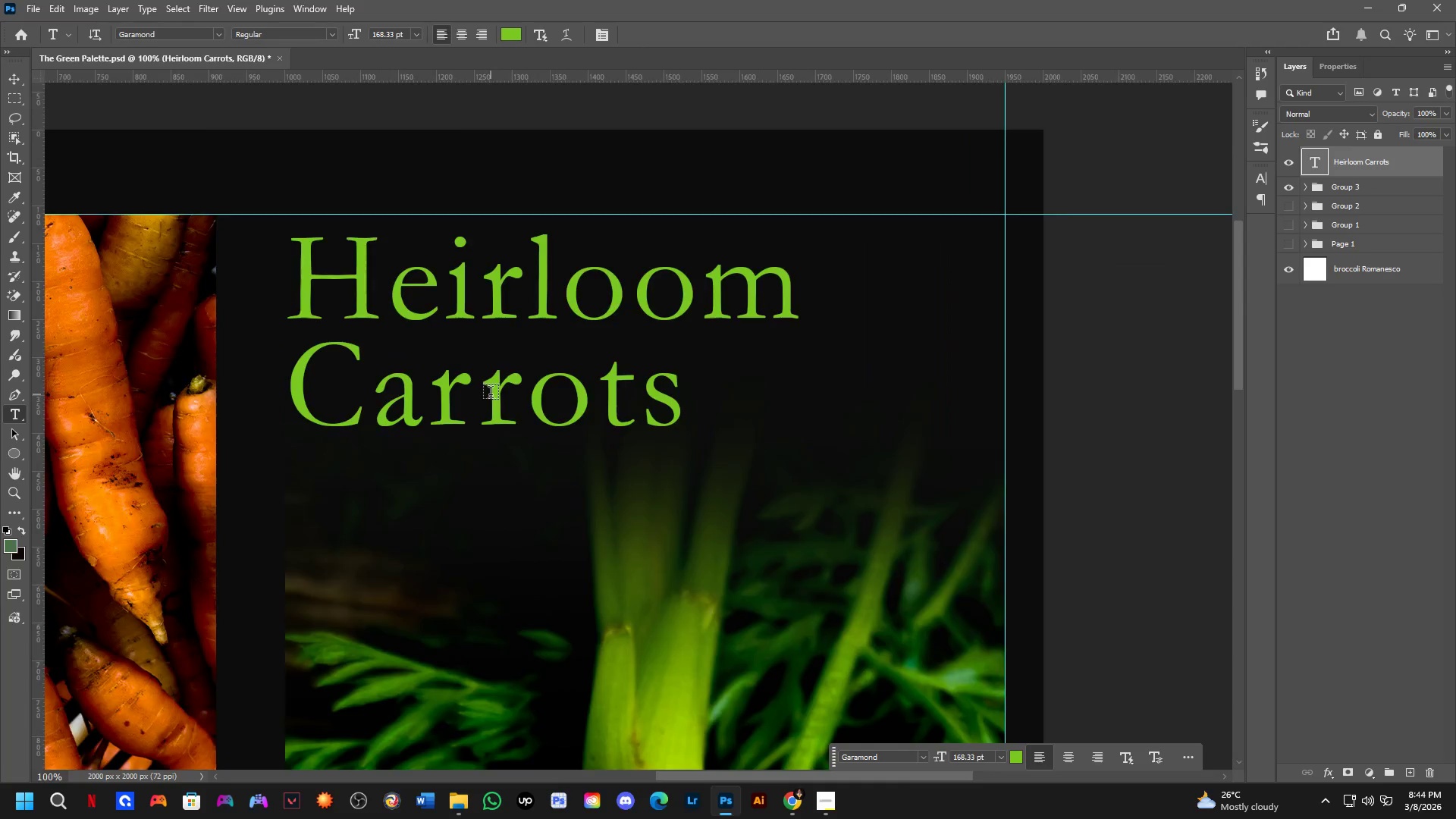 
scroll: coordinate [491, 394], scroll_direction: up, amount: 15.0
 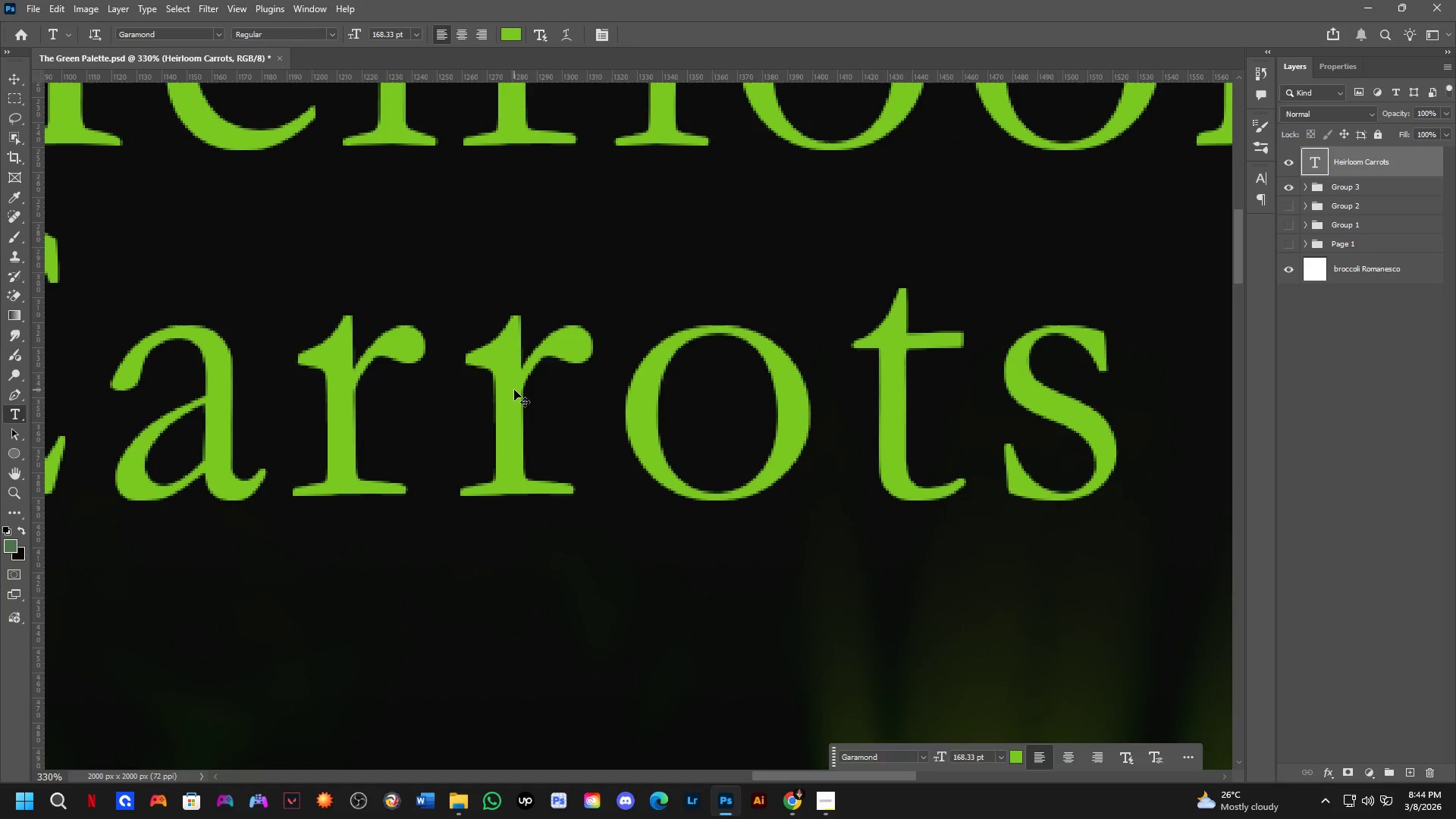 
key(Shift+ShiftLeft)
 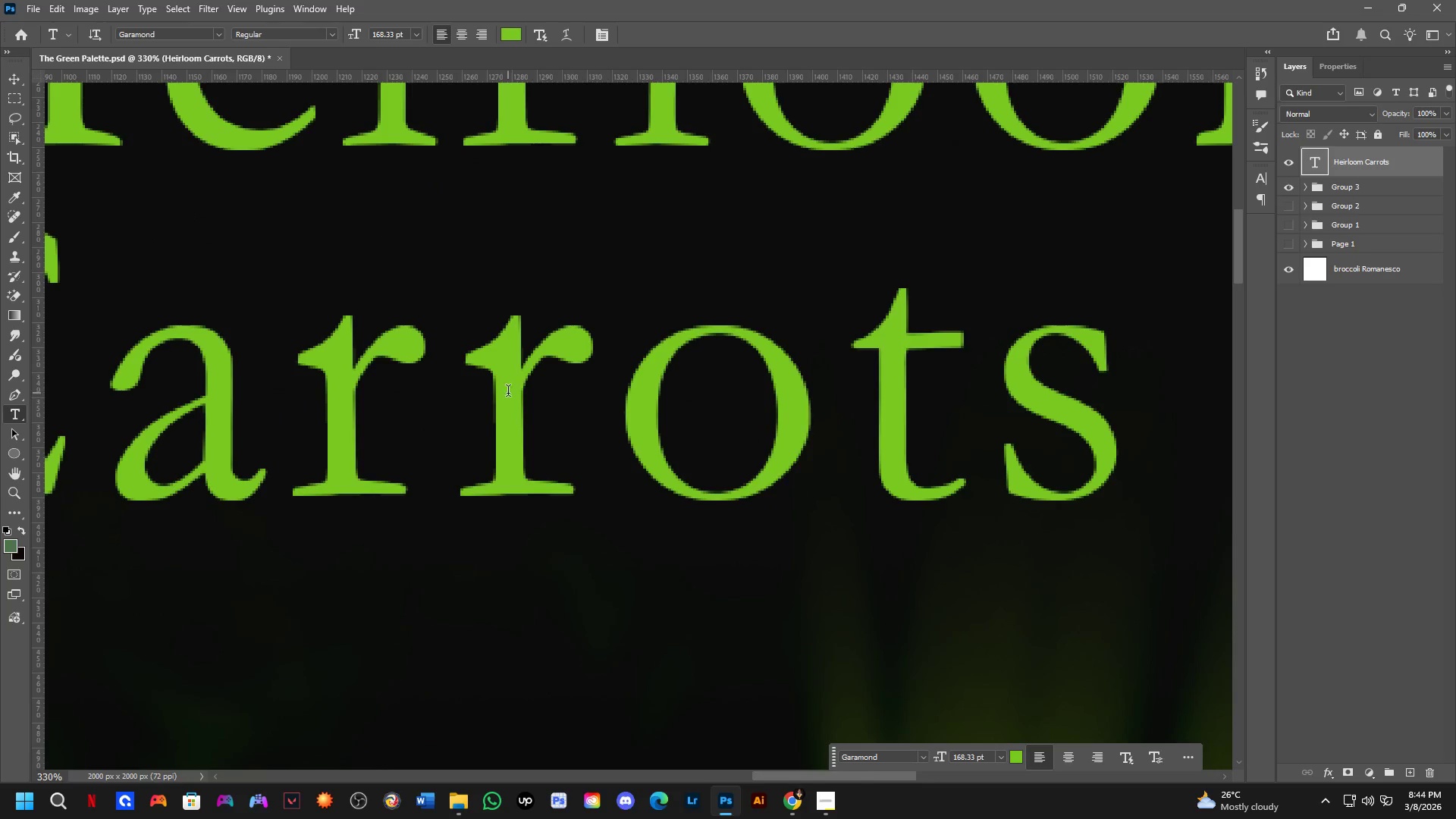 
hold_key(key=ControlLeft, duration=0.58)
left_click_drag(start_coordinate=[514, 390], to_coordinate=[521, 425])
 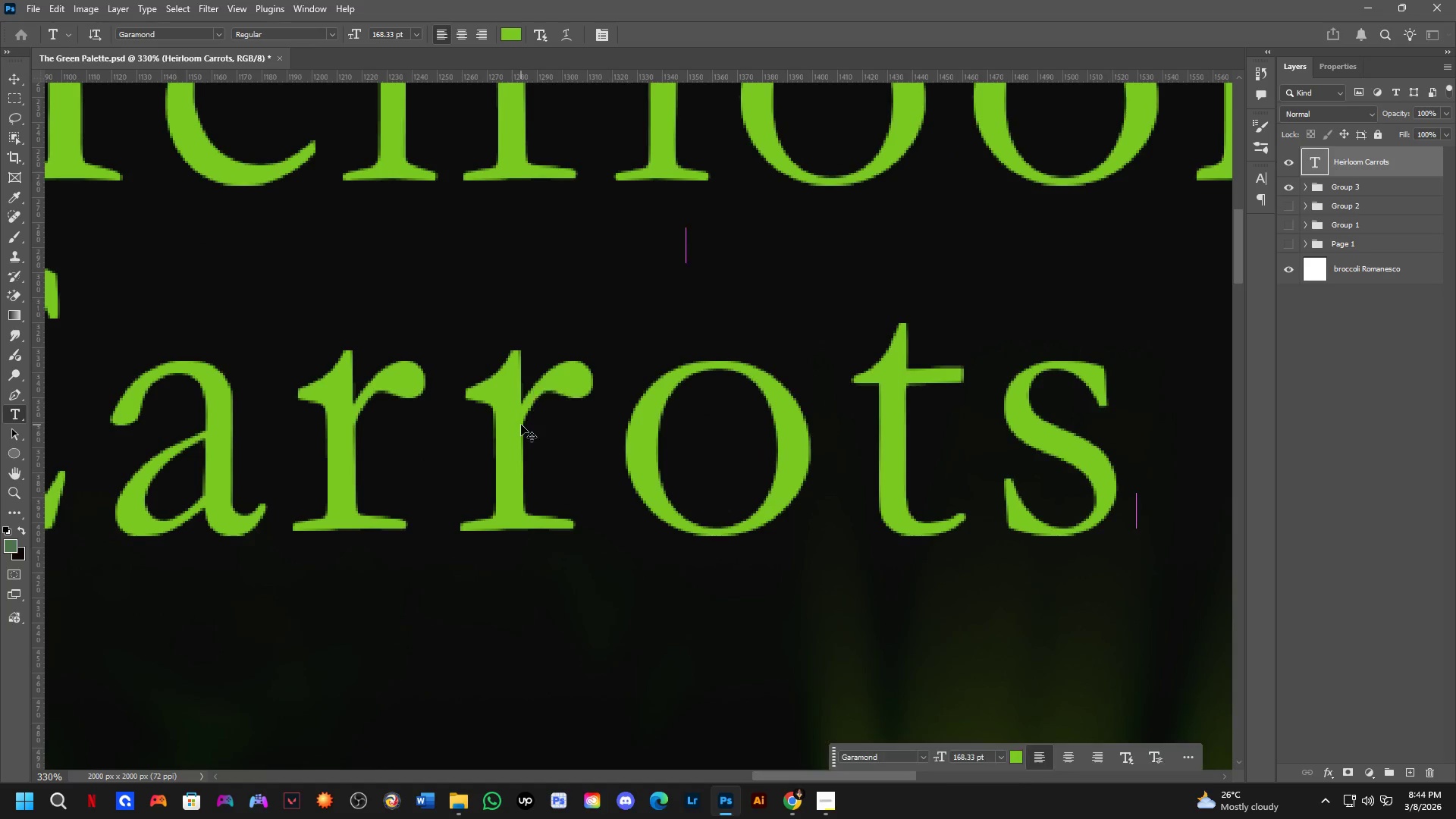 
hold_key(key=ShiftLeft, duration=0.39)
scroll: coordinate [523, 439], scroll_direction: down, amount: 9.0
 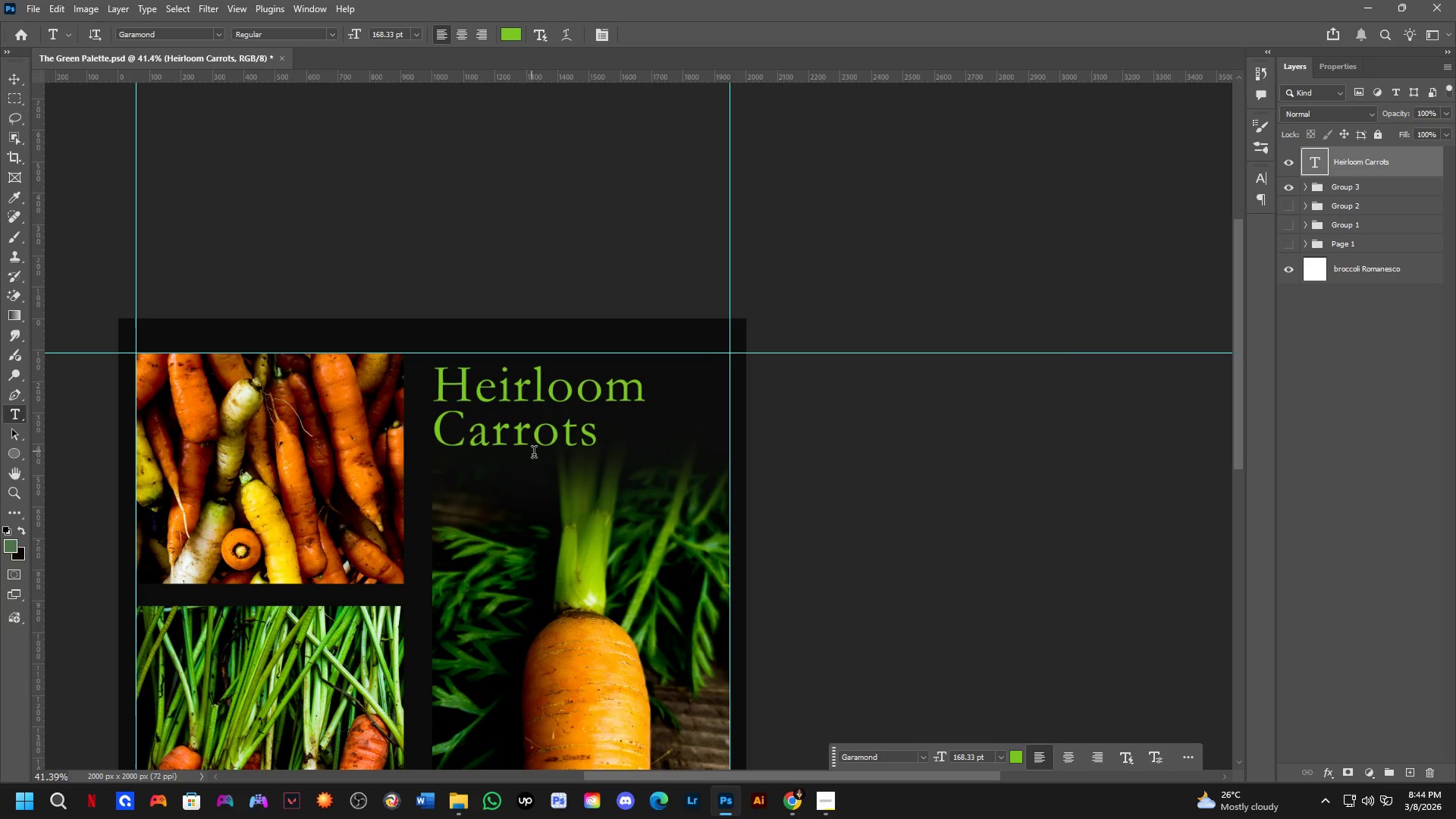 
hold_key(key=Space, duration=0.36)
 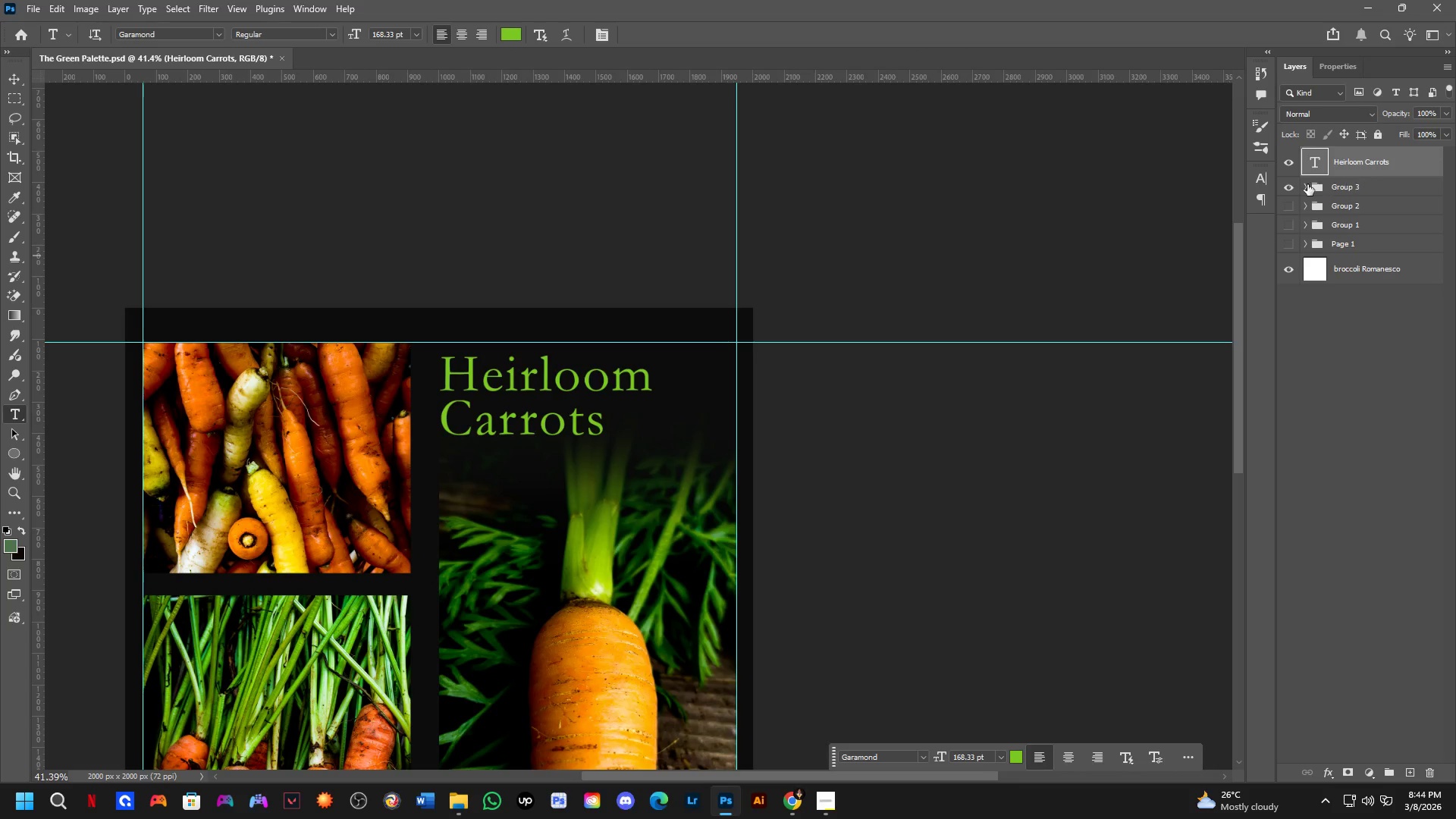 
left_click_drag(start_coordinate=[539, 472], to_coordinate=[546, 461])
 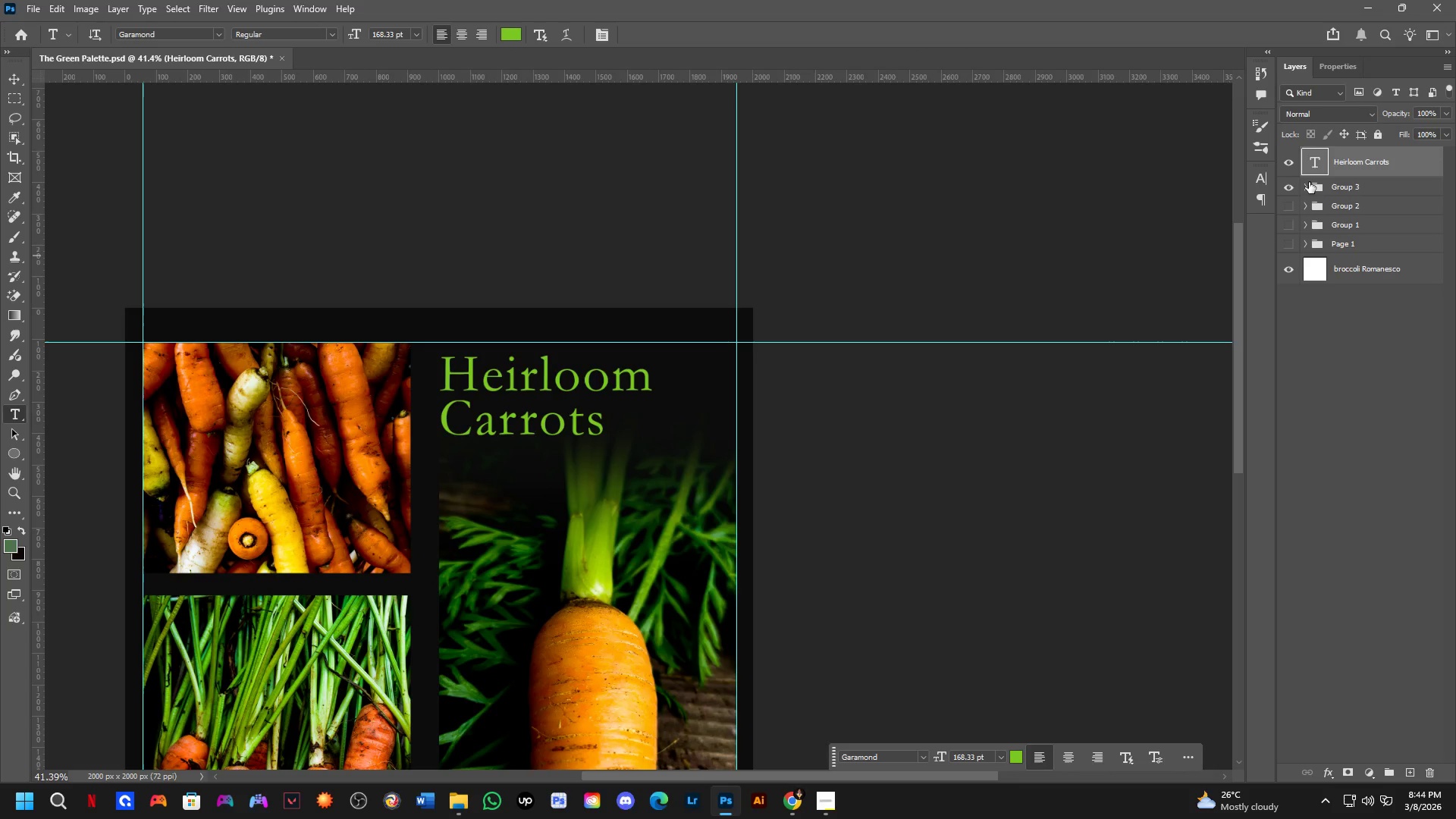 
left_click([1300, 185])
 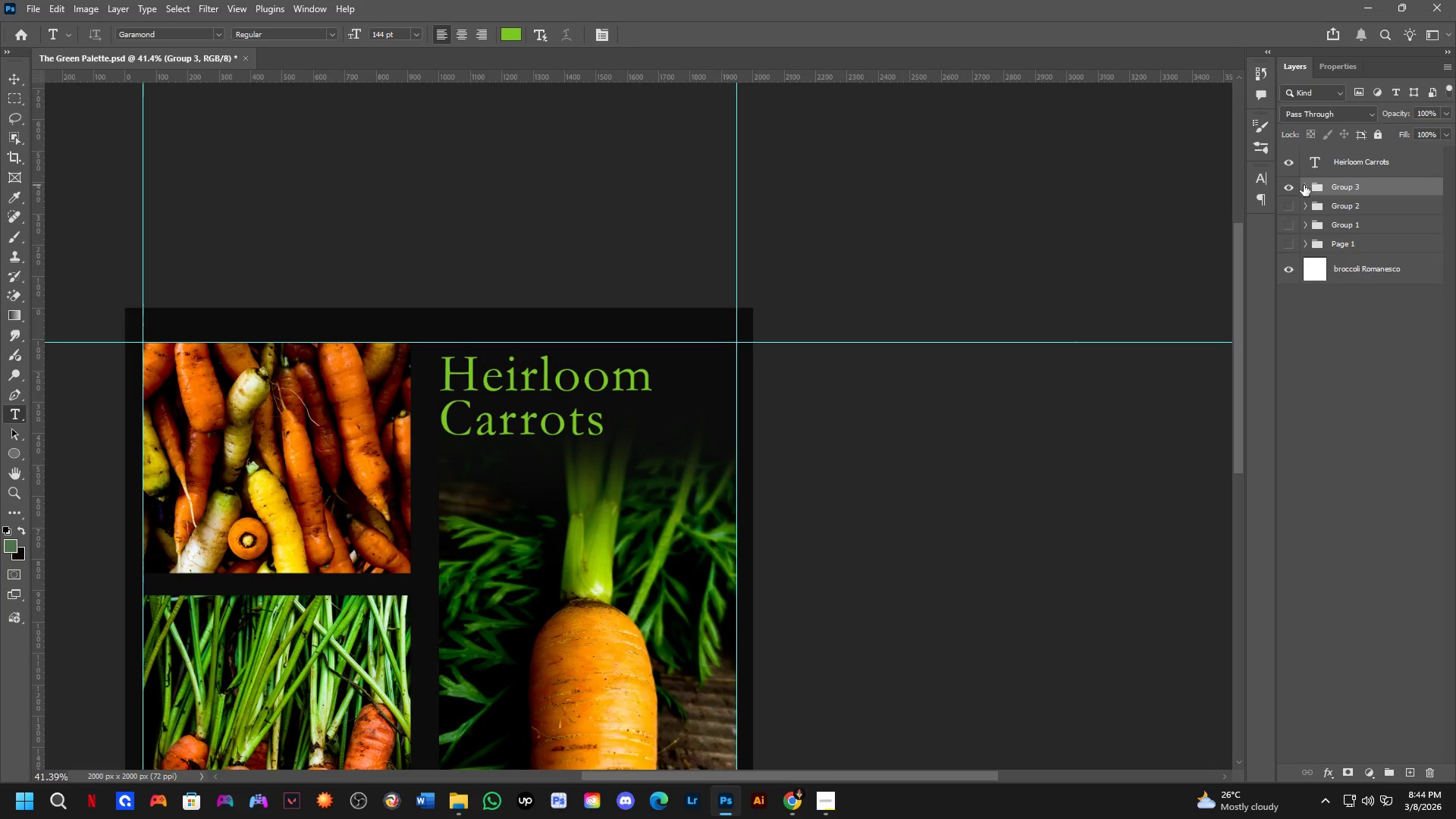 
double_click([1304, 185])
 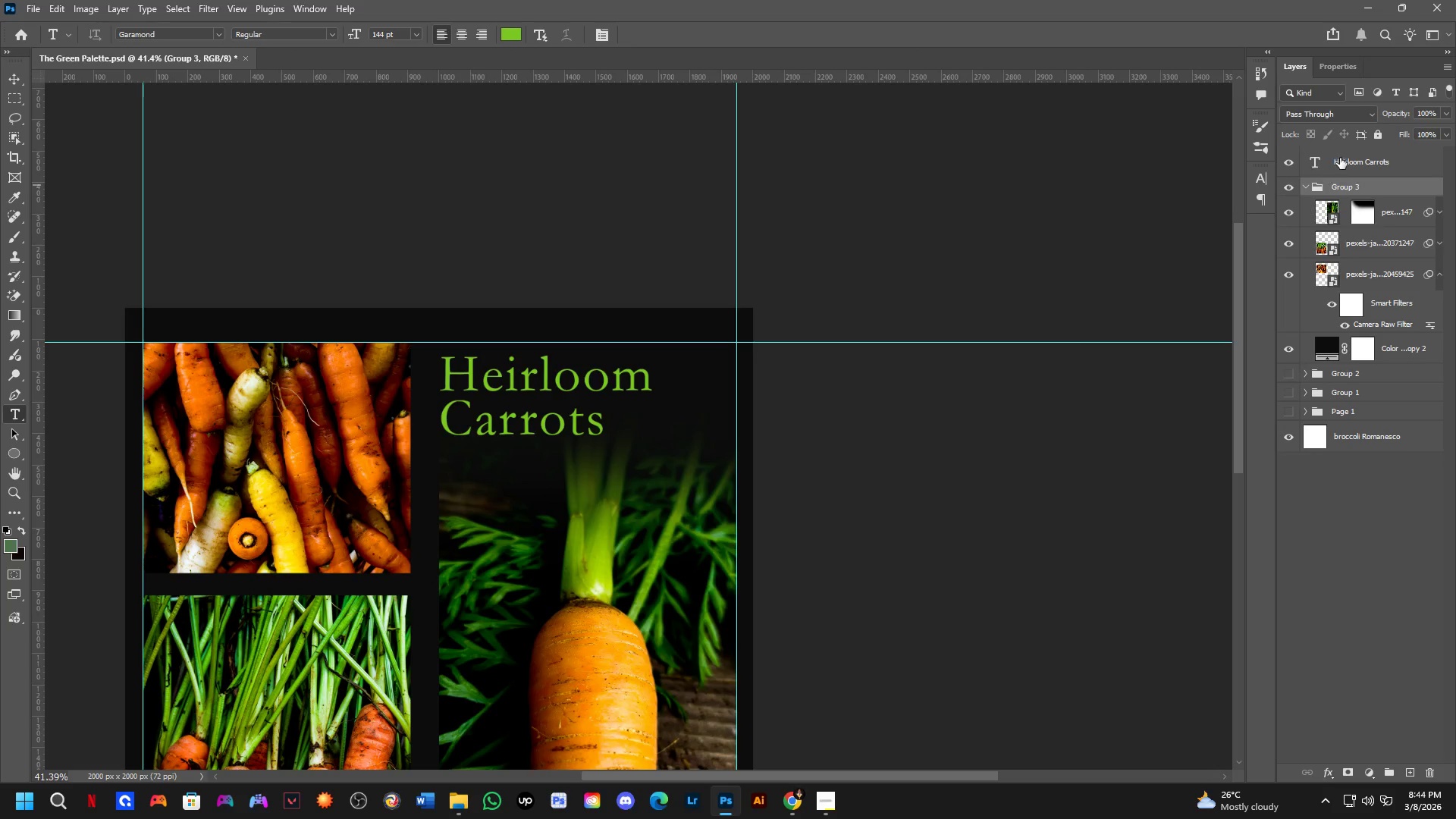 
left_click_drag(start_coordinate=[1340, 158], to_coordinate=[1344, 193])
 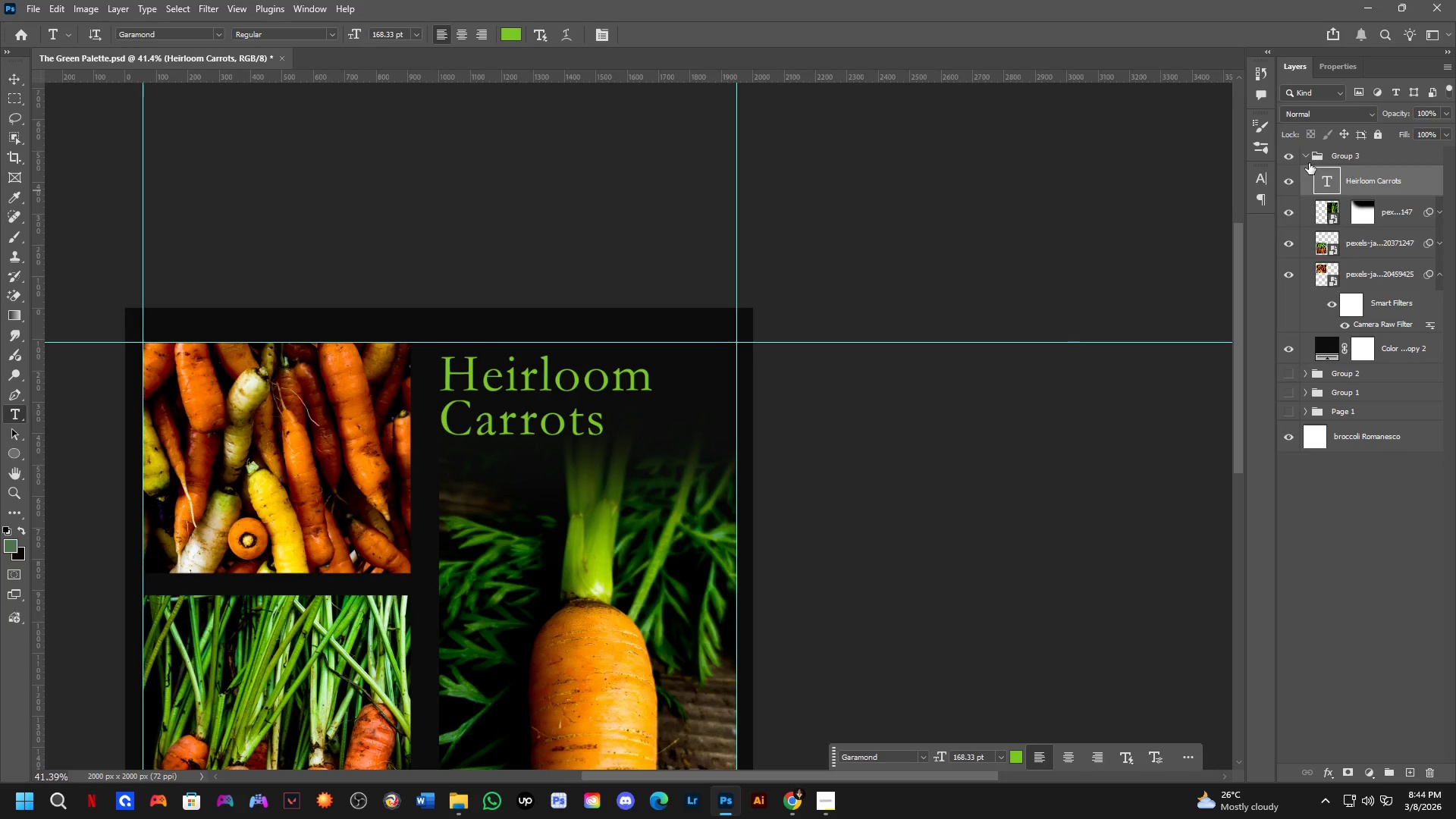 
left_click([1308, 160])
 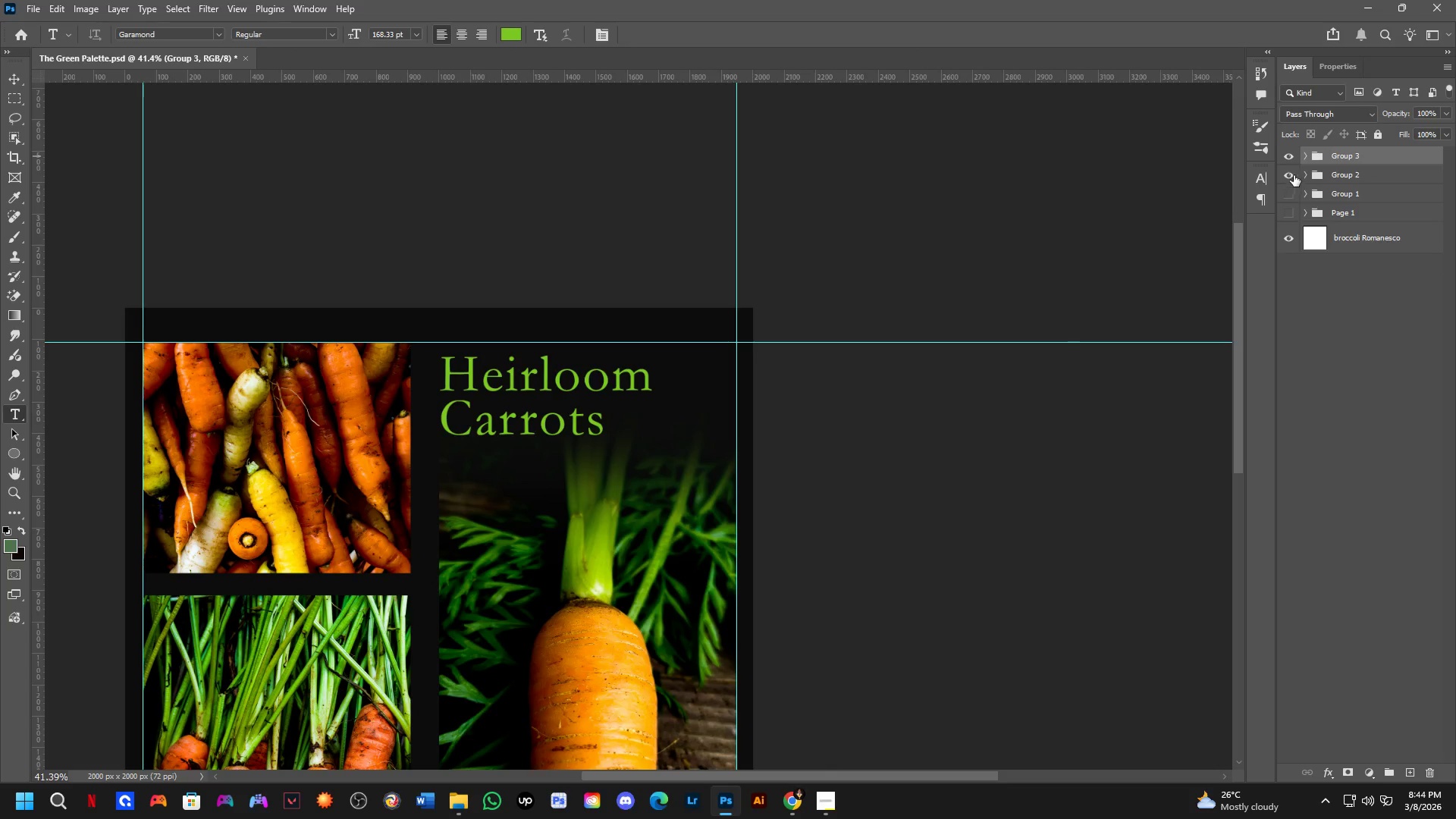 
double_click([1290, 154])
 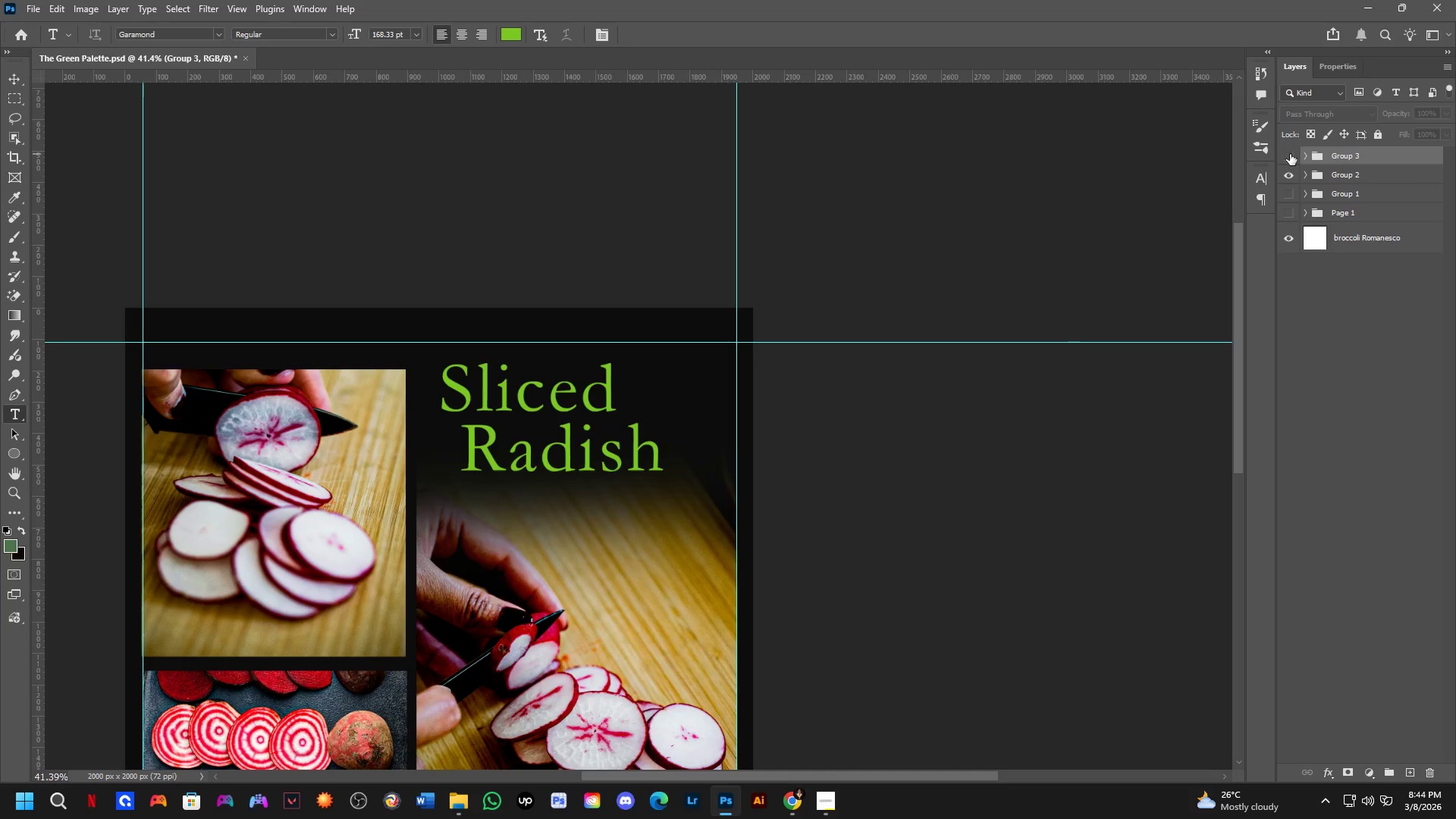 
left_click([1290, 154])
 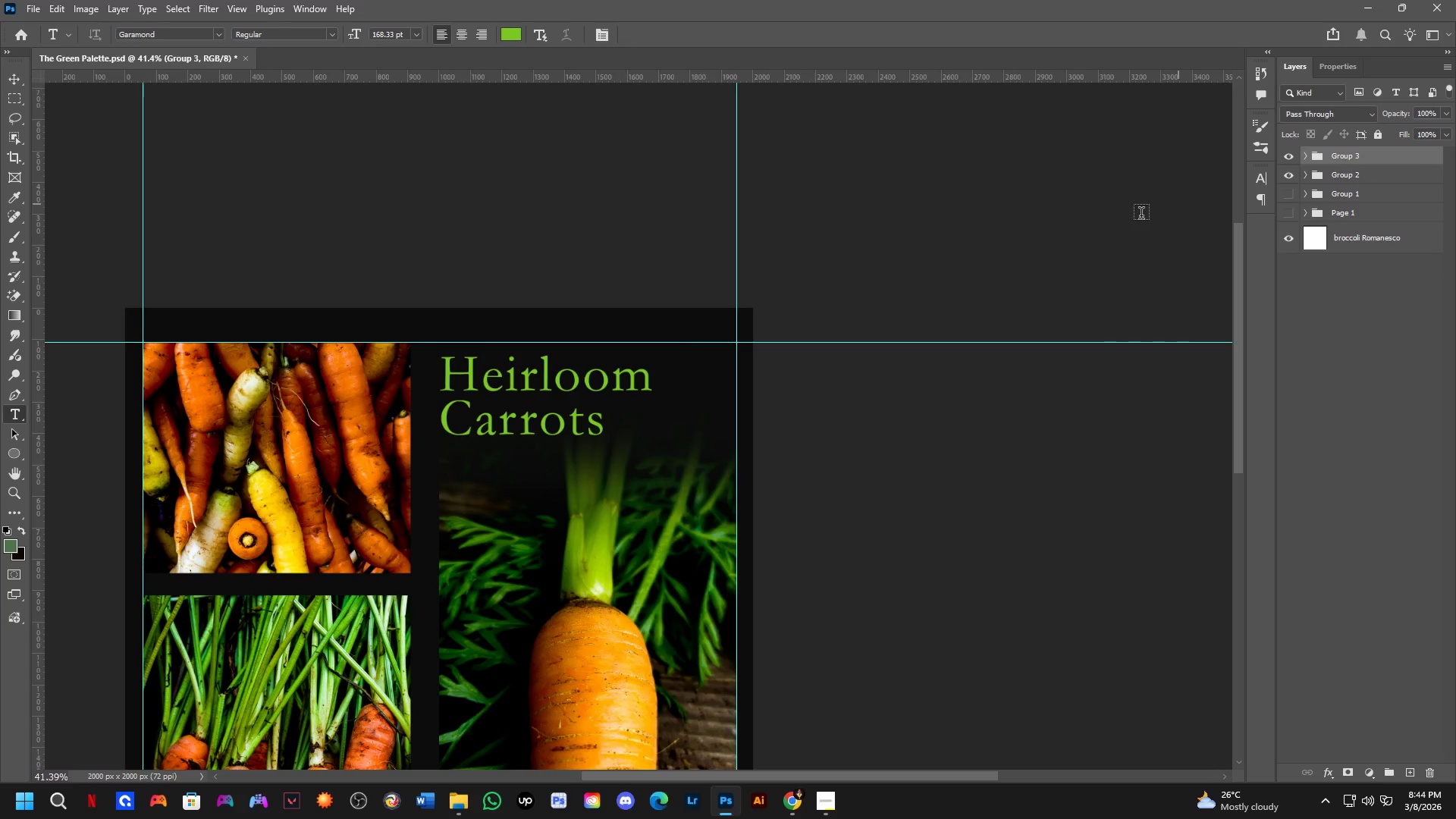 
scroll: coordinate [554, 400], scroll_direction: up, amount: 4.0
 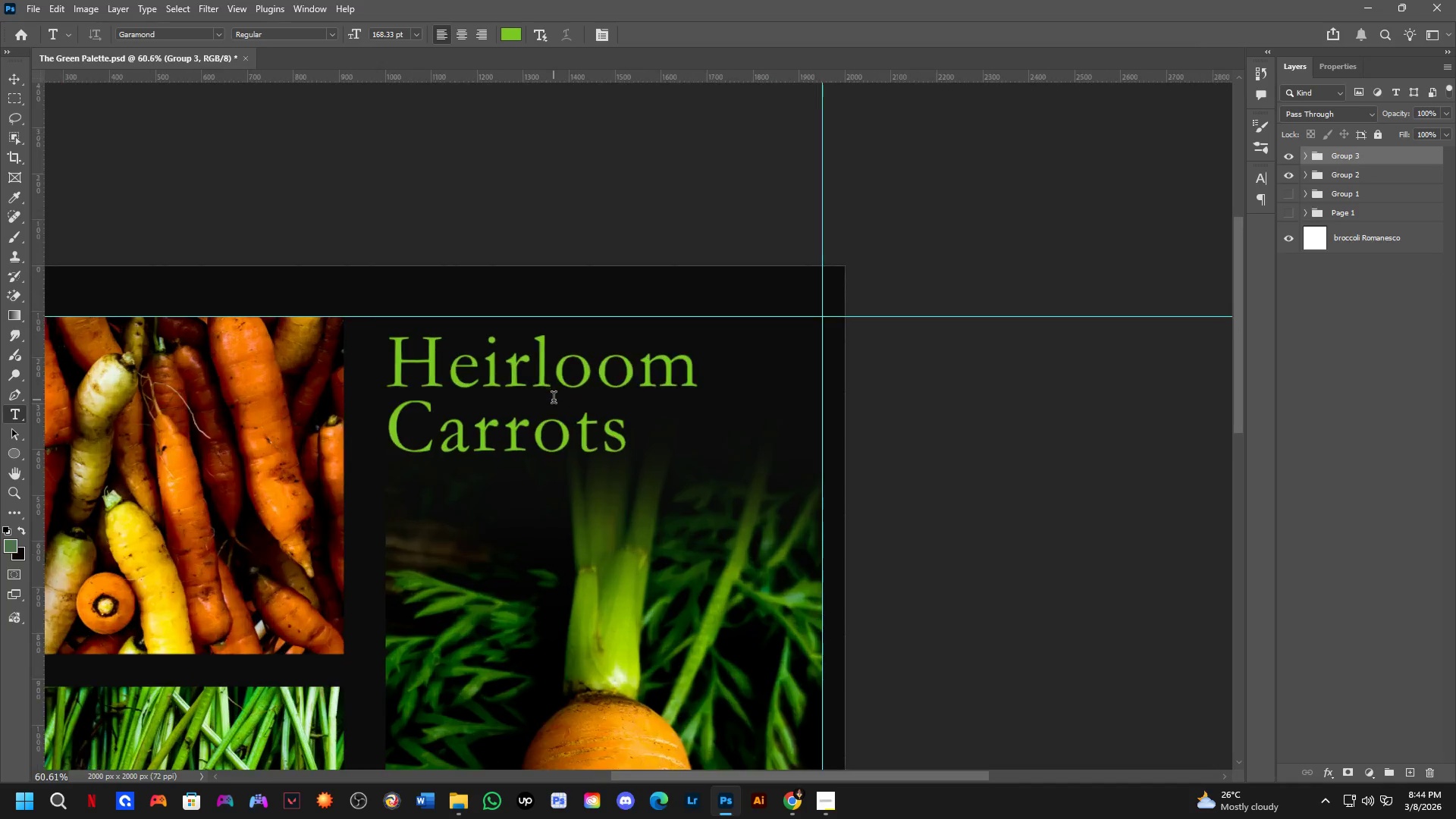 
left_click([542, 382])
 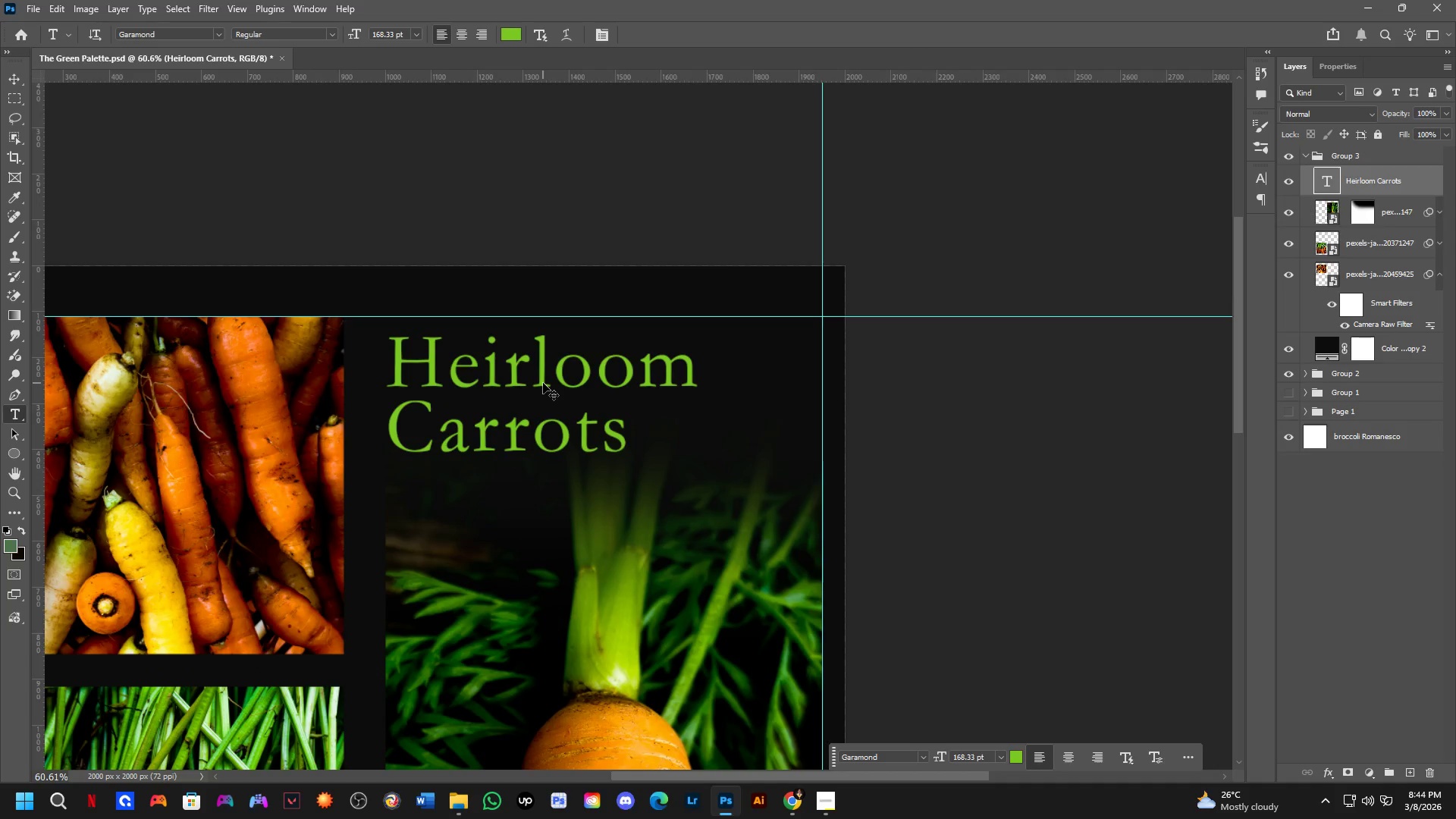 
key(Control+T)
 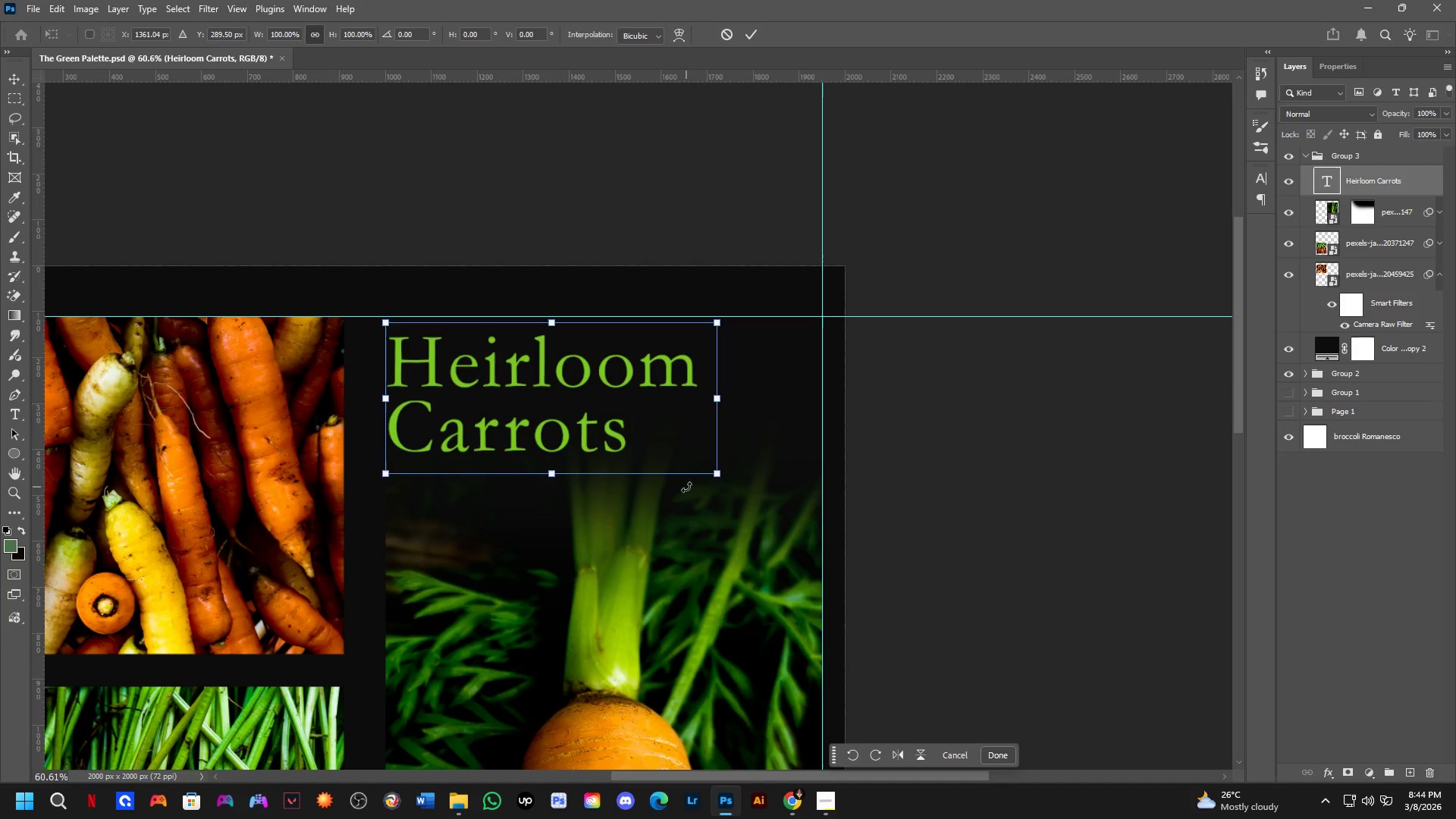 
left_click_drag(start_coordinate=[714, 478], to_coordinate=[759, 533])
 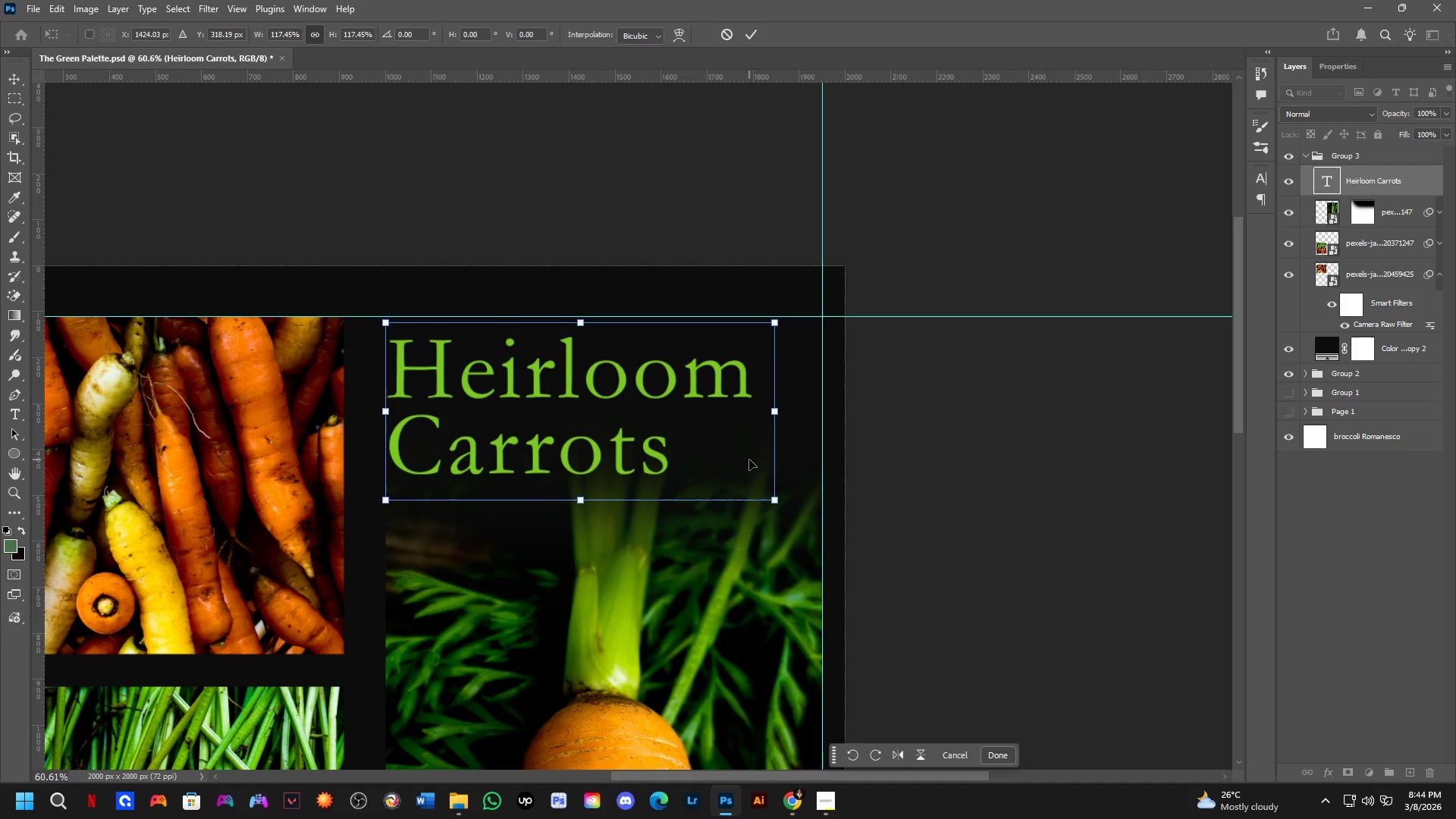 
key(NumpadEnter)
 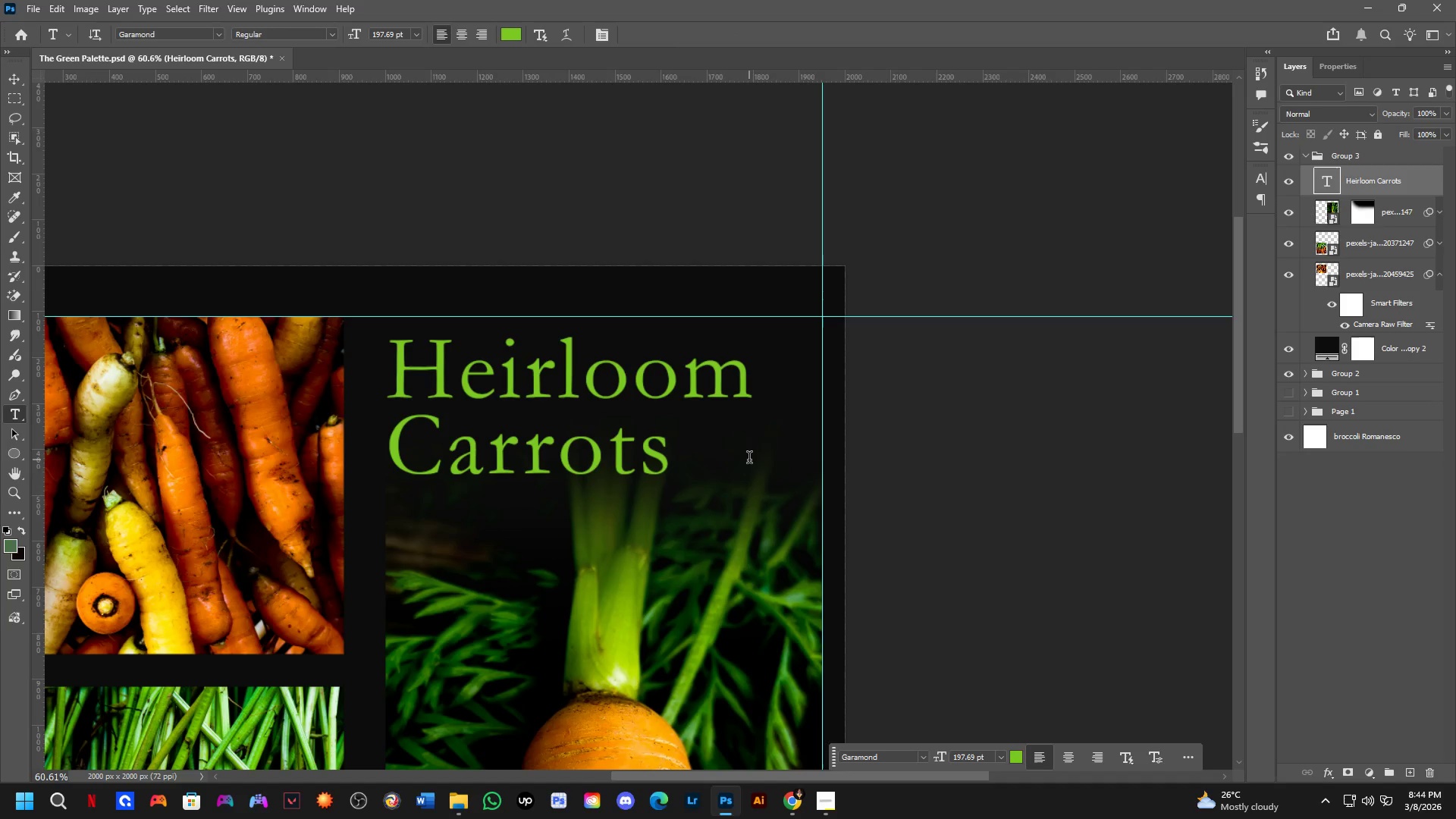 
scroll: coordinate [698, 466], scroll_direction: down, amount: 4.0
 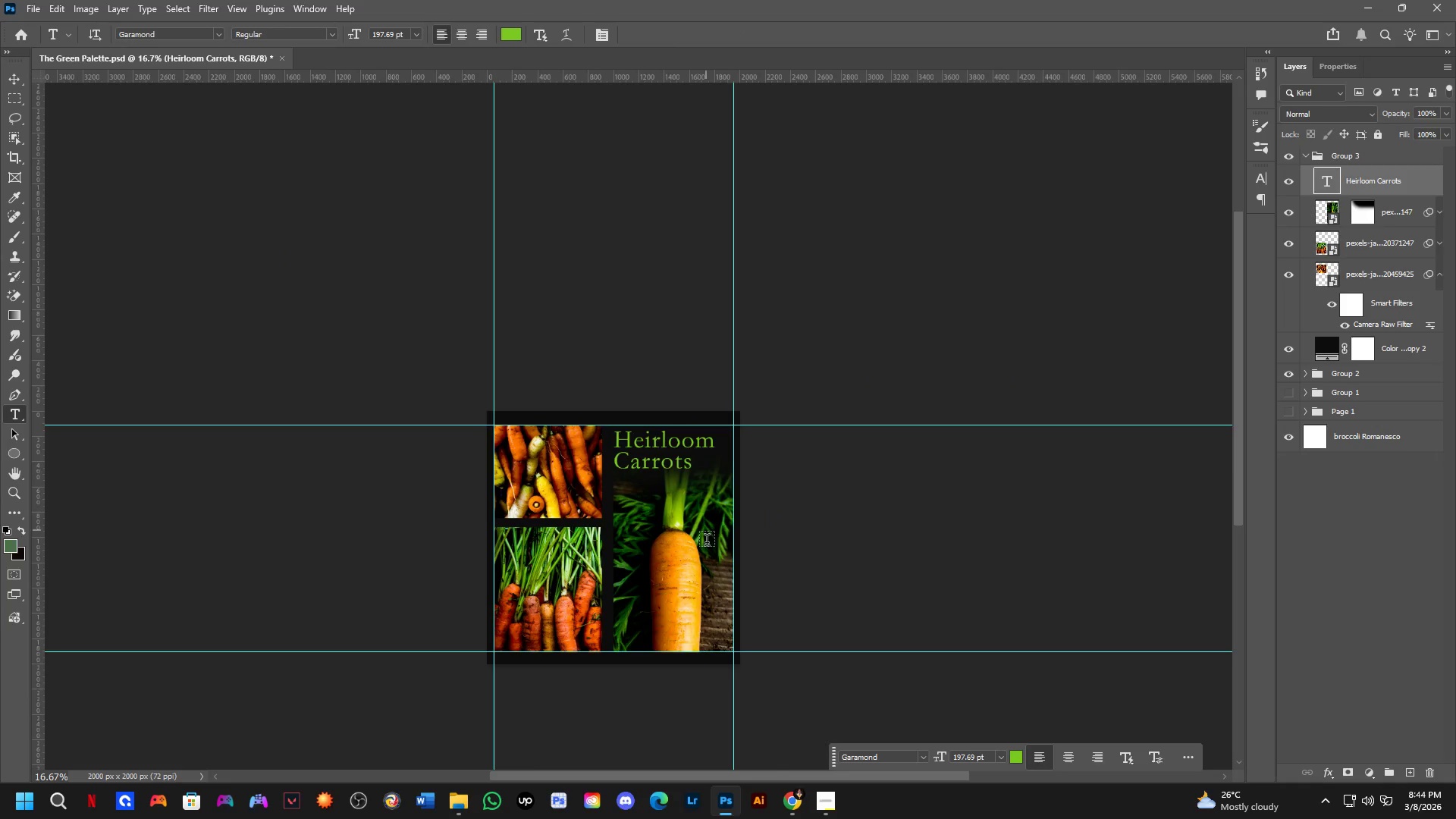 
key(Shift+ShiftLeft)
 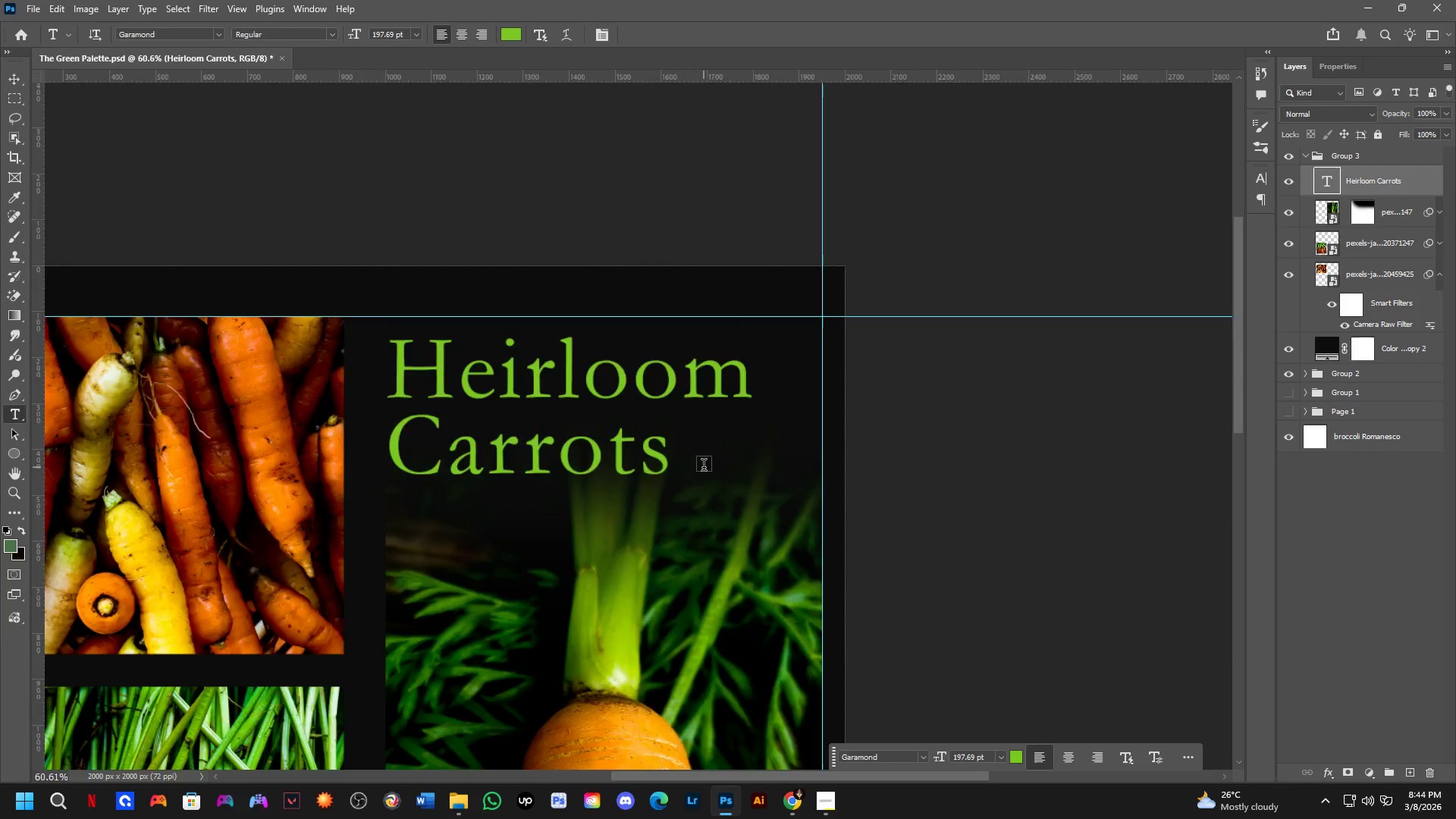 
hold_key(key=Space, duration=0.47)
 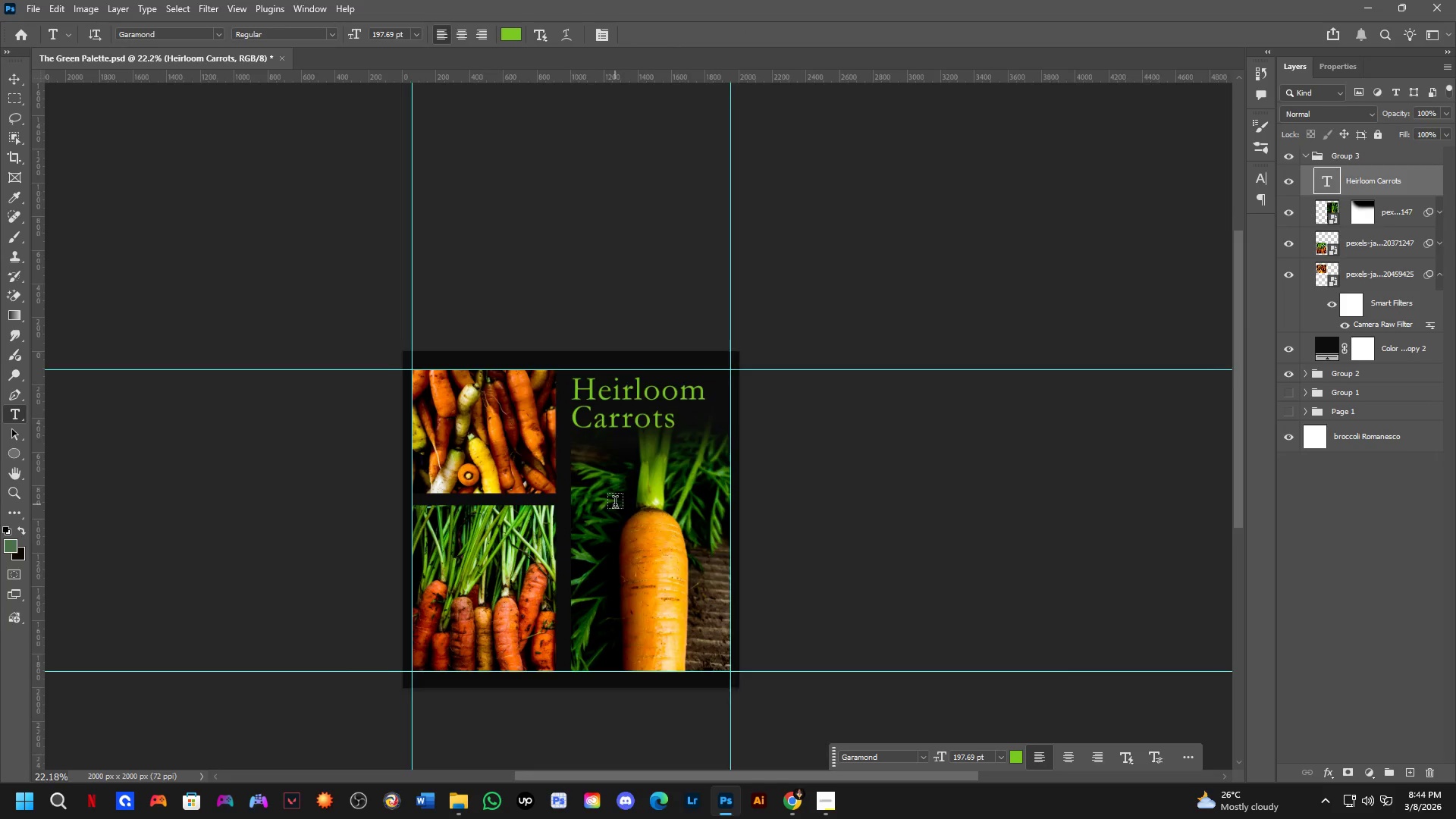 
left_click_drag(start_coordinate=[710, 560], to_coordinate=[678, 538])
 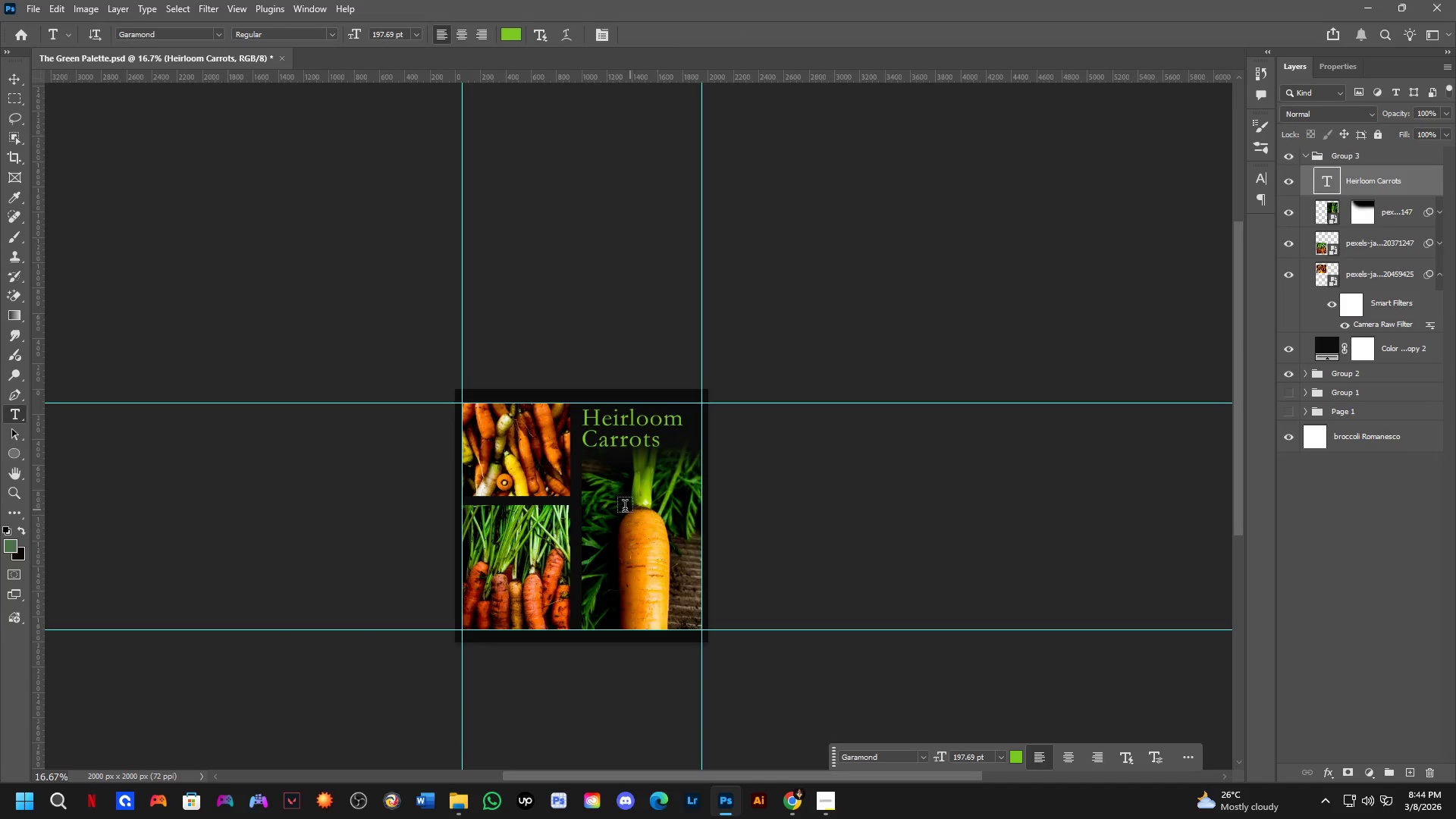 
scroll: coordinate [612, 502], scroll_direction: up, amount: 5.0
 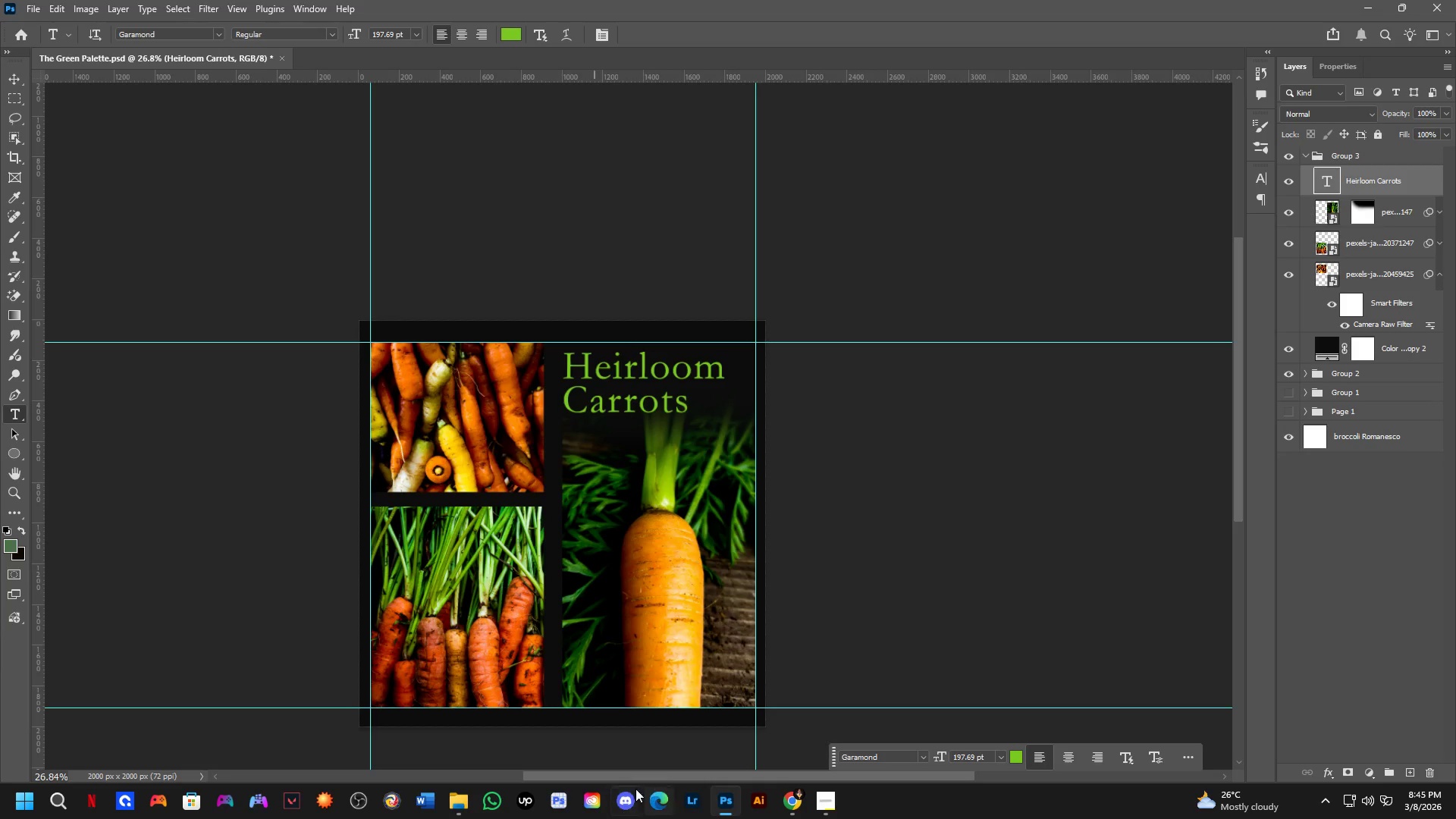 
wait(21.0)
 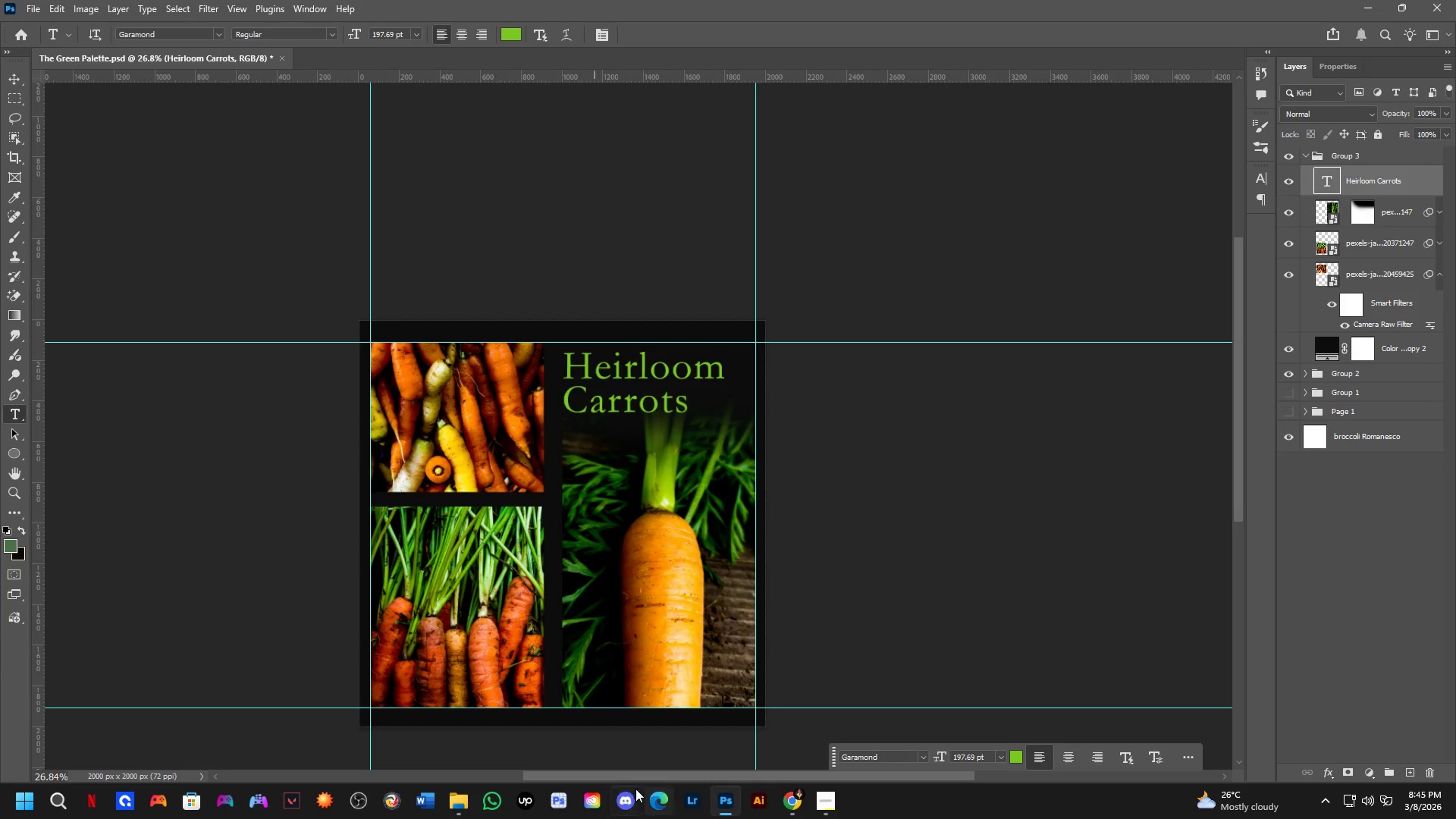 
scroll: coordinate [586, 489], scroll_direction: up, amount: 1.0
 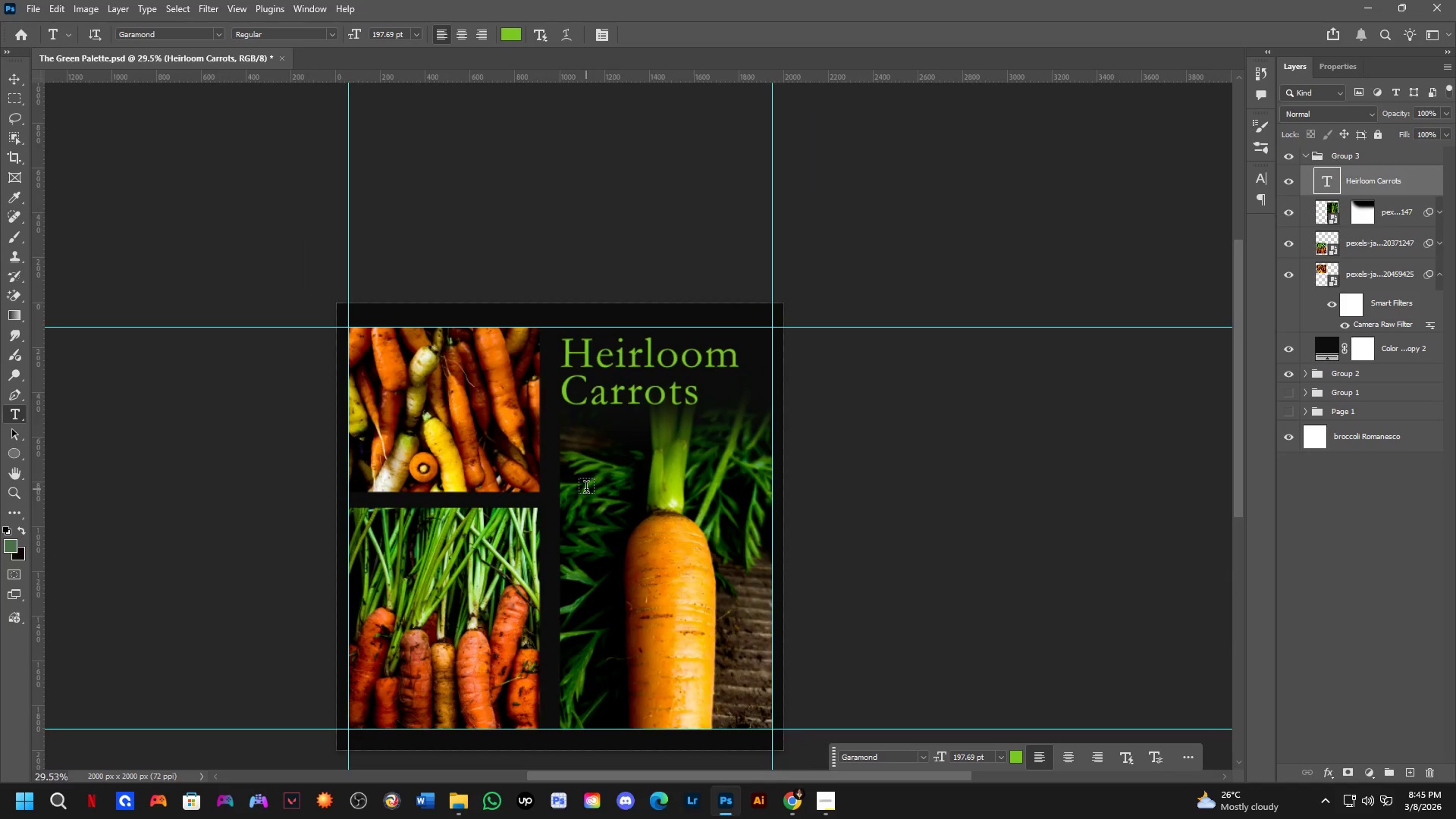 
hold_key(key=Space, duration=0.83)
 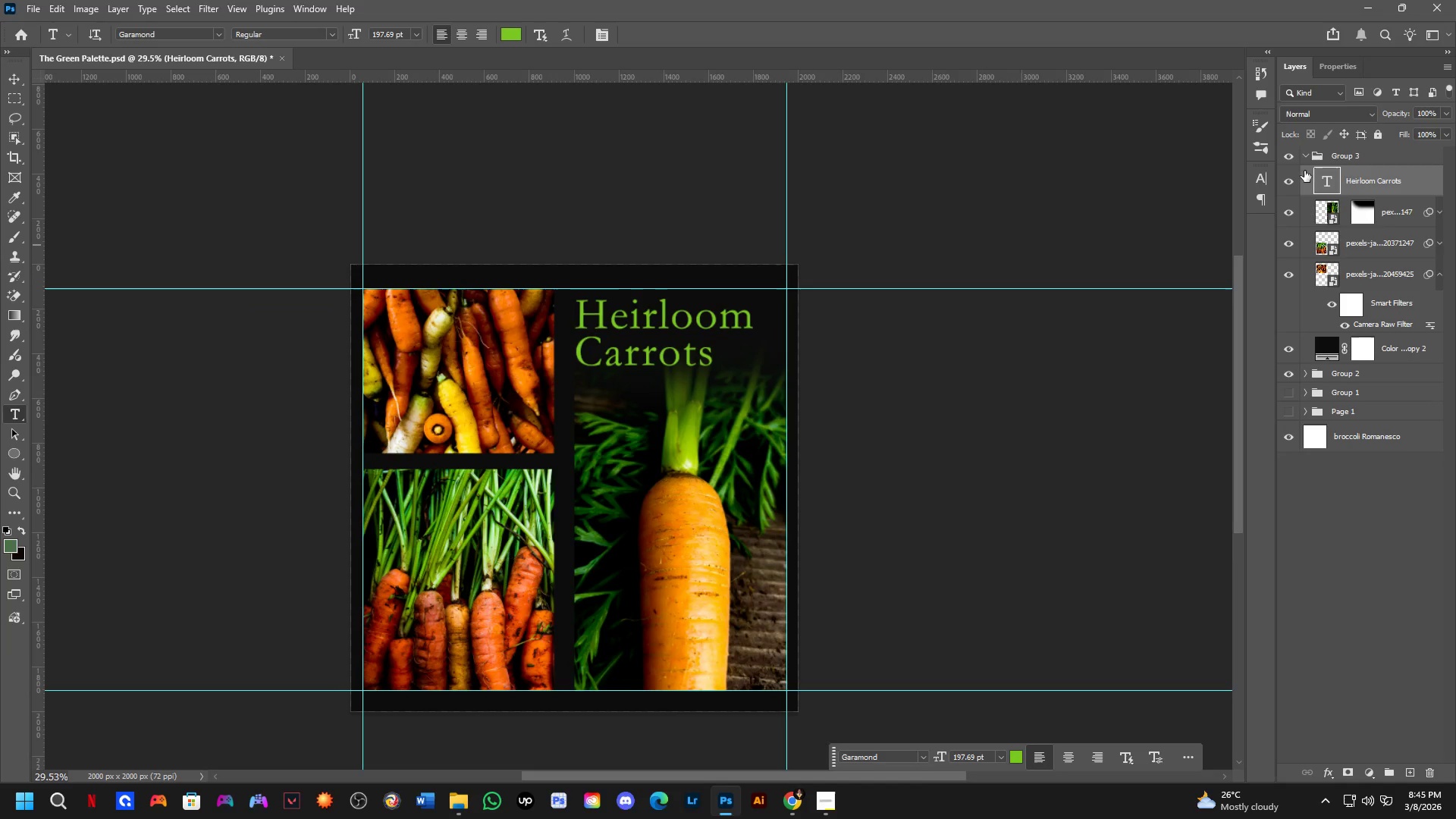 
left_click_drag(start_coordinate=[611, 469], to_coordinate=[626, 430])
 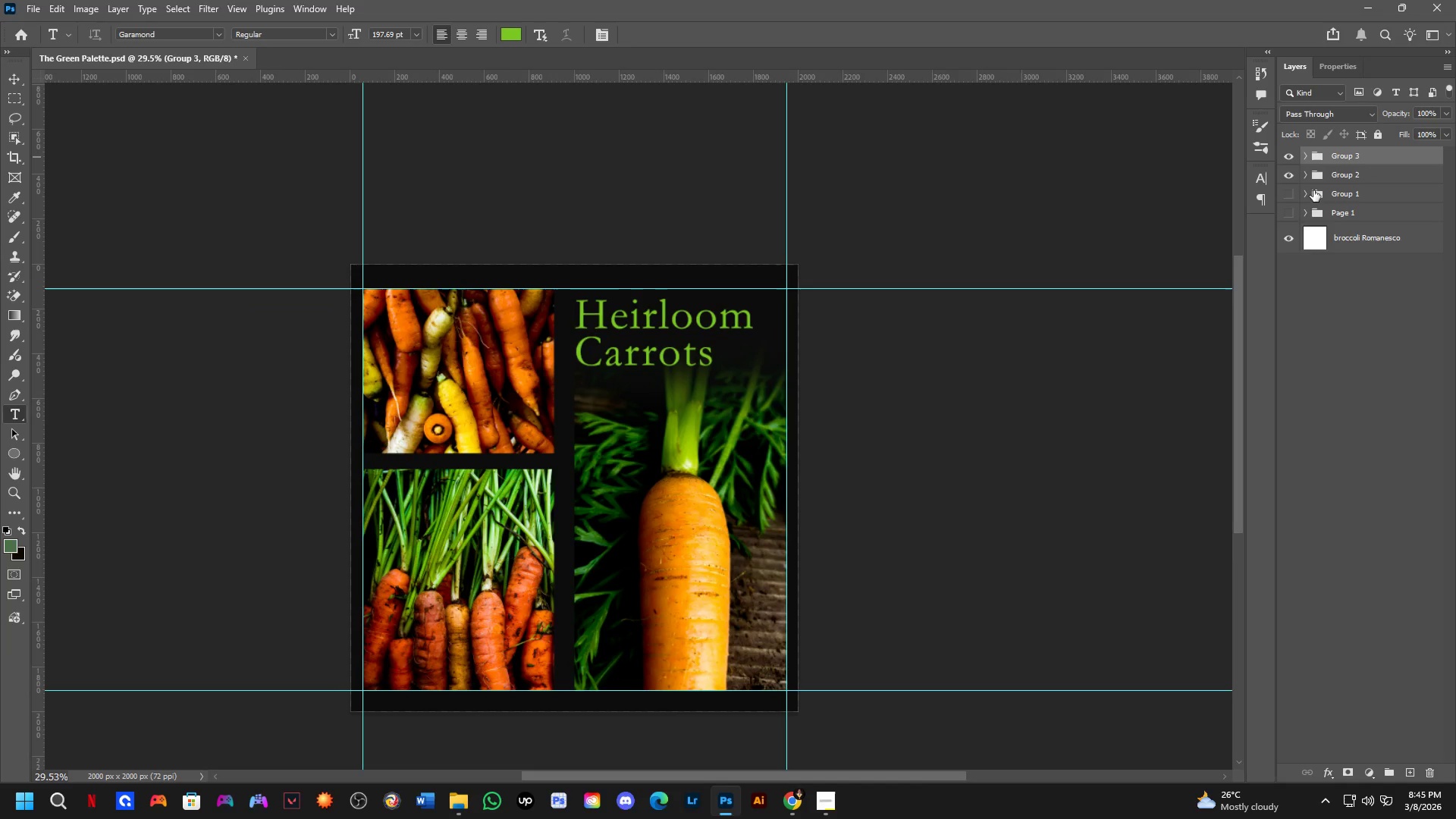 
left_click([1345, 212])
 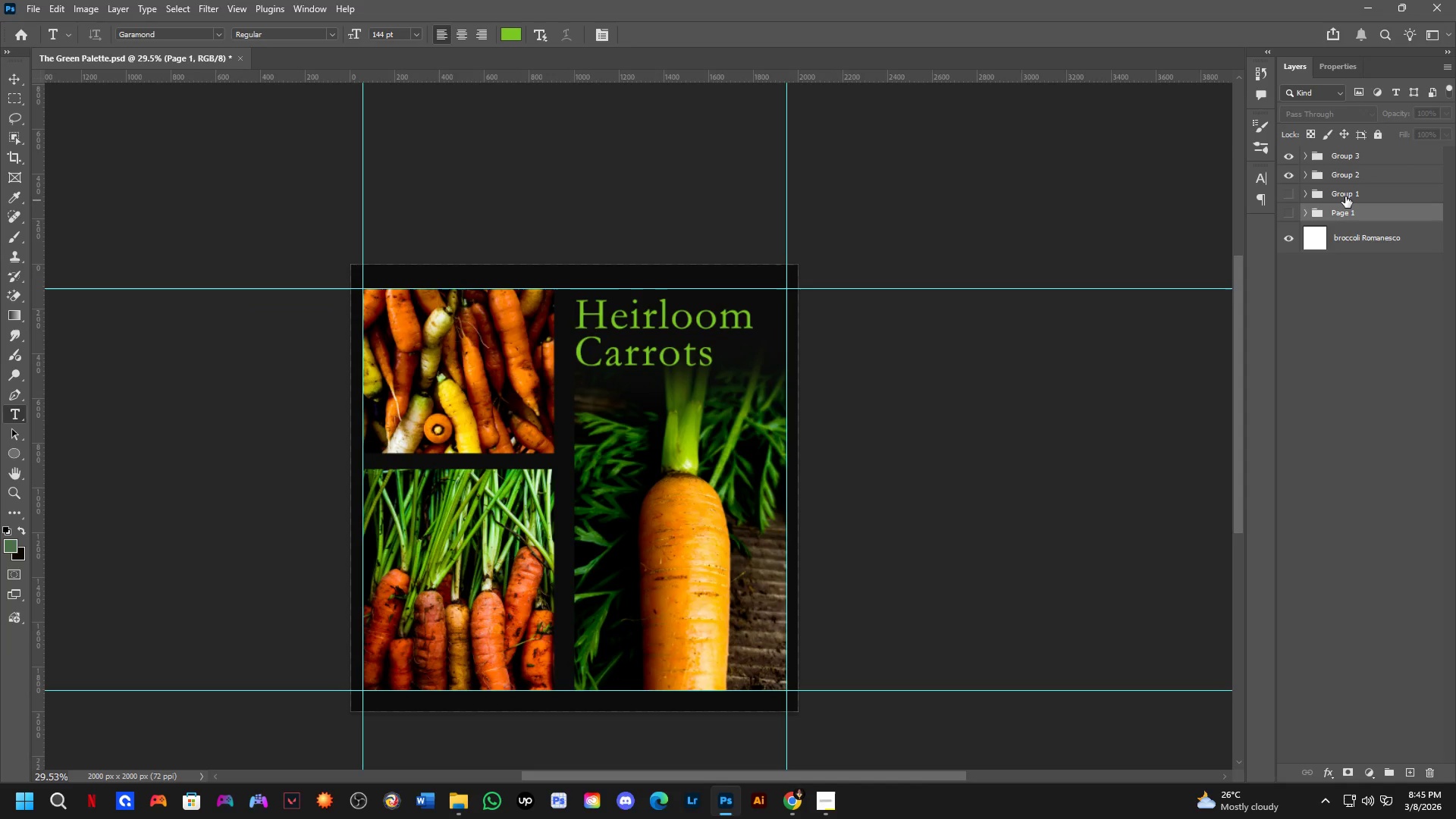 
left_click([1345, 196])
 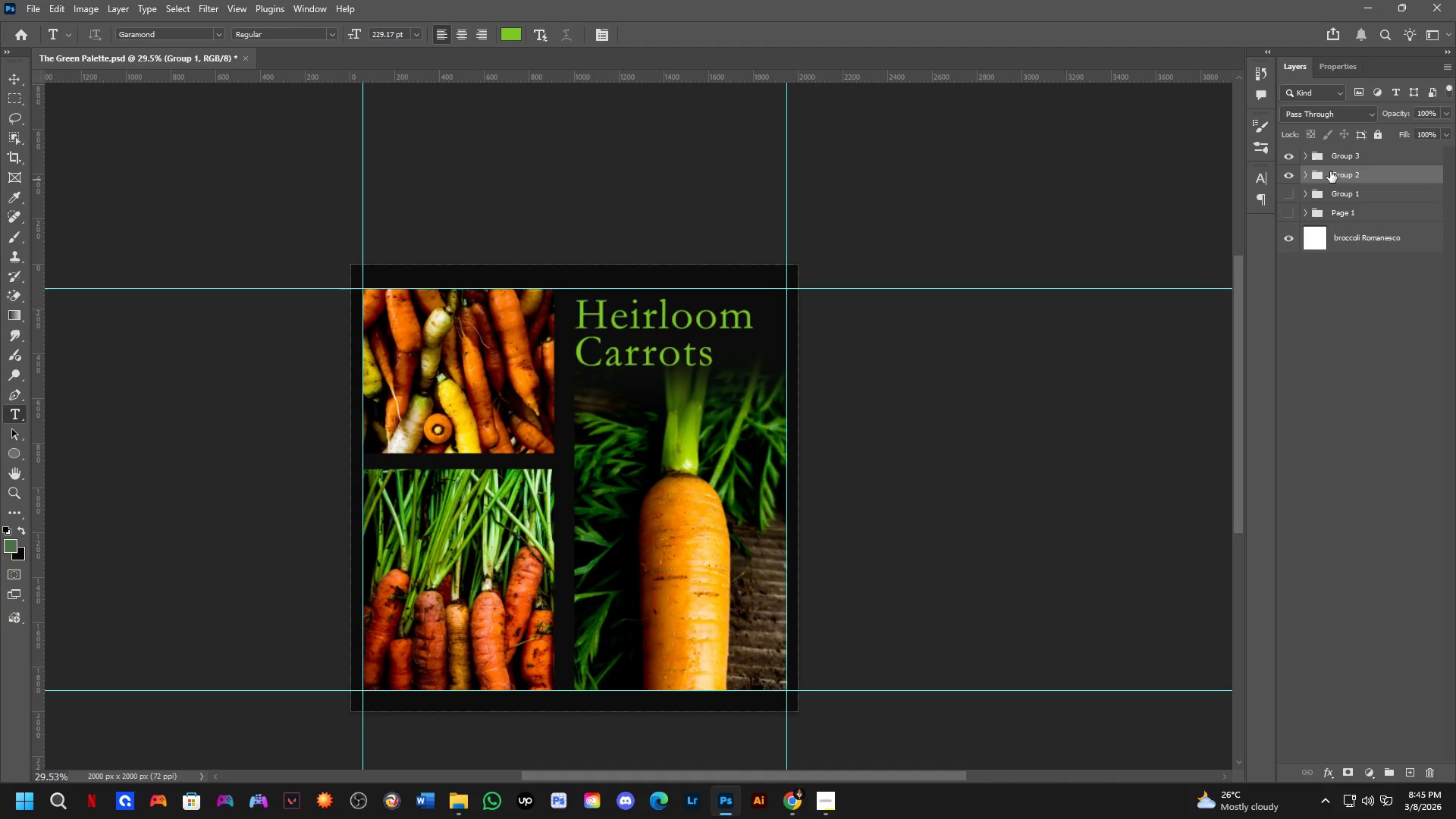 
double_click([1332, 160])
 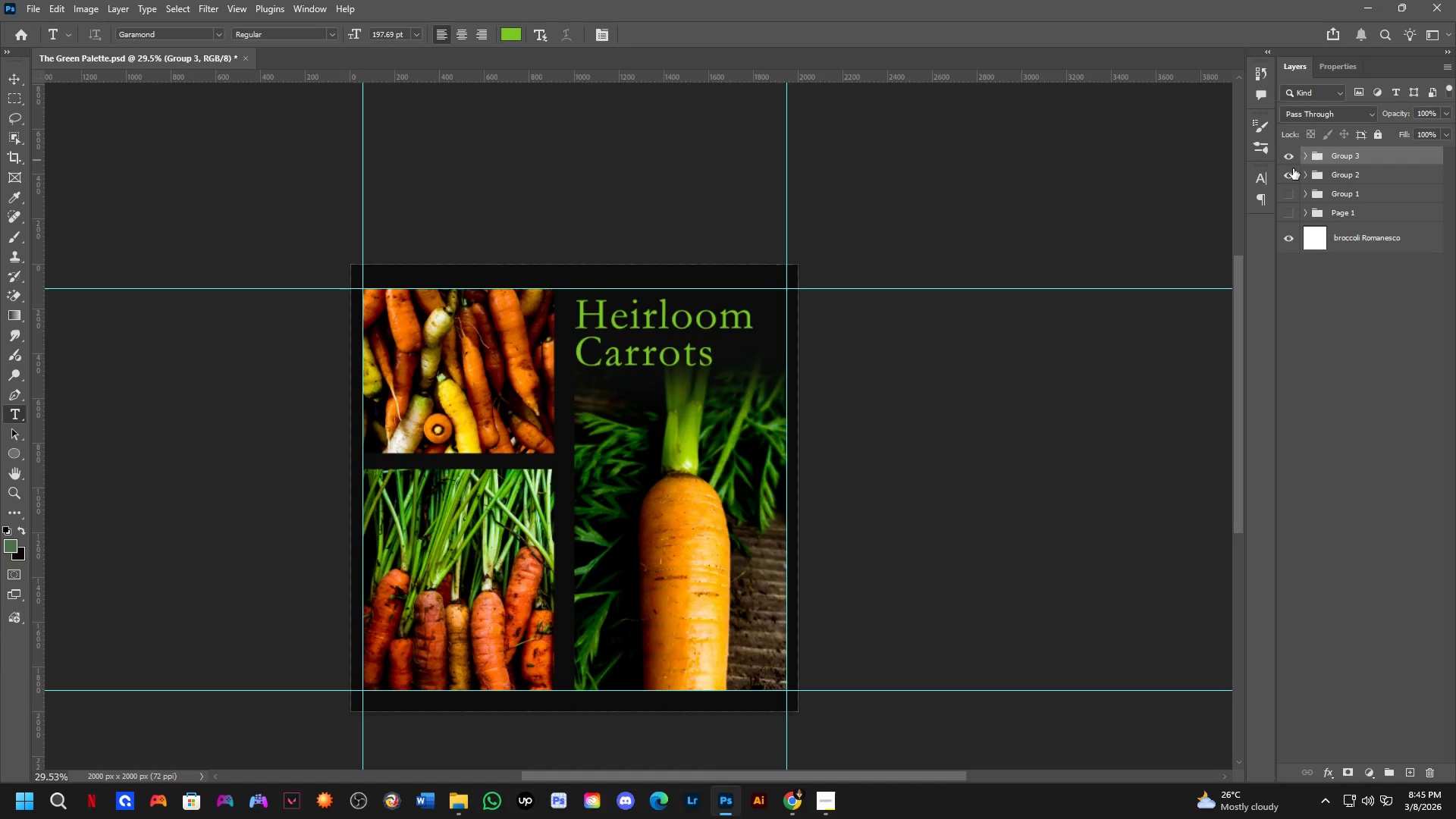 
left_click_drag(start_coordinate=[1287, 160], to_coordinate=[1291, 171])
 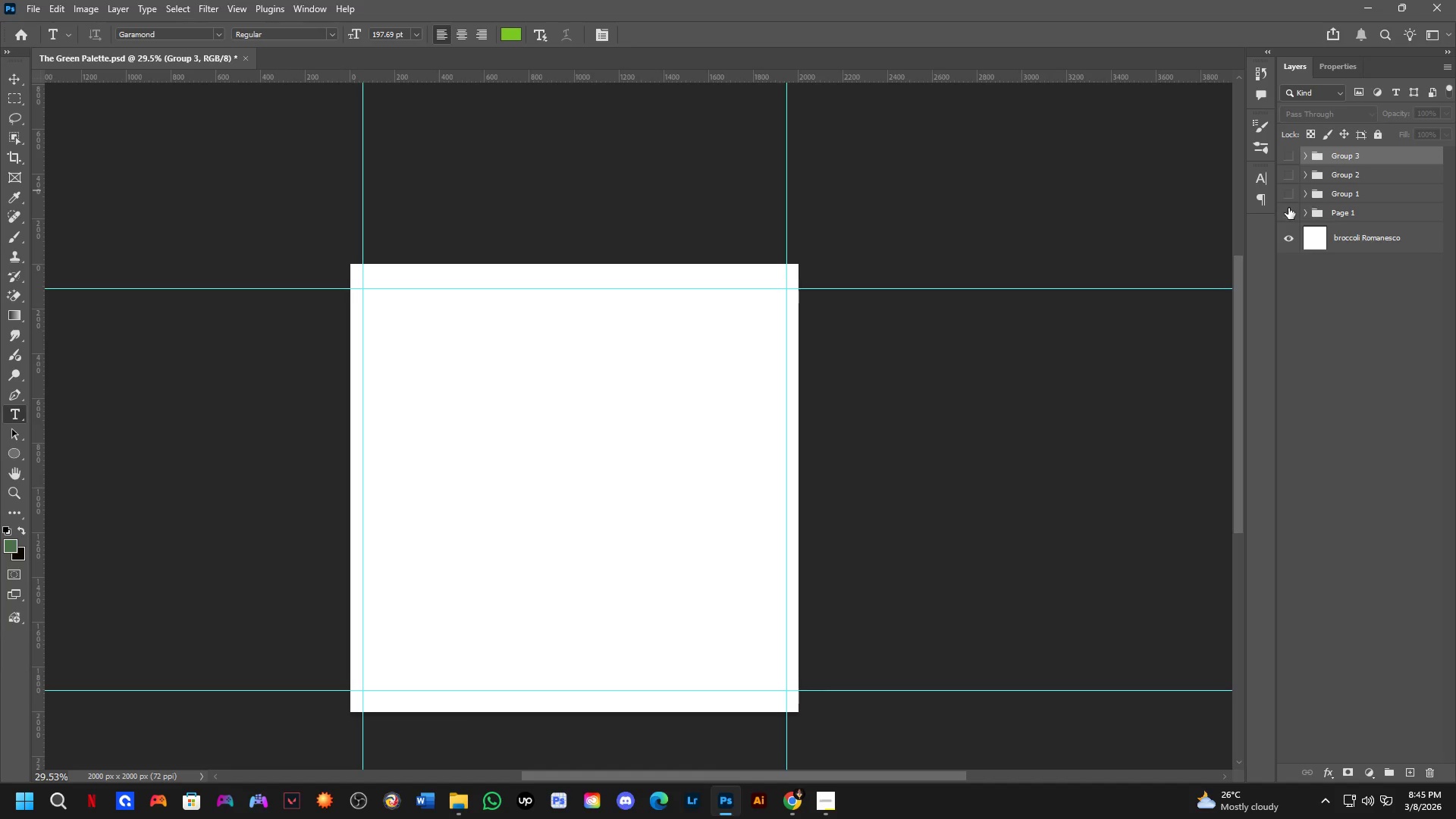 
left_click([1288, 208])
 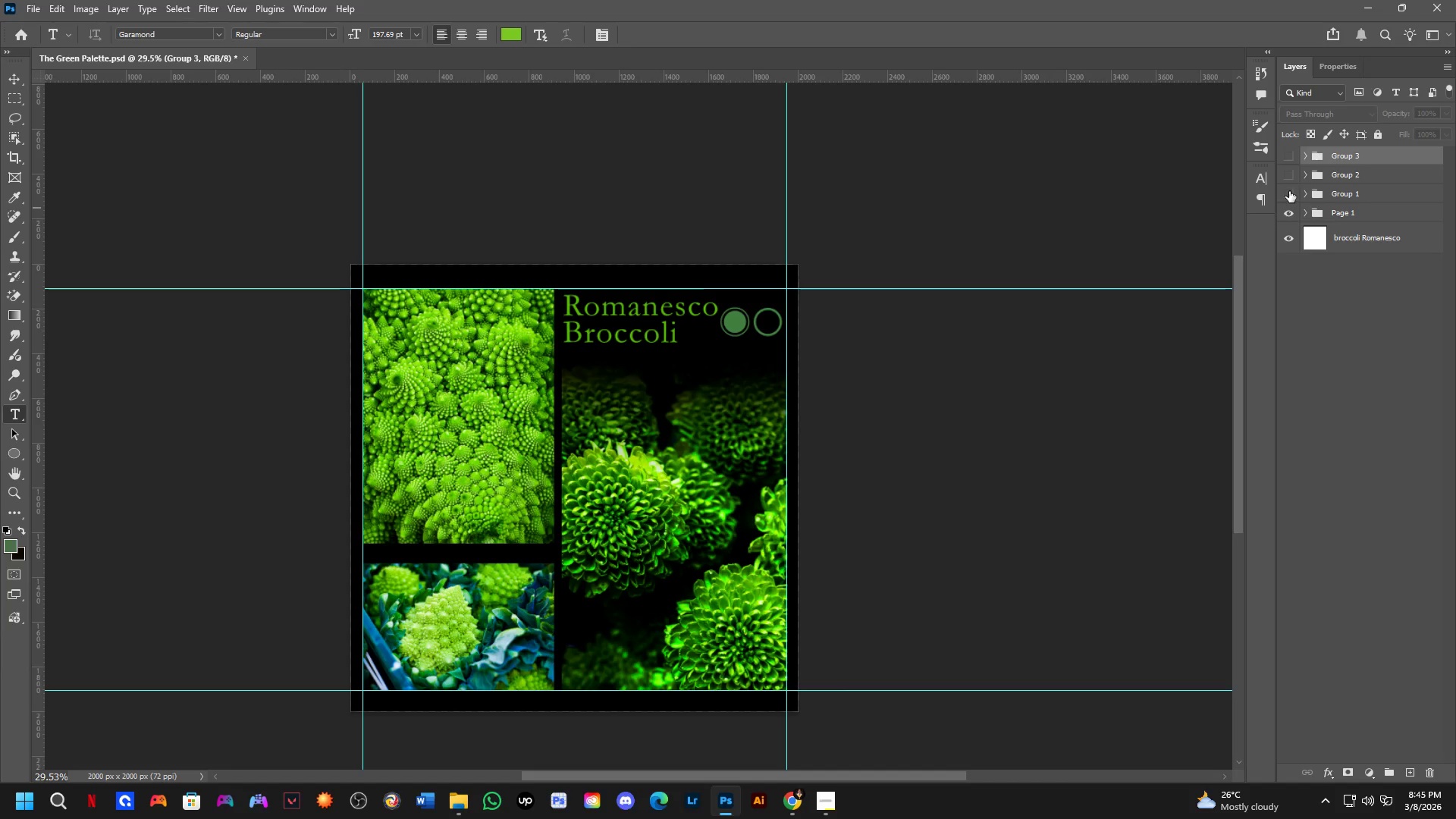 
left_click([1289, 191])
 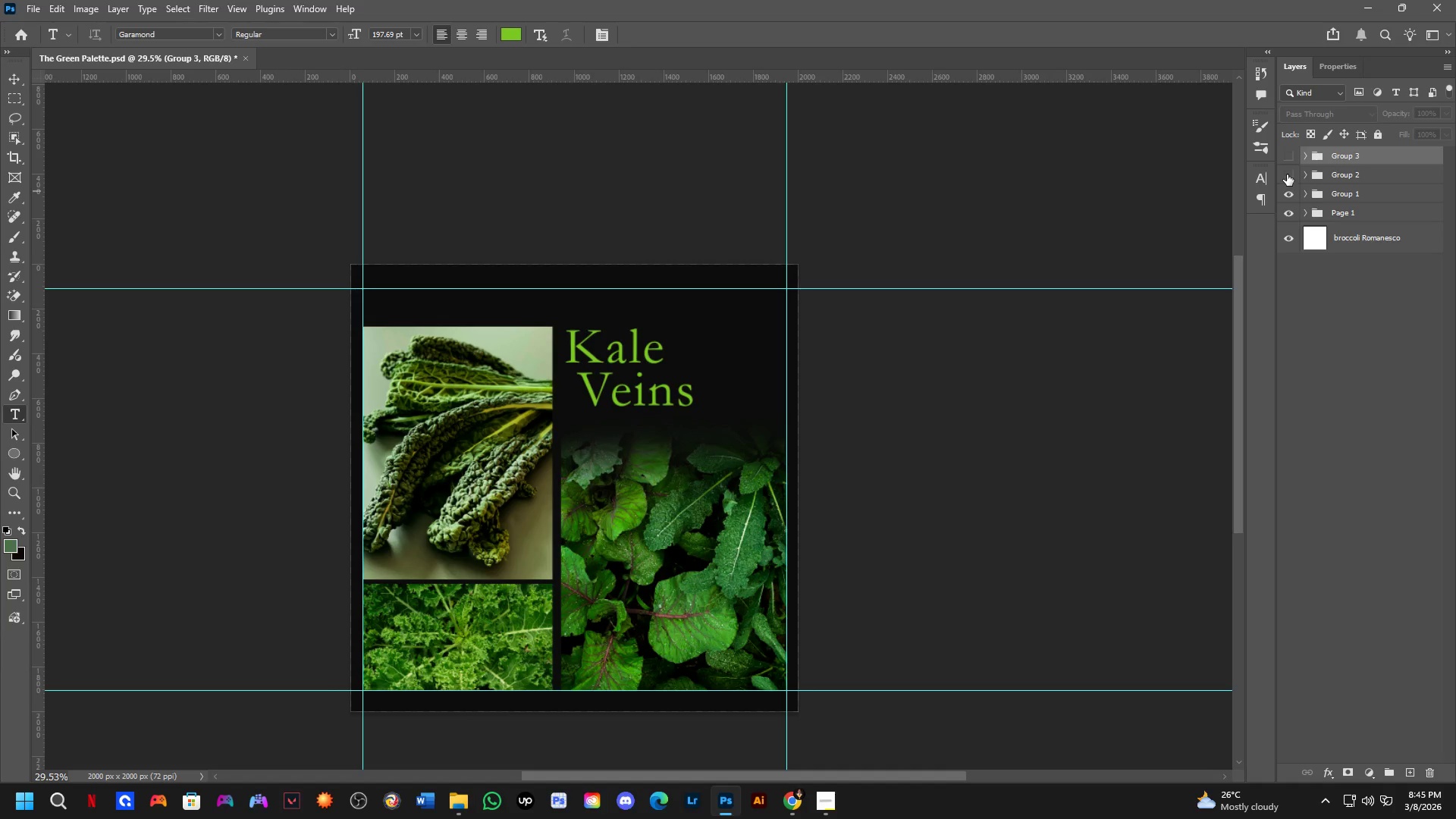 
left_click([1287, 174])
 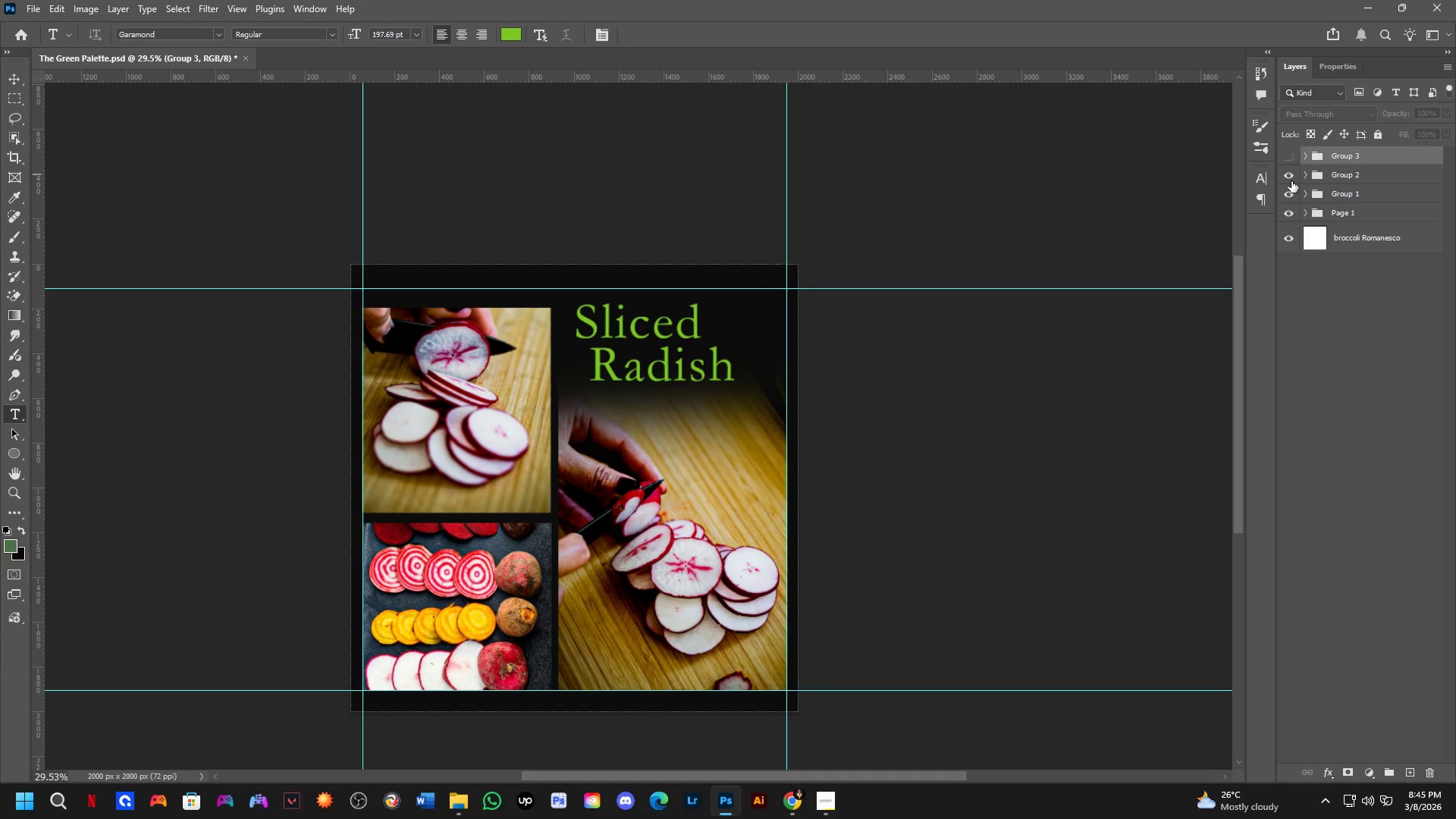 
double_click([1289, 196])
 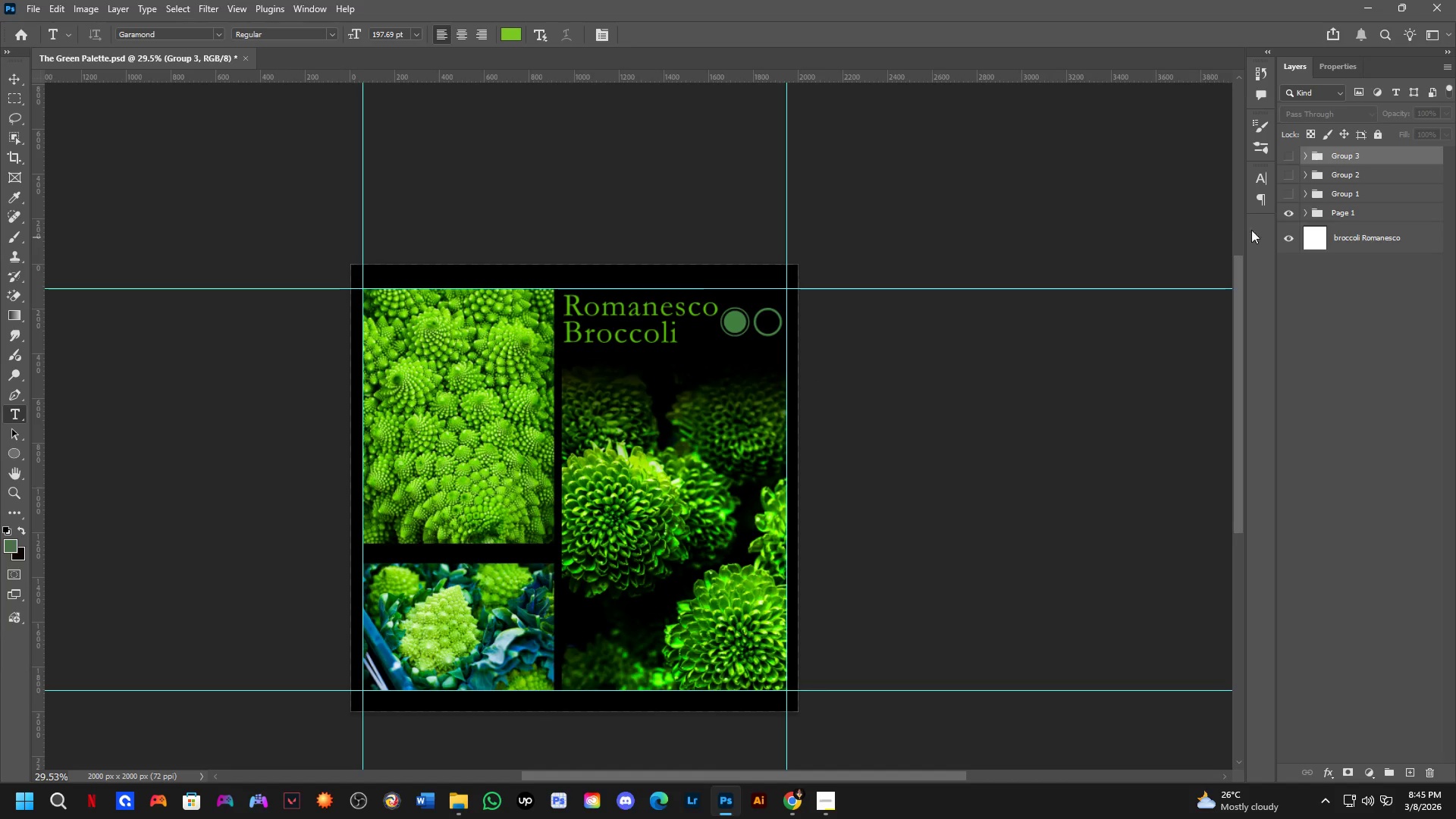 
left_click([1288, 192])
 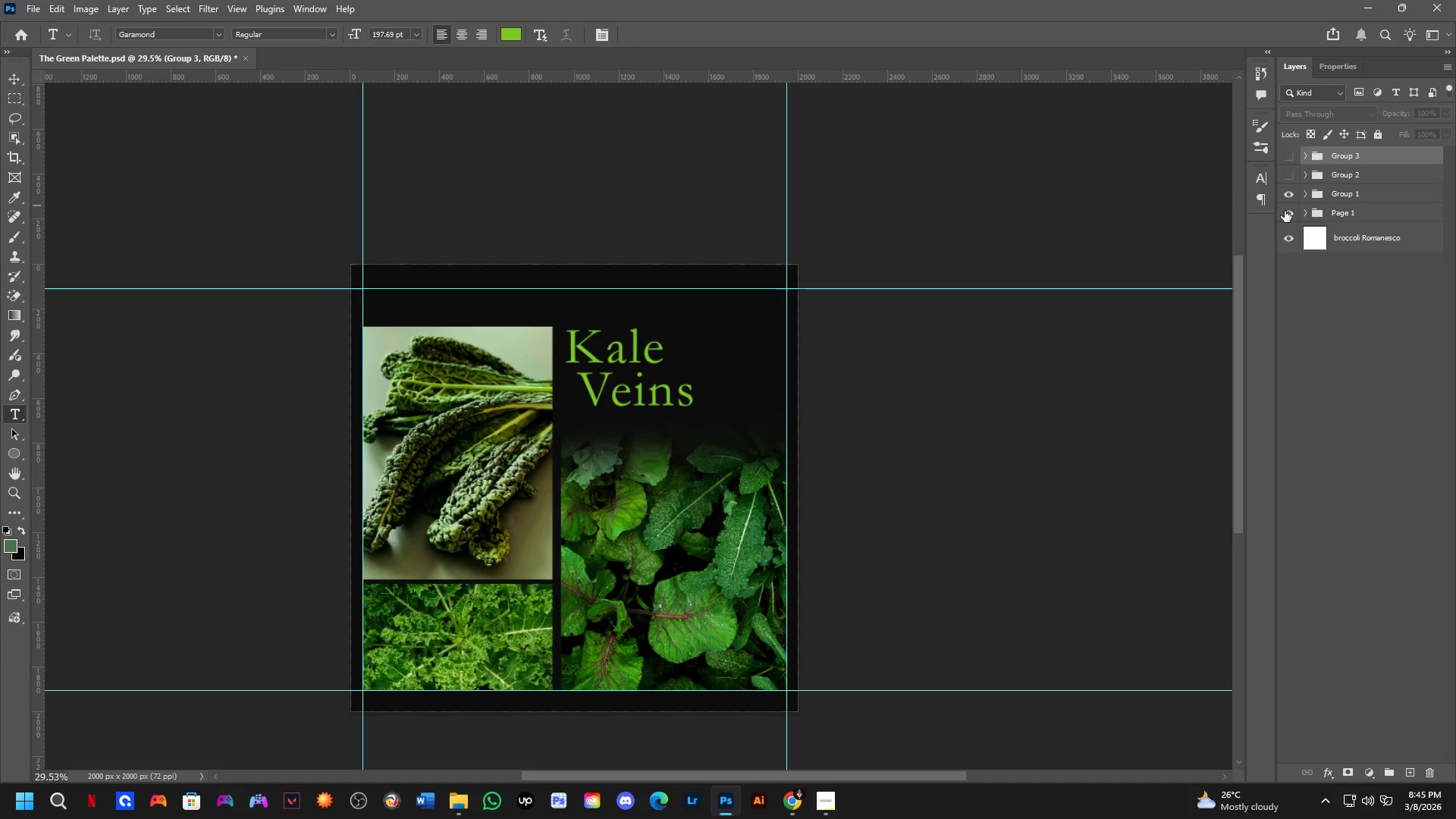 
left_click([1285, 211])
 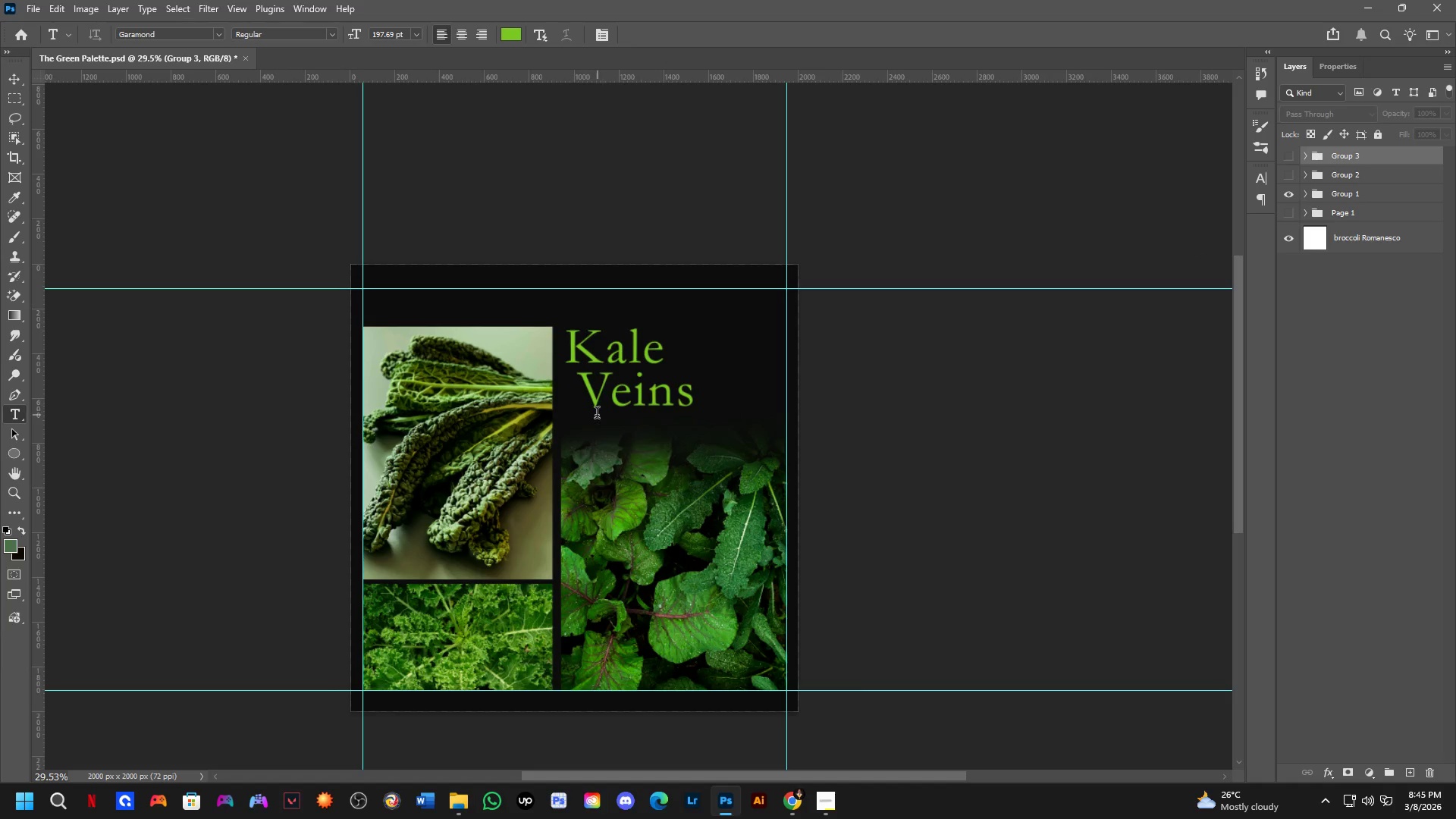 
hold_key(key=ControlLeft, duration=0.39)
left_click([530, 422])
 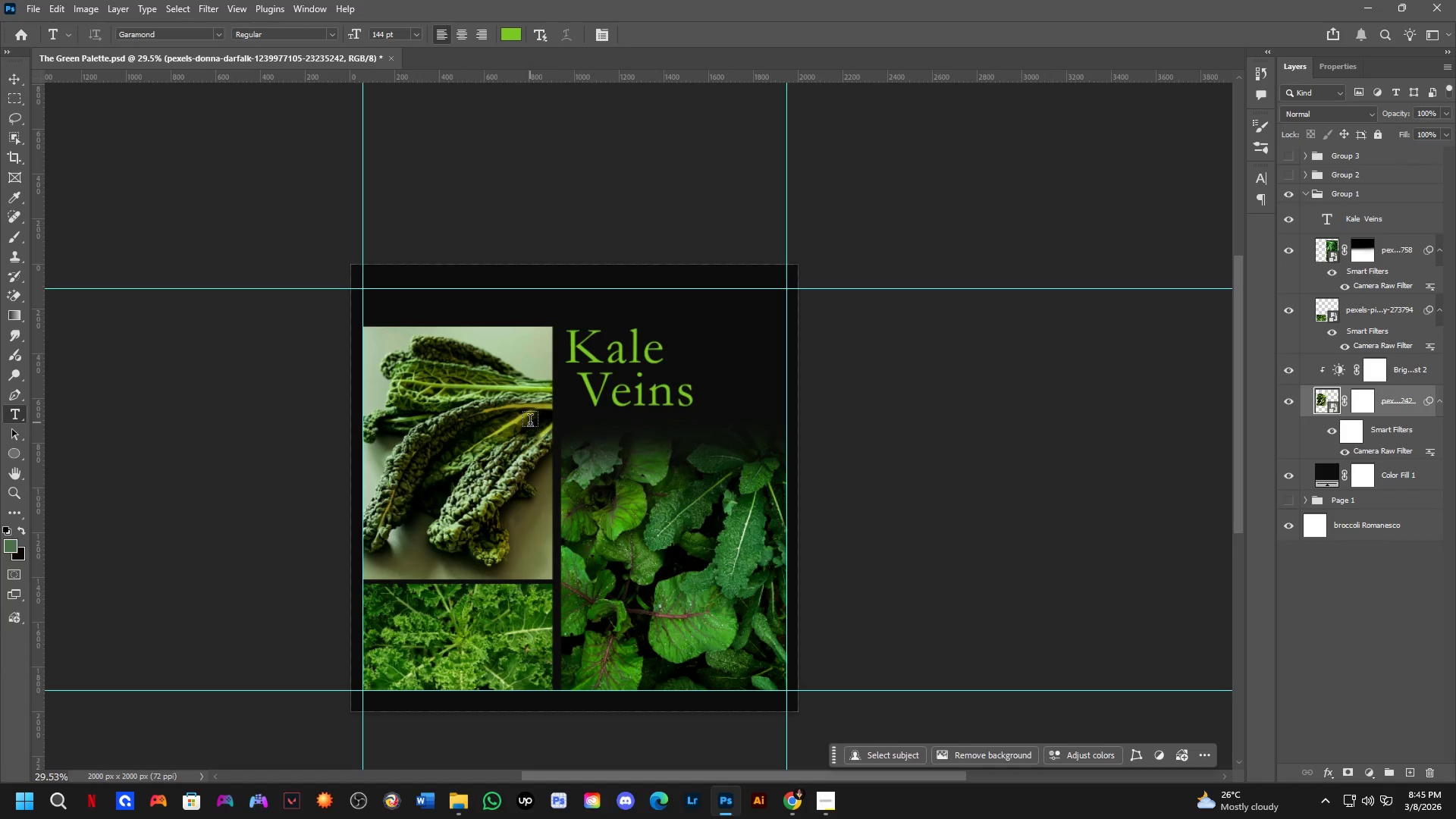 
key(Control+T)
 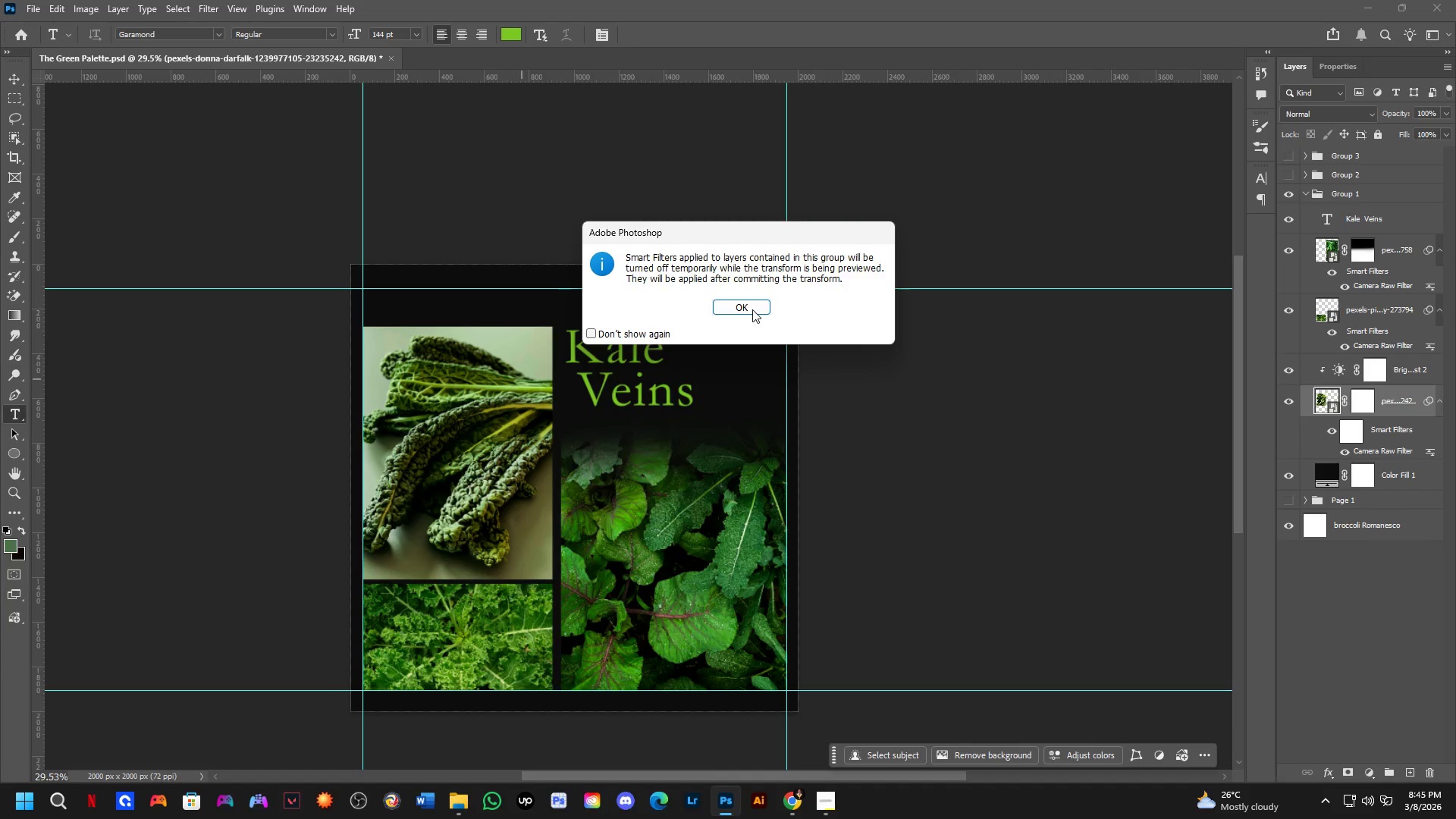 
left_click([745, 302])
 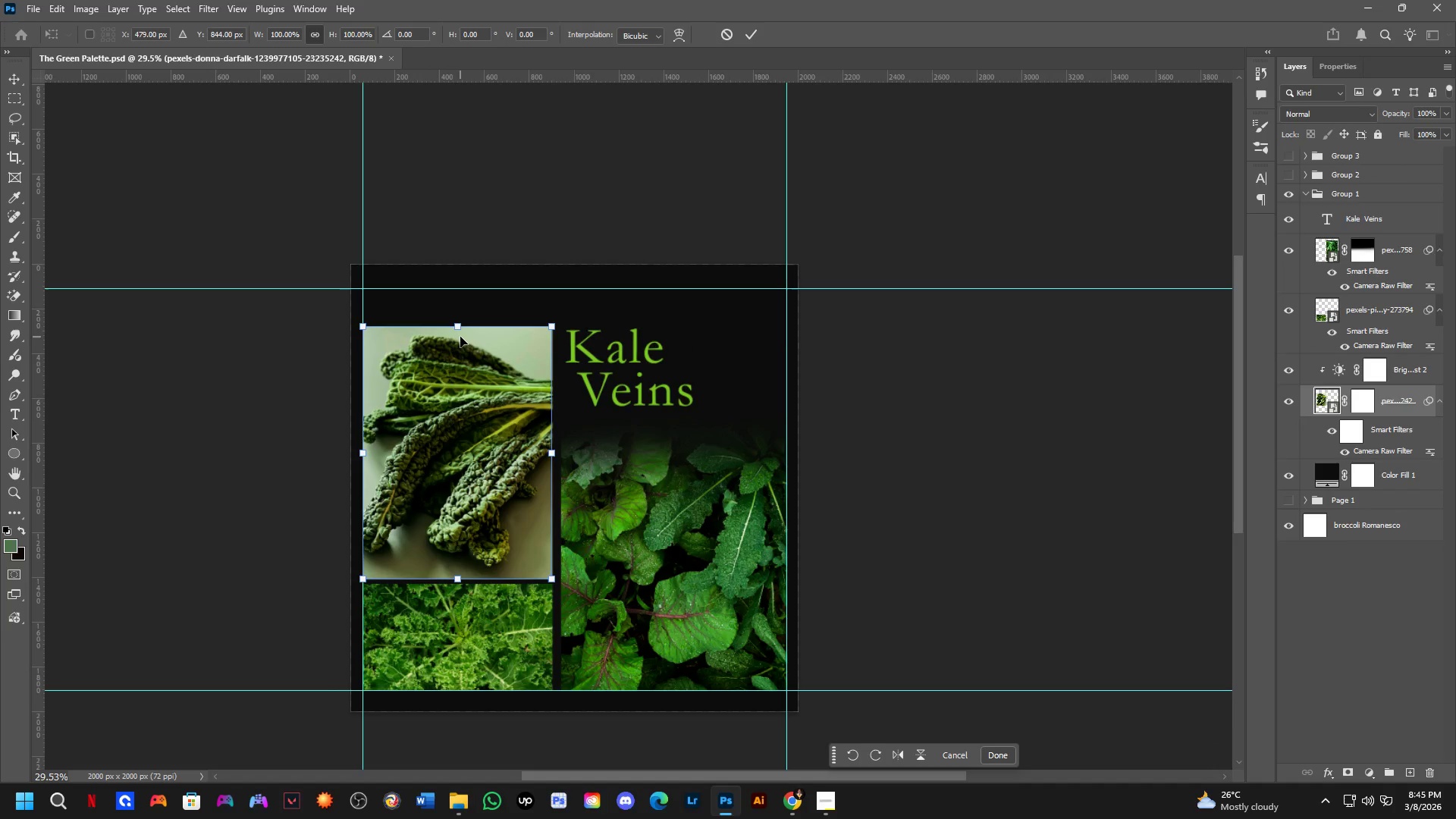 
left_click_drag(start_coordinate=[455, 329], to_coordinate=[462, 295])
 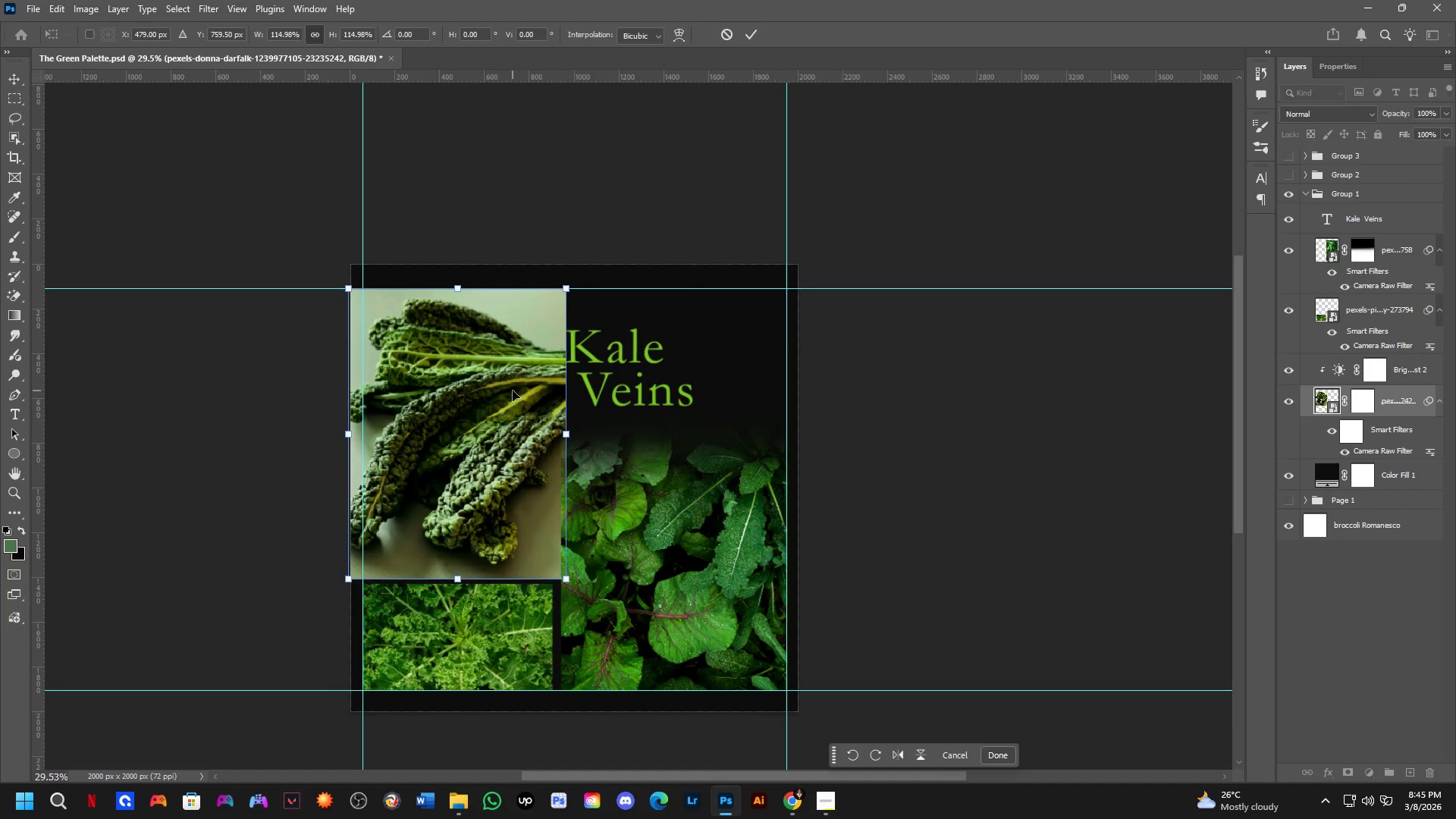 
key(NumpadEnter)
 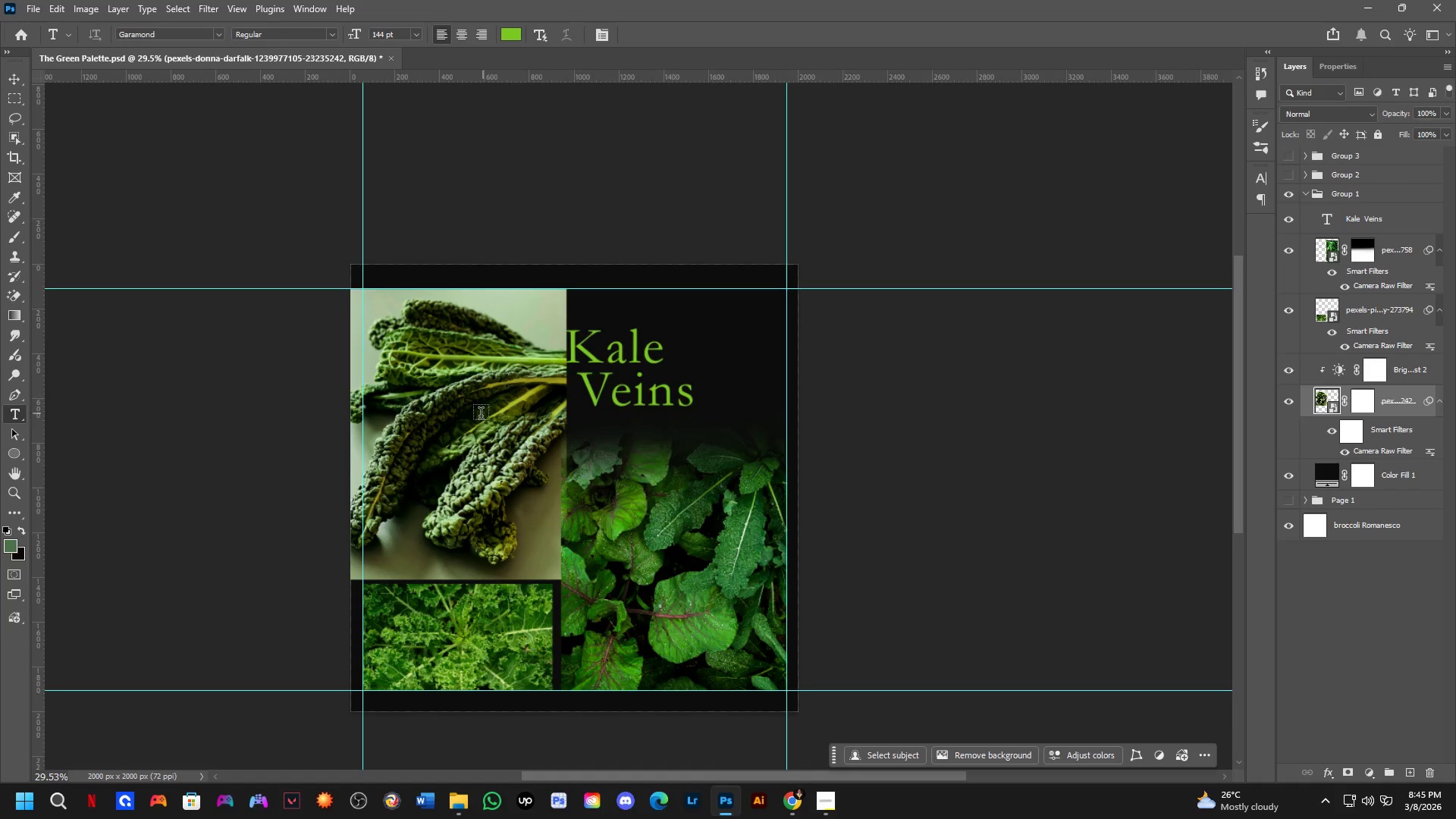 
scroll: coordinate [435, 462], scroll_direction: up, amount: 4.0
 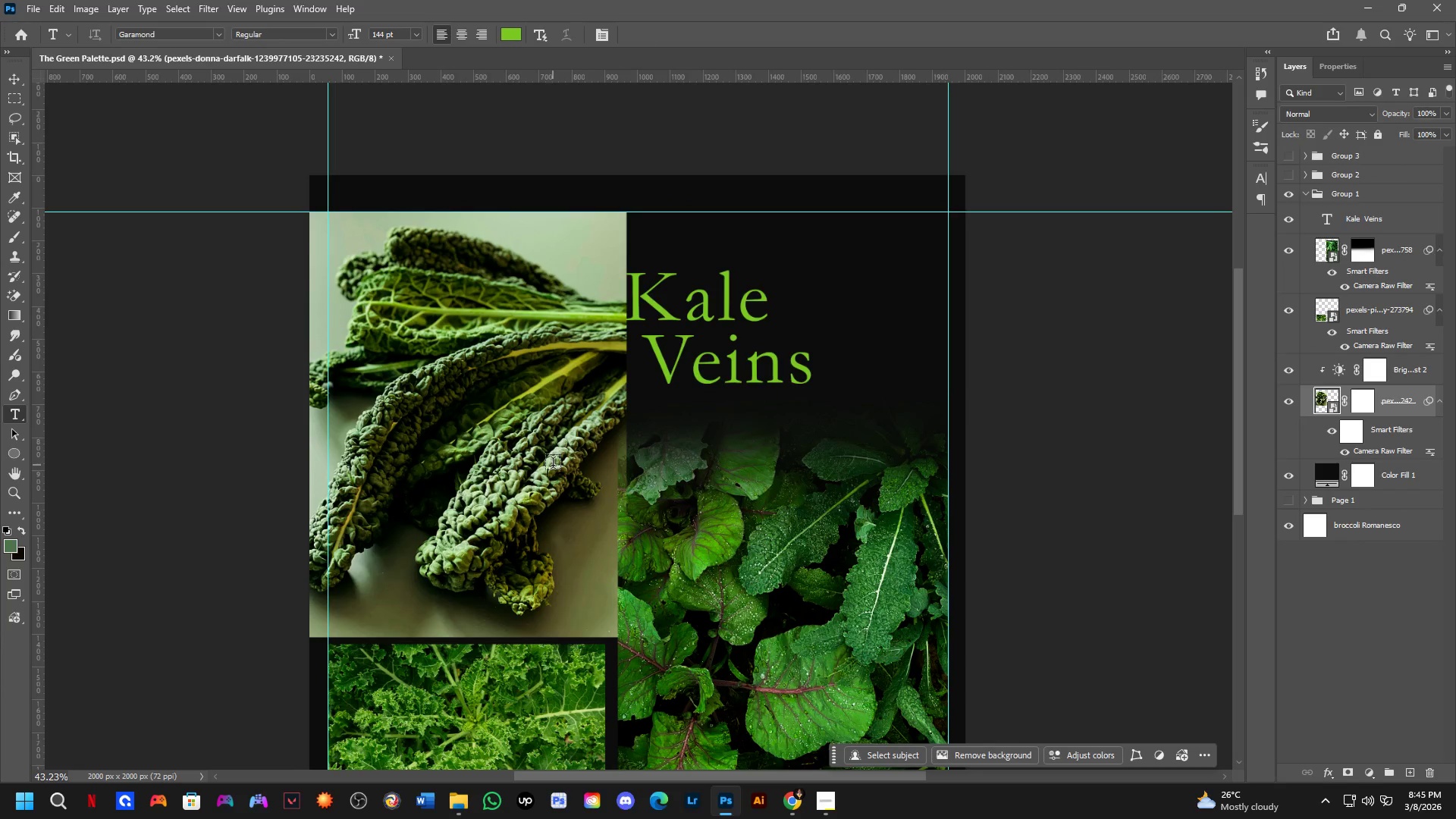 
hold_key(key=ControlLeft, duration=1.5)
left_click_drag(start_coordinate=[539, 493], to_coordinate=[519, 492])
 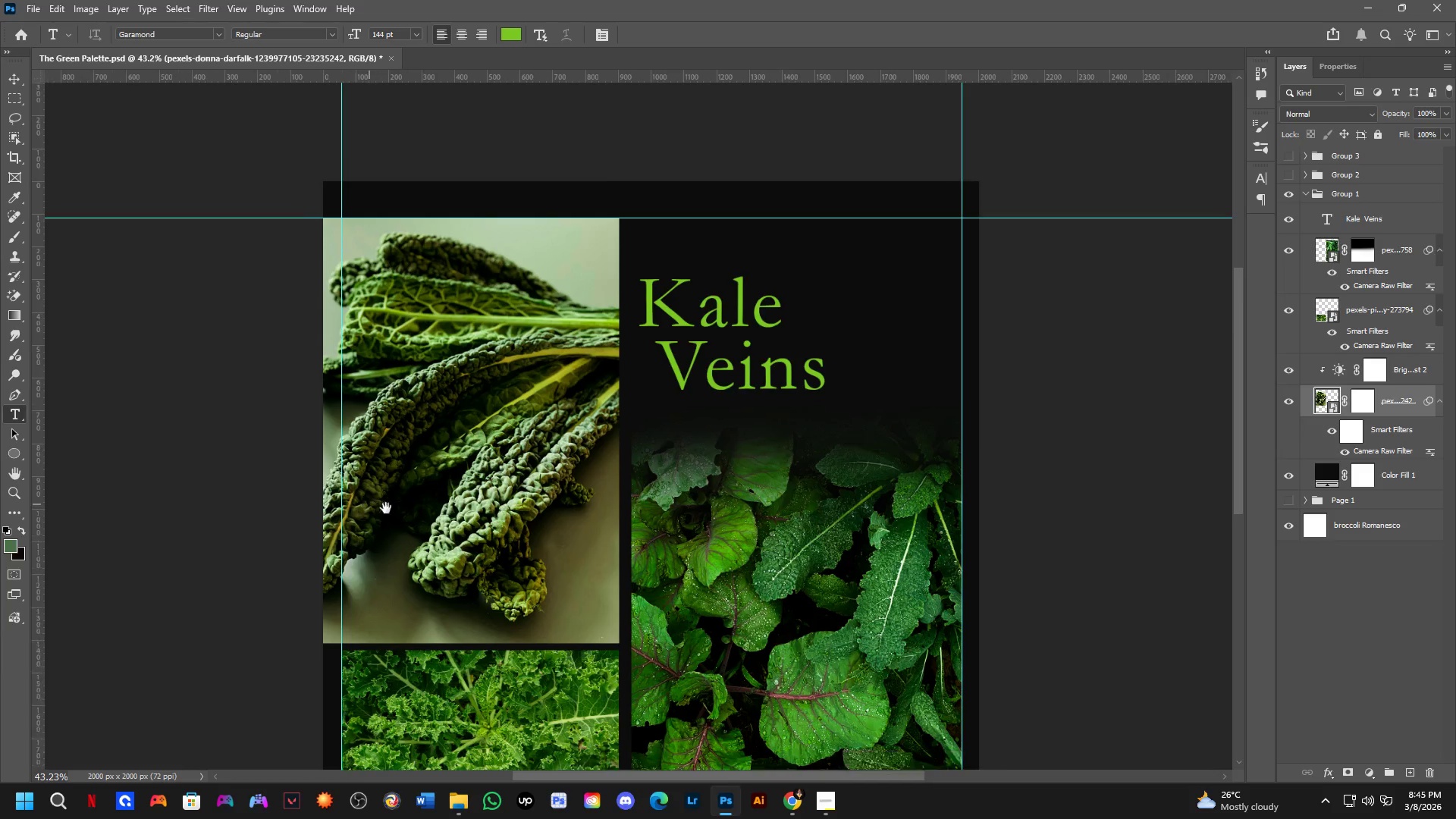 
key(Control+ControlLeft)
 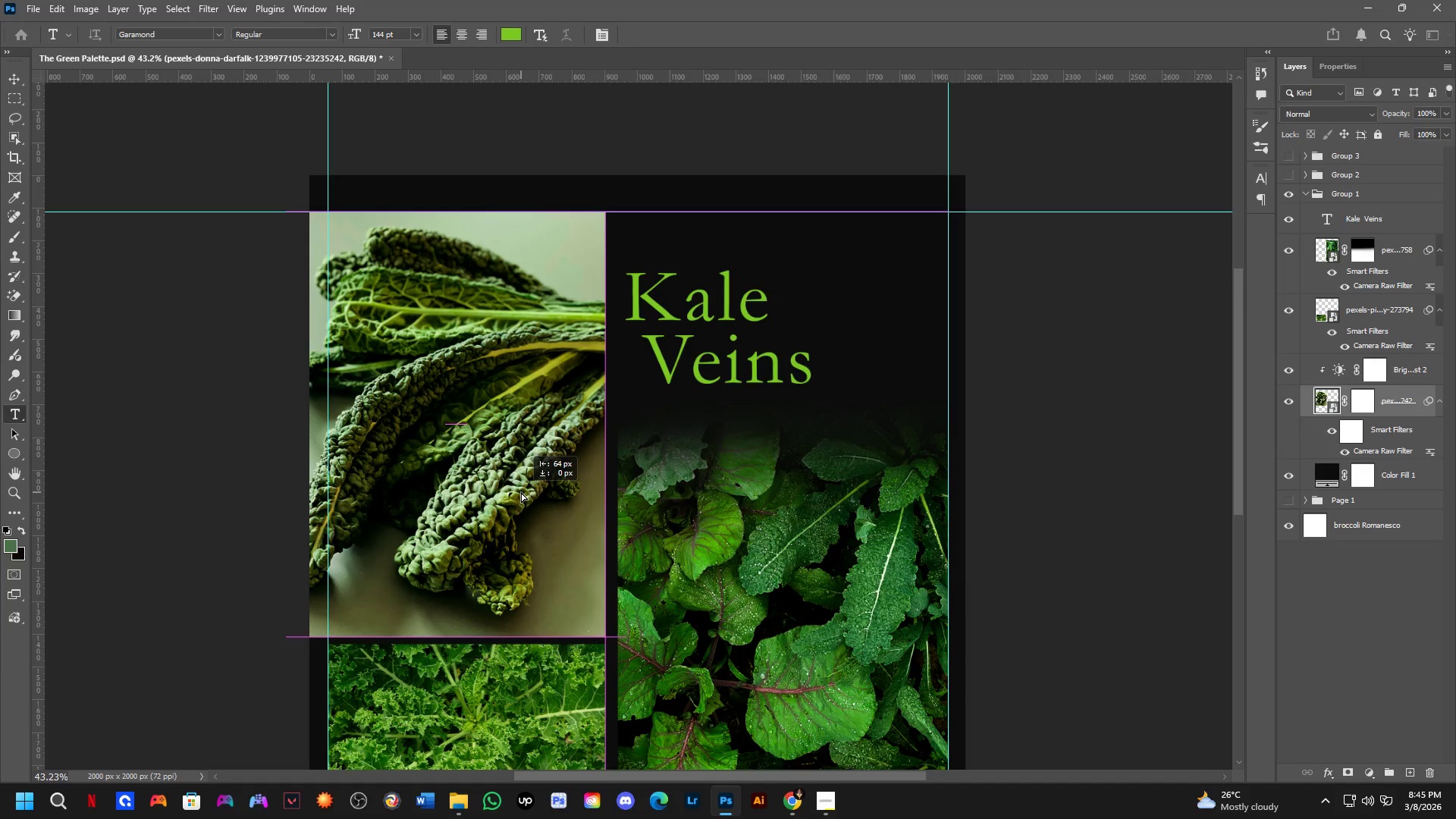 
key(Control+ControlLeft)
 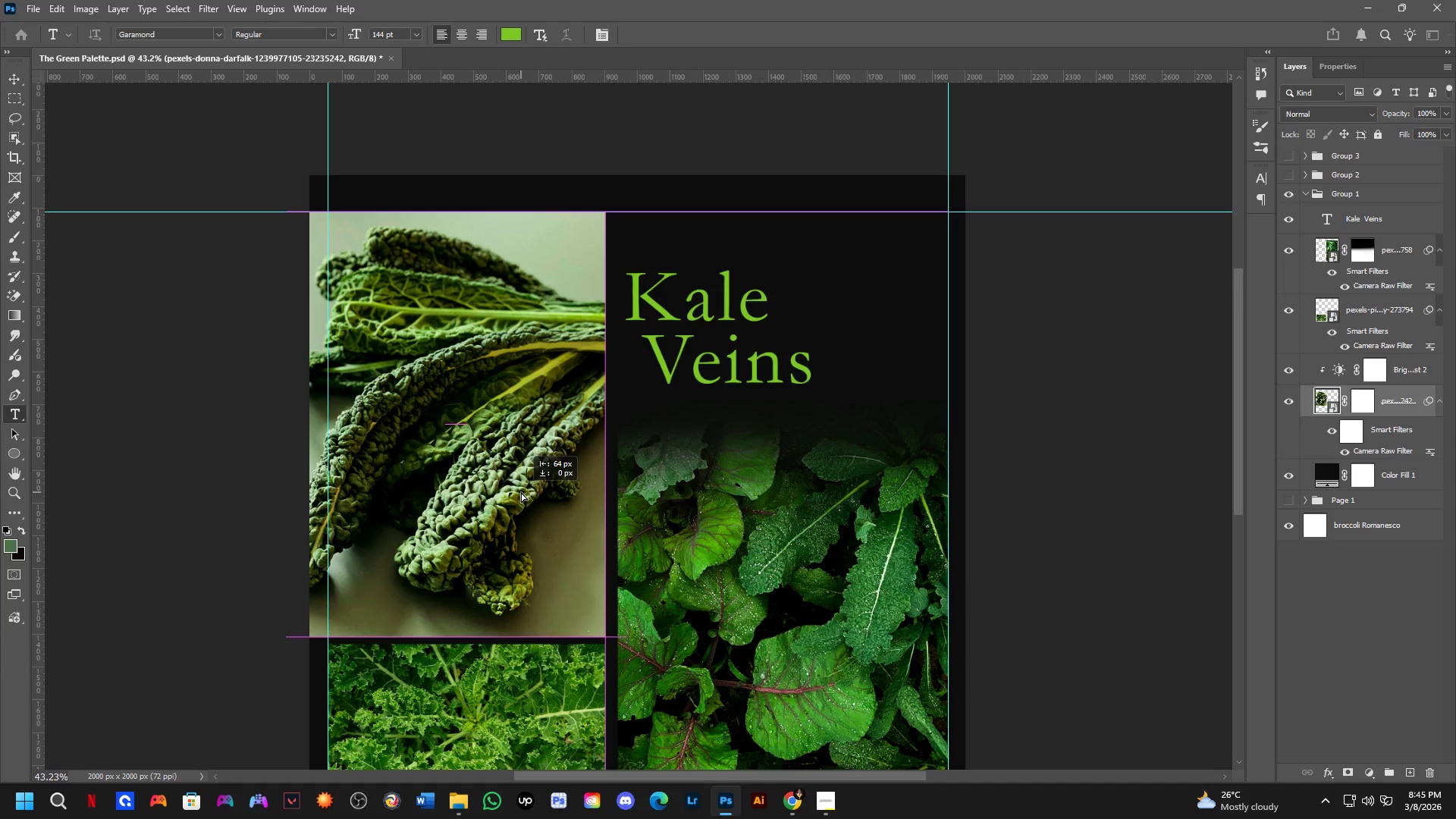 
key(Control+ControlLeft)
 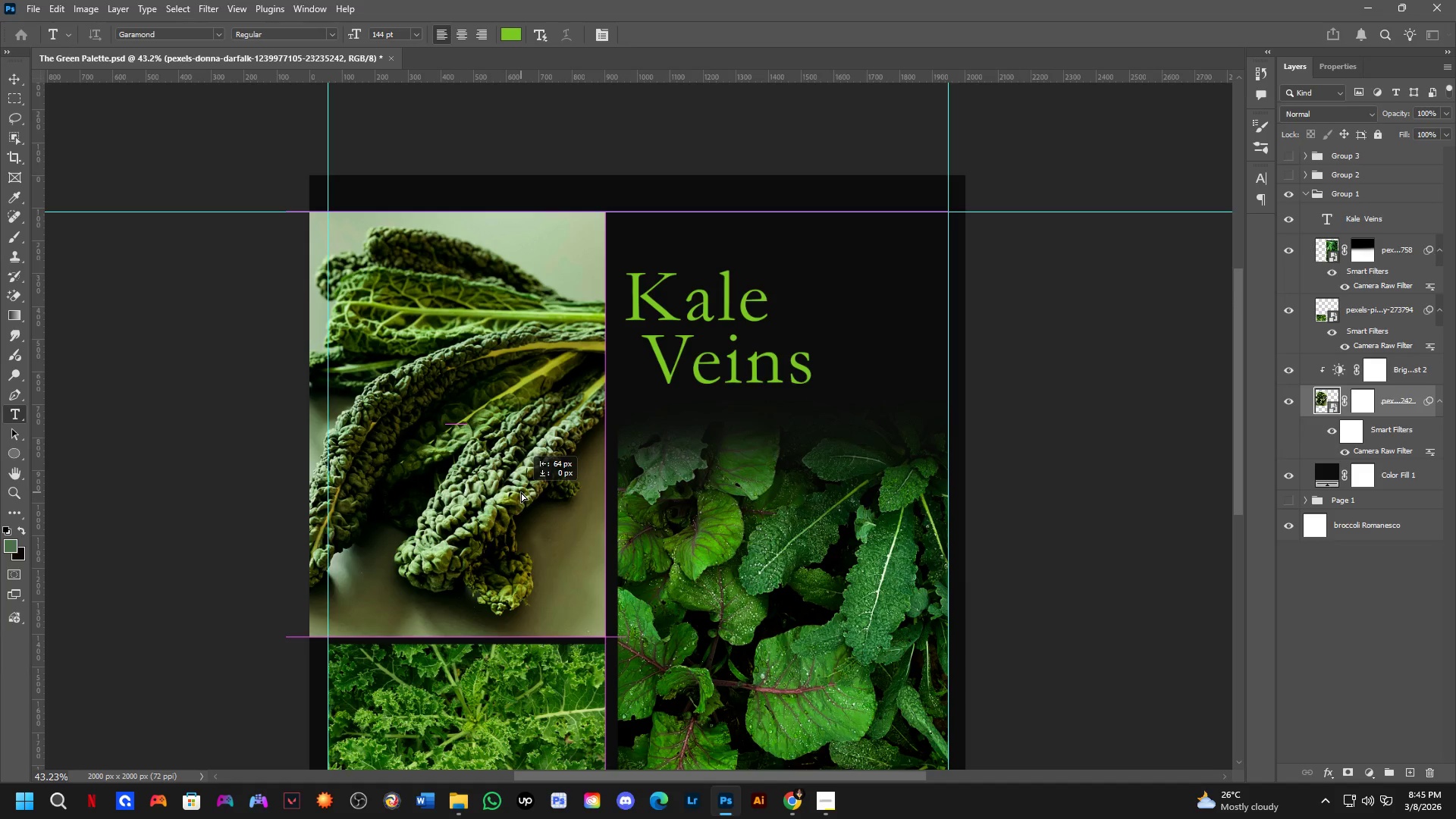 
key(Control+ControlLeft)
 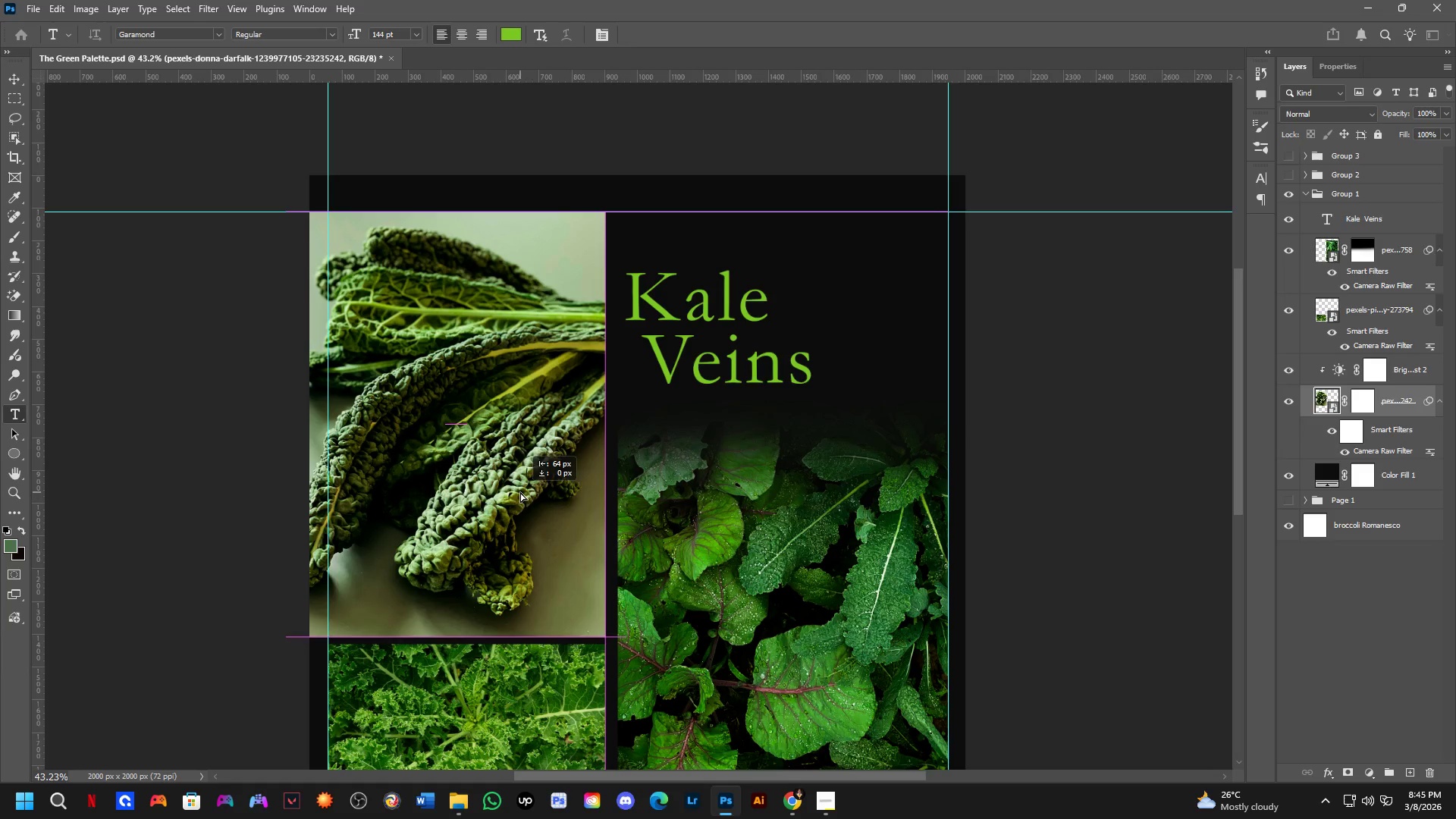 
key(Control+ControlLeft)
 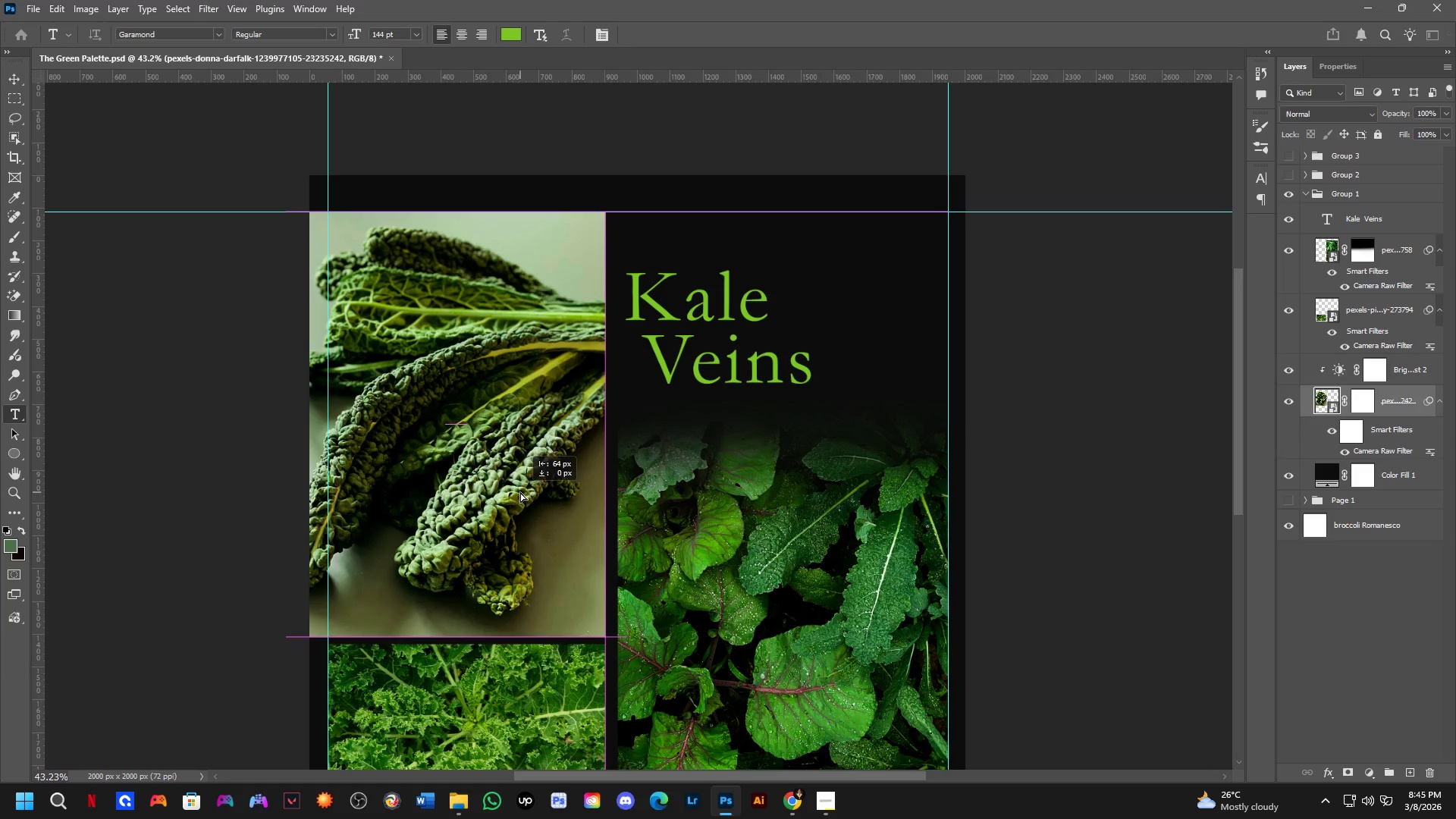 
key(Control+ControlLeft)
 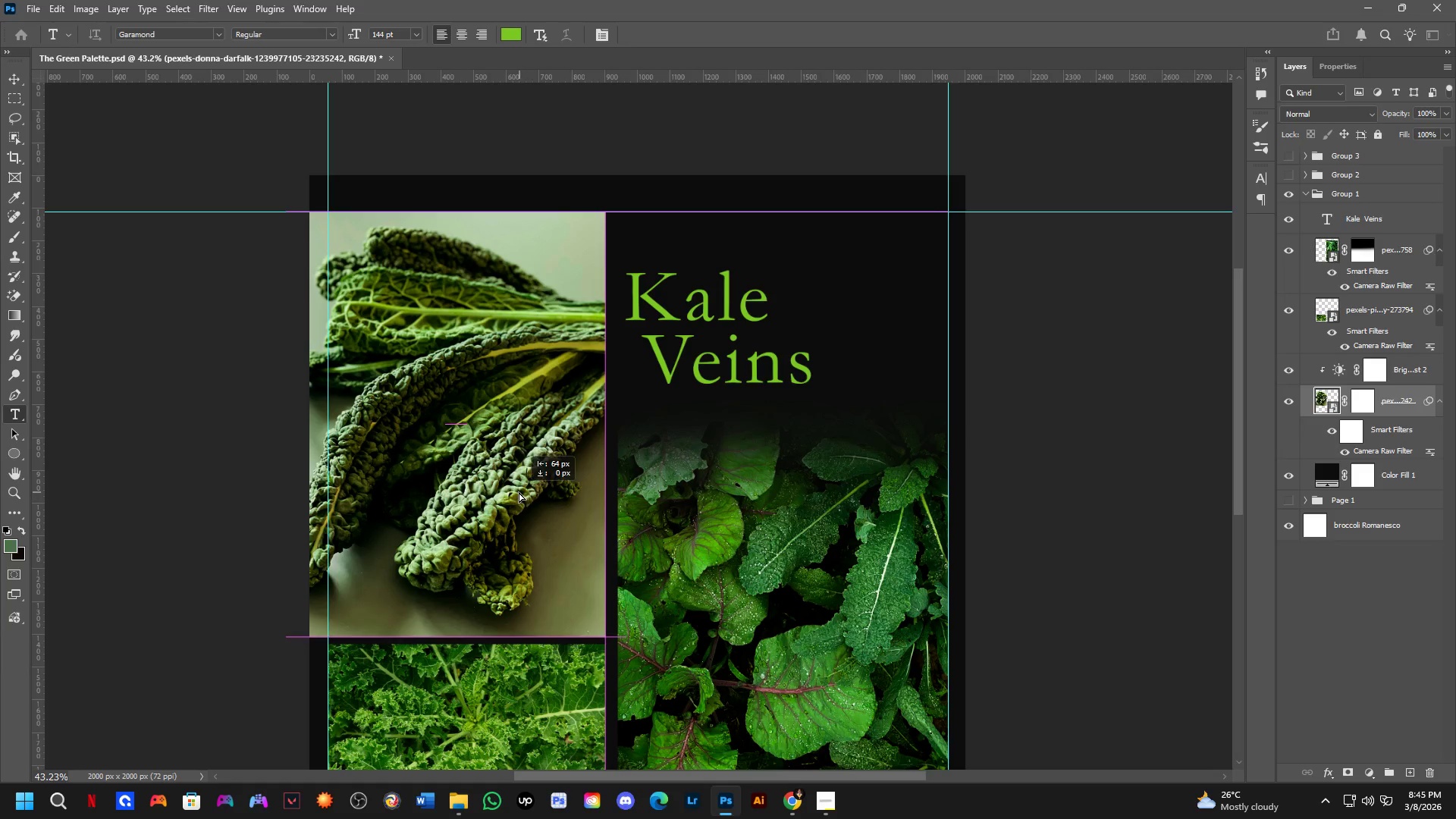 
key(Control+ControlLeft)
 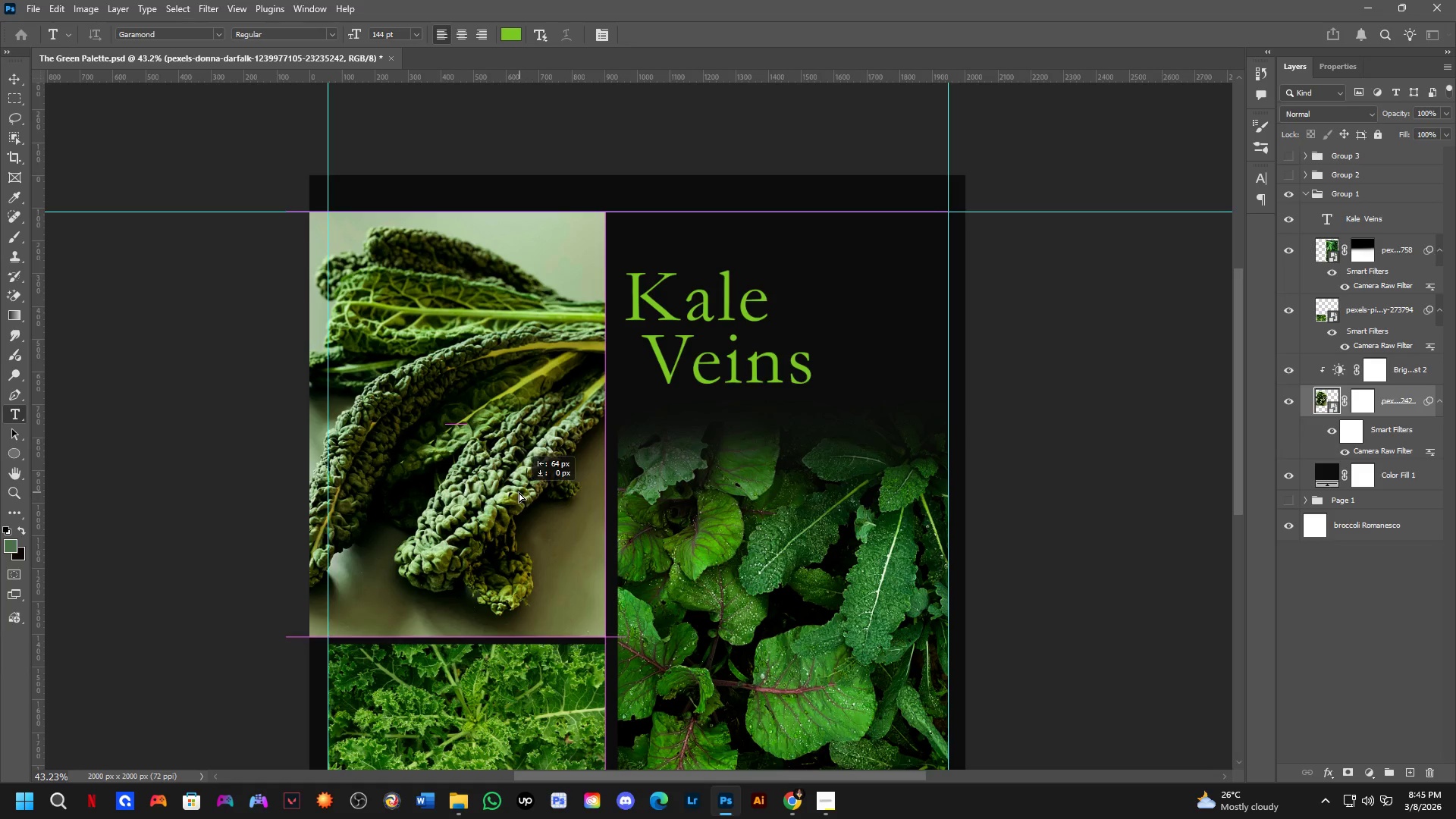 
key(Control+ControlLeft)
 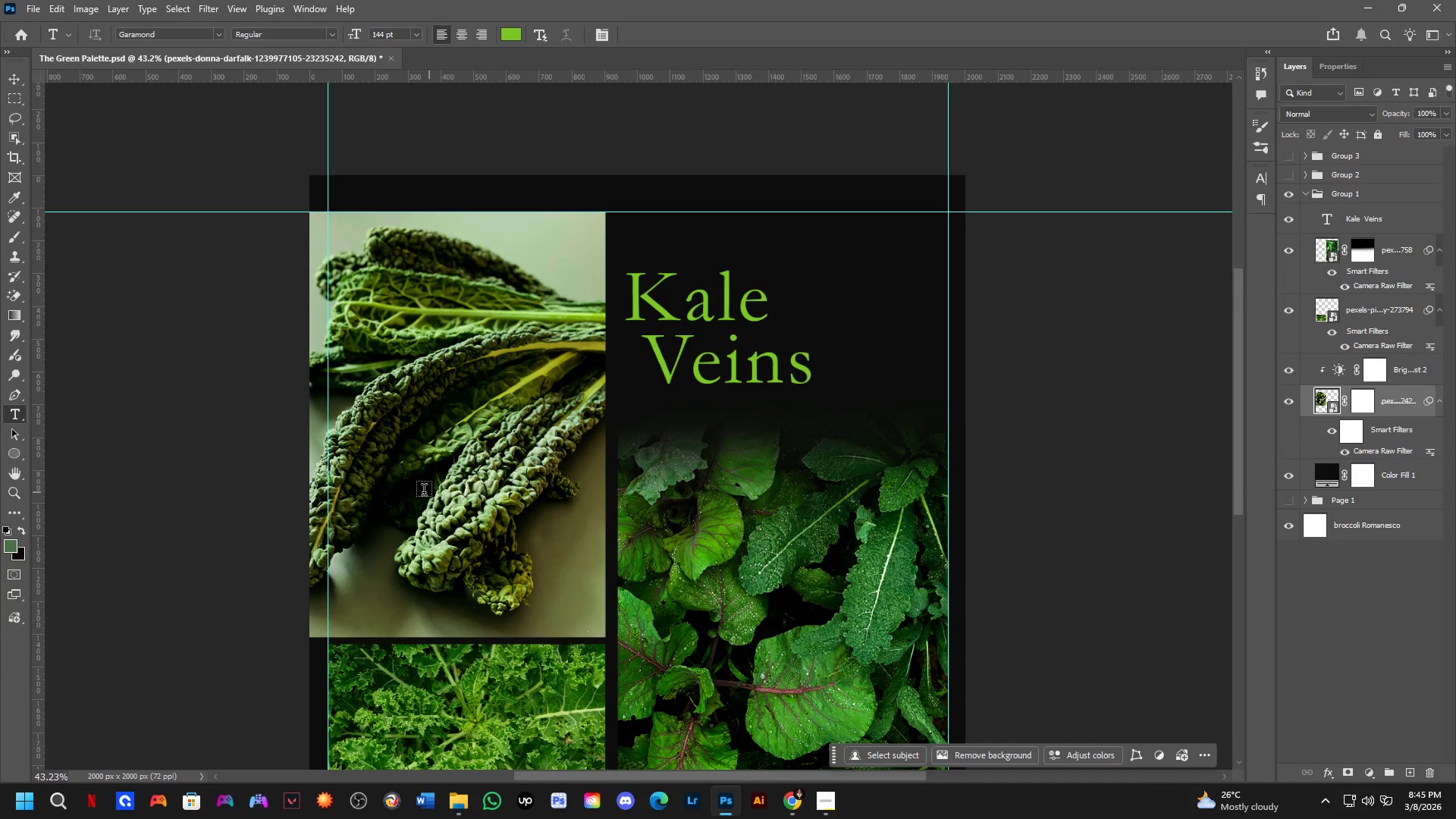 
hold_key(key=Space, duration=0.56)
 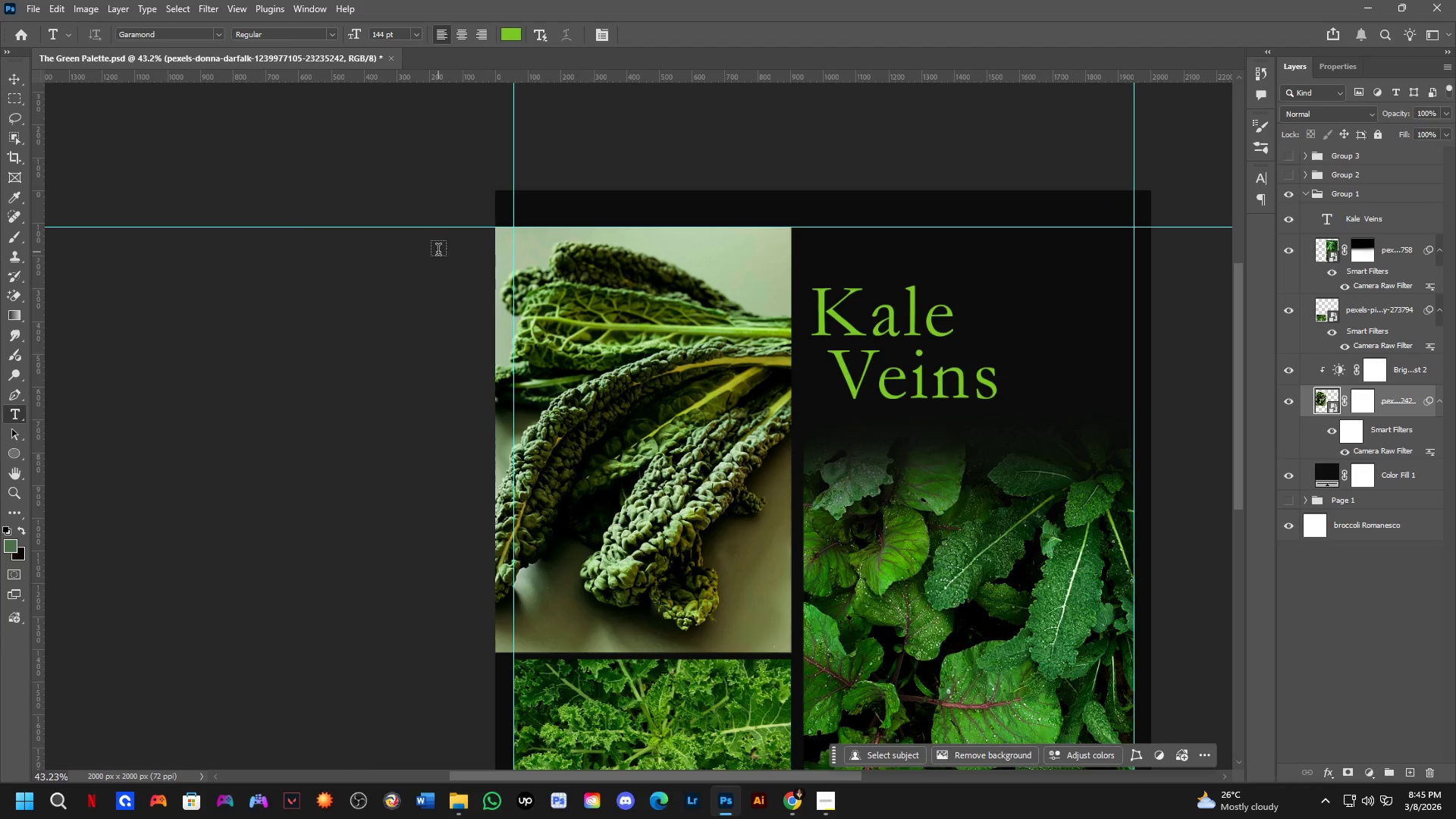 
left_click_drag(start_coordinate=[353, 497], to_coordinate=[539, 513])
 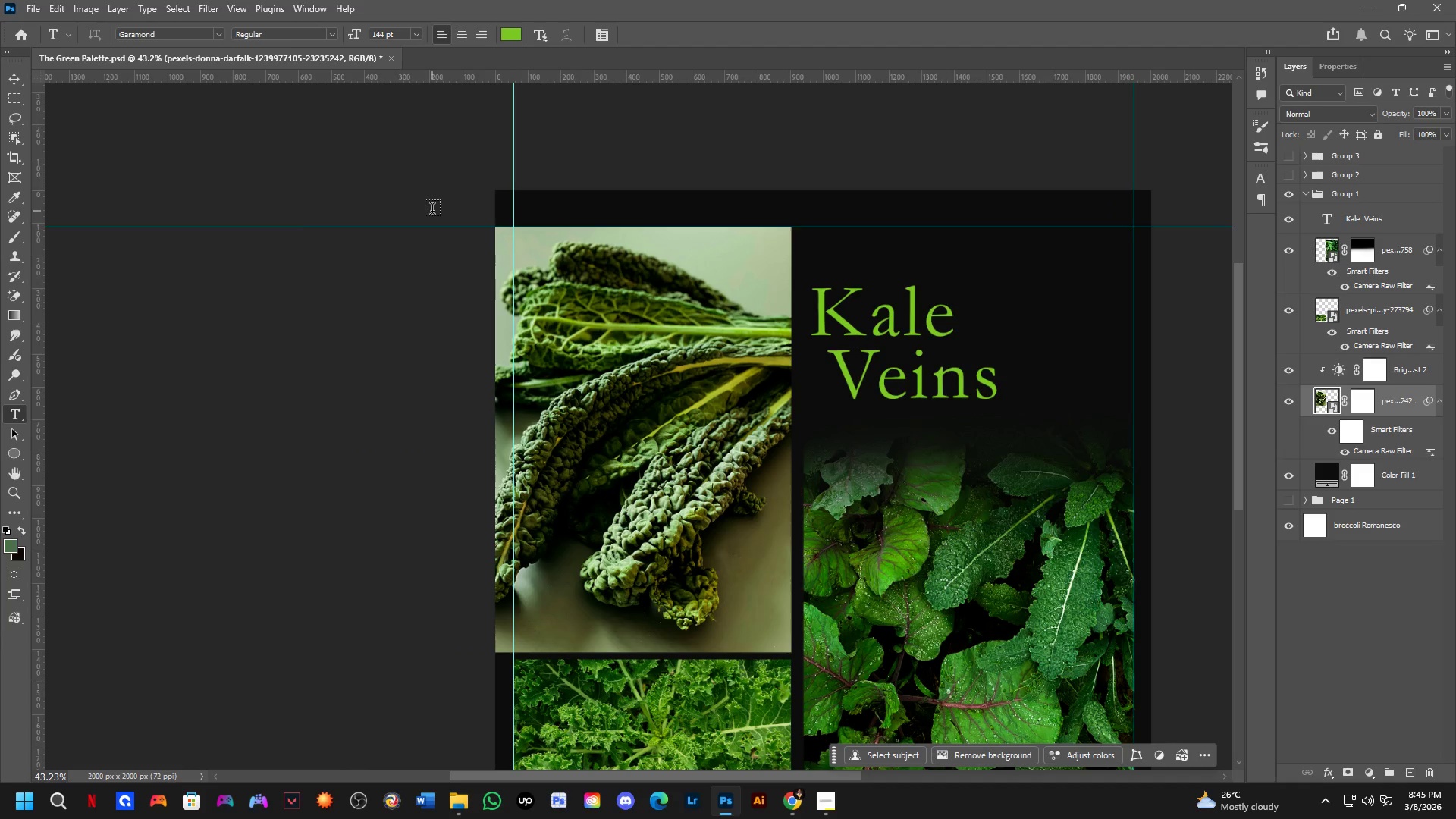 
left_click_drag(start_coordinate=[431, 218], to_coordinate=[516, 720])
 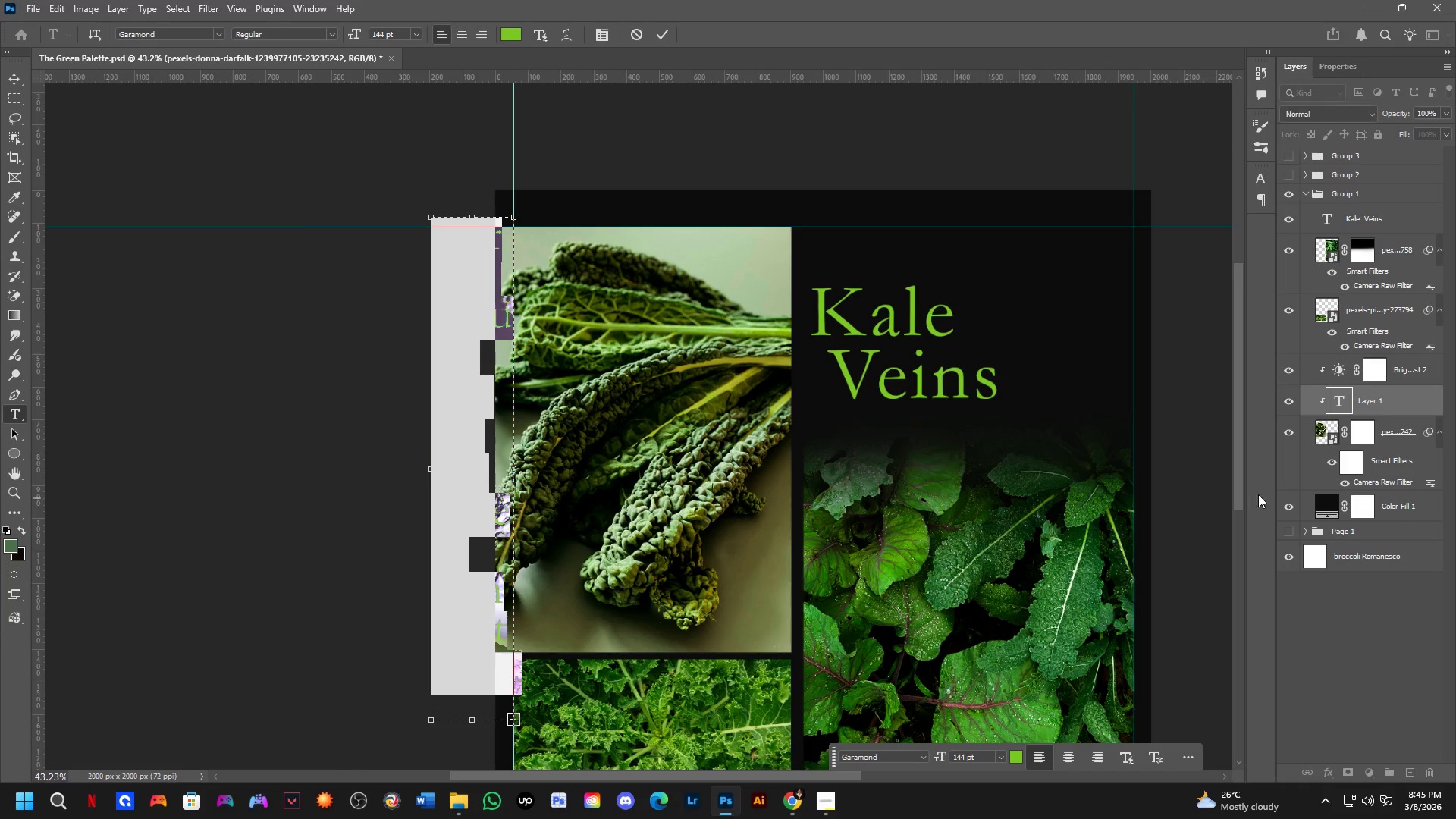 
key(Control+ControlLeft)
 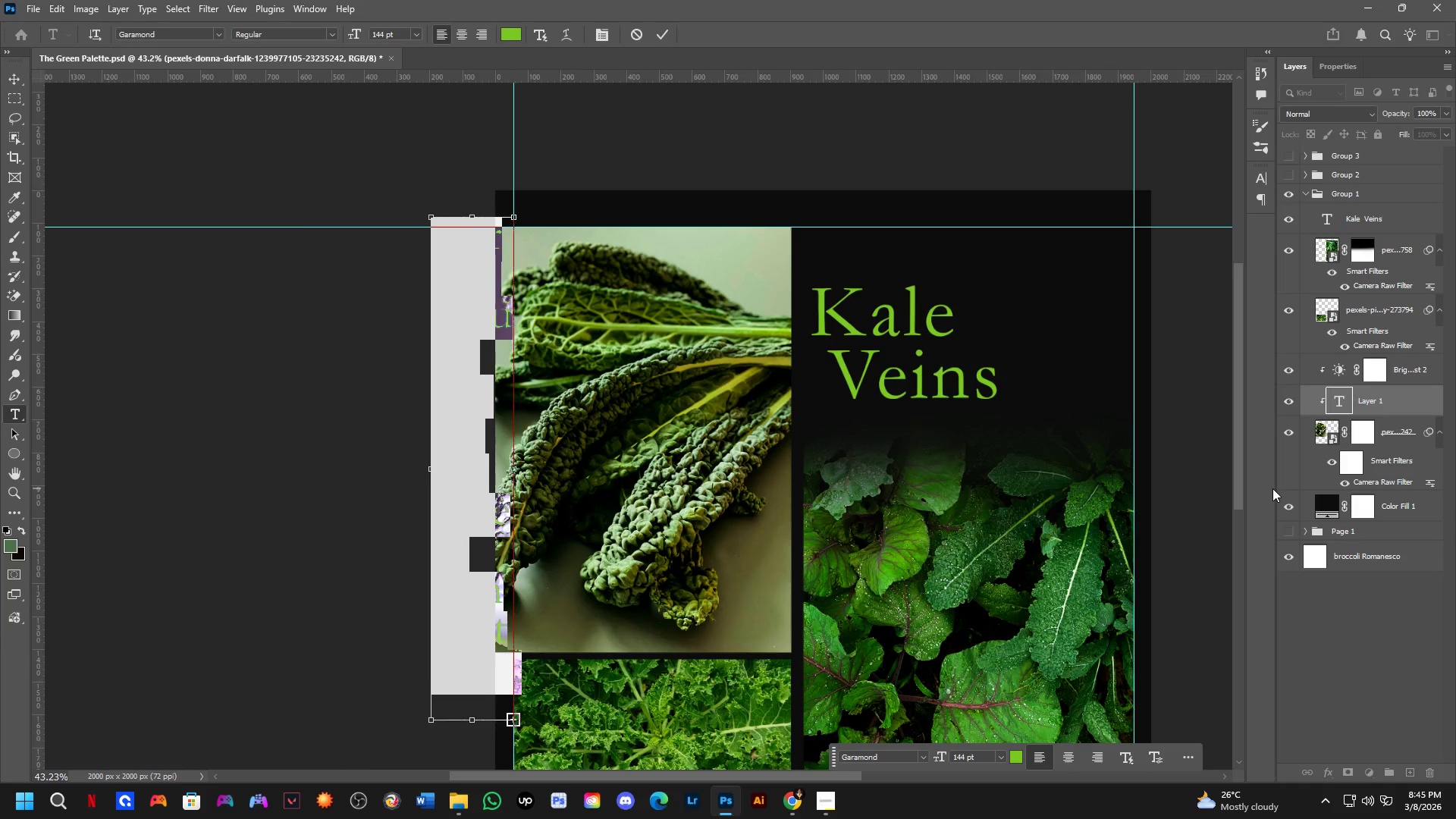 
key(Control+Z)
 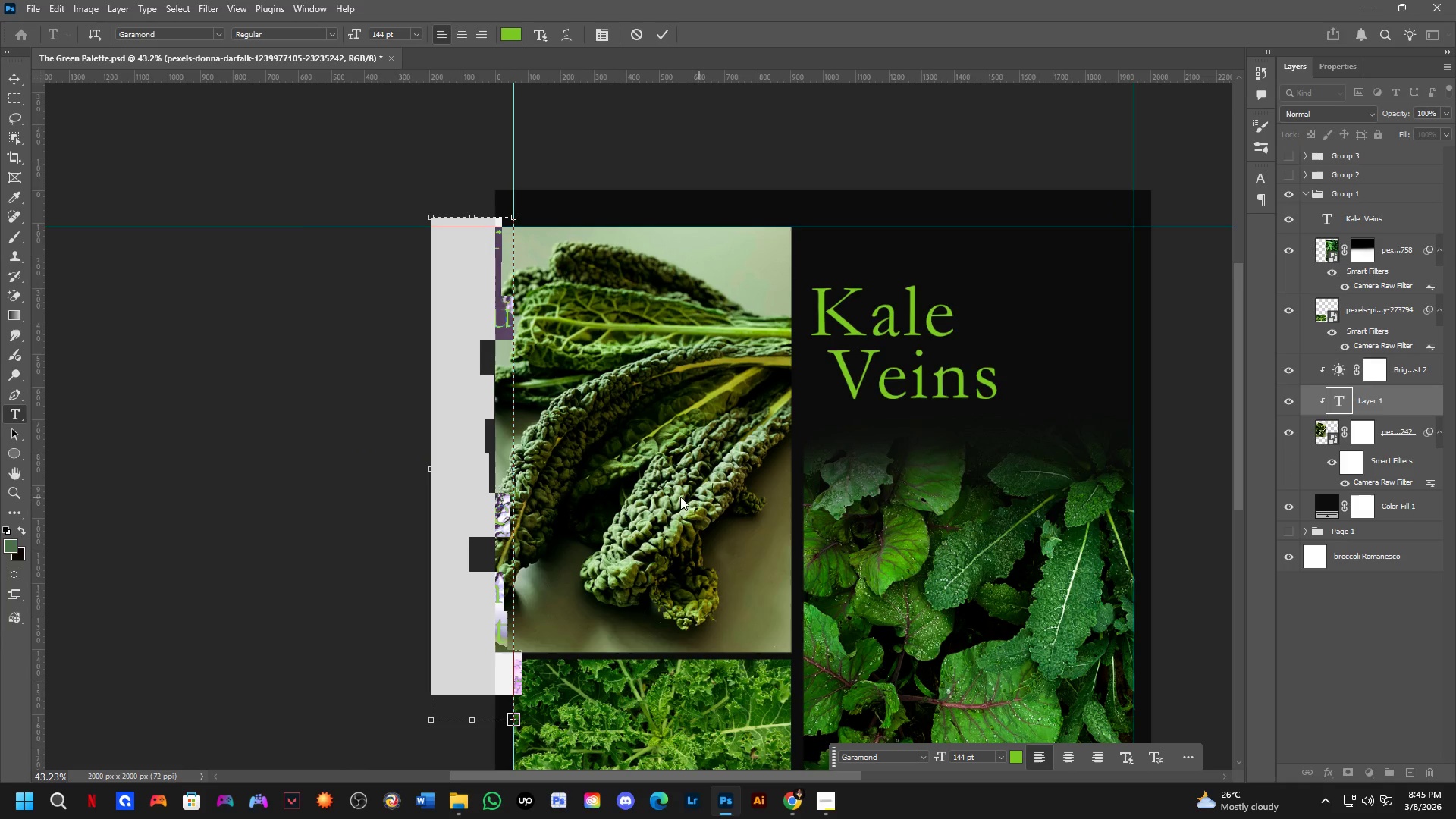 
key(NumpadEnter)
 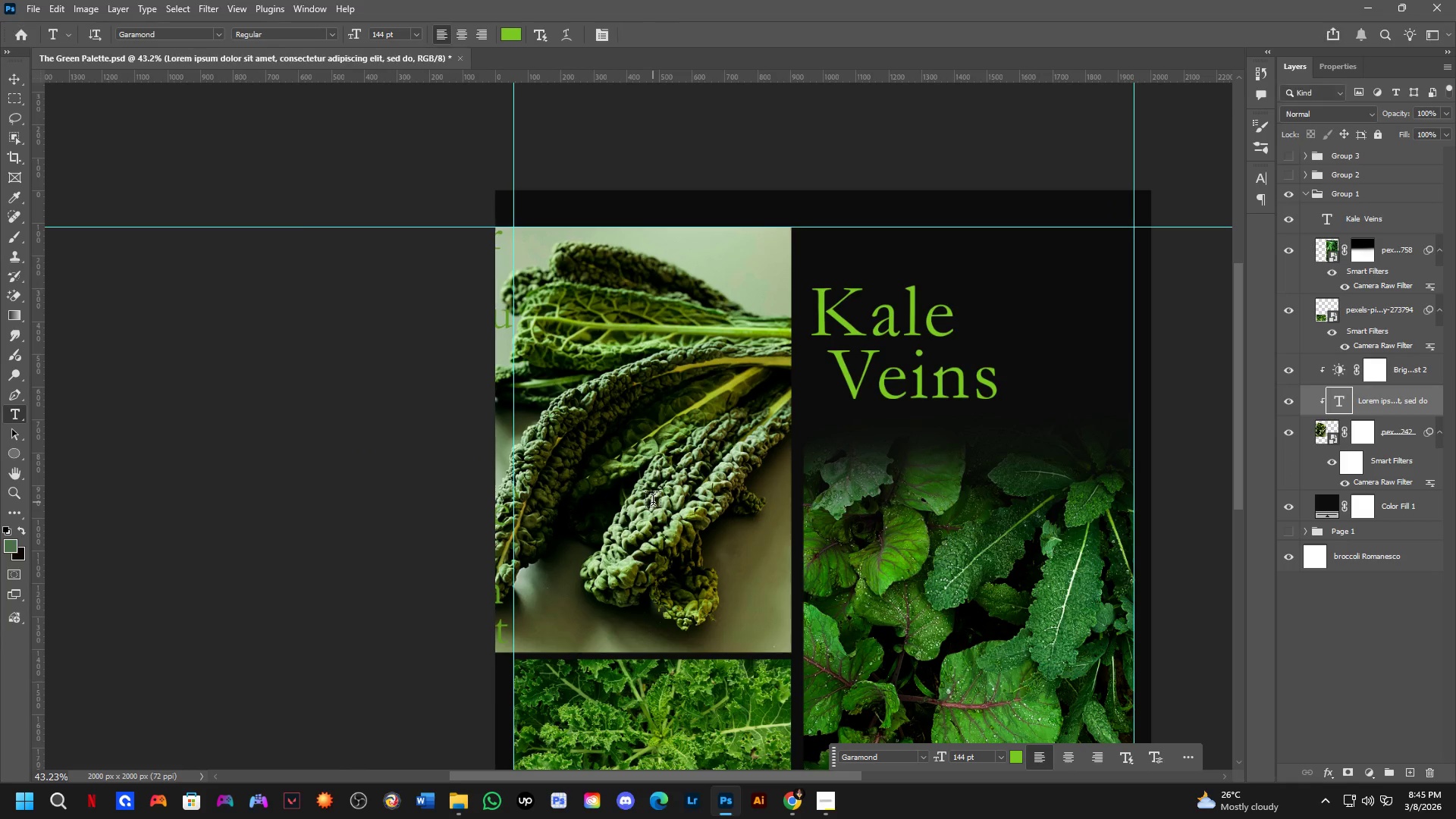 
key(Control+Z)
 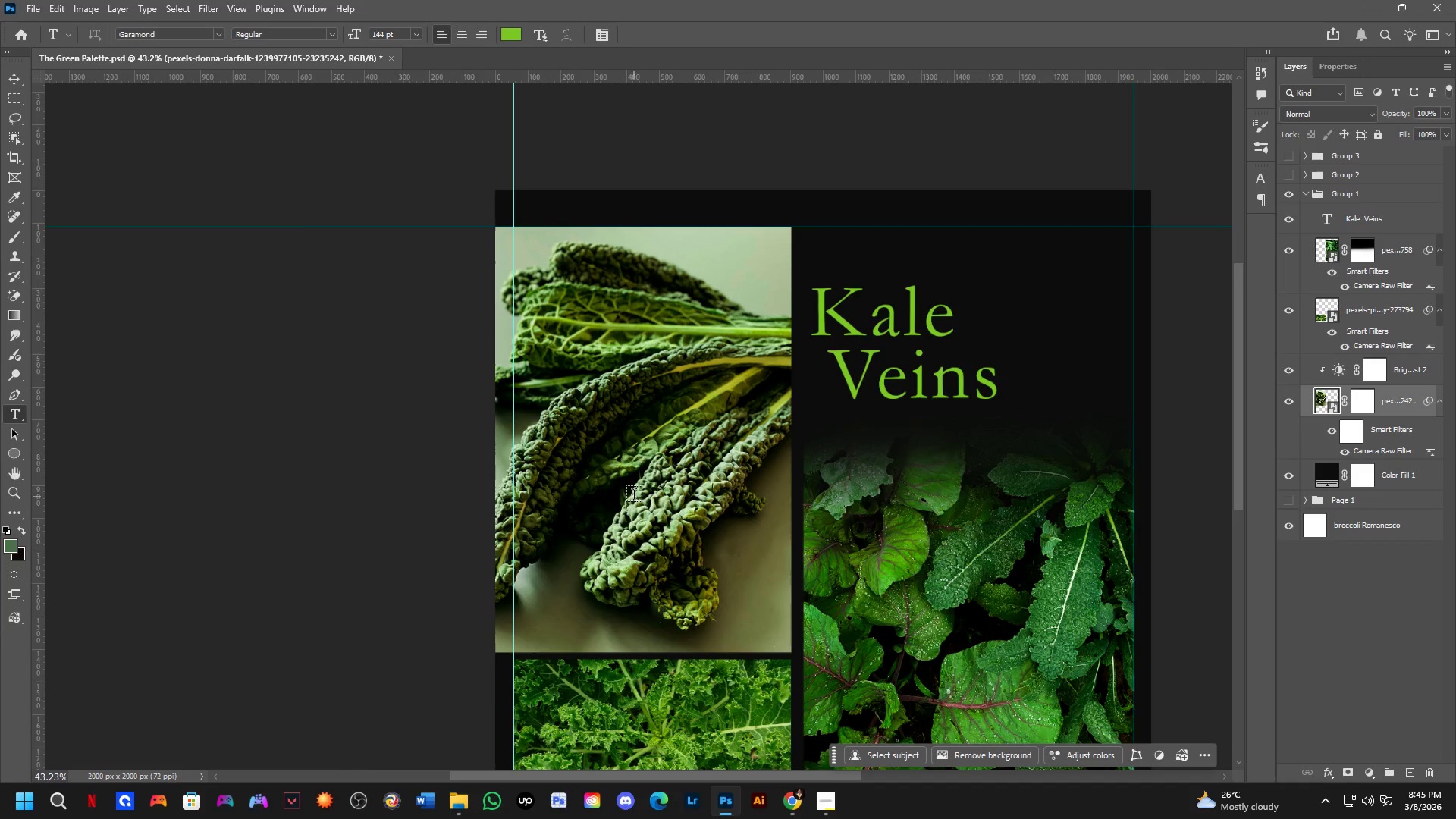 
key(M)
 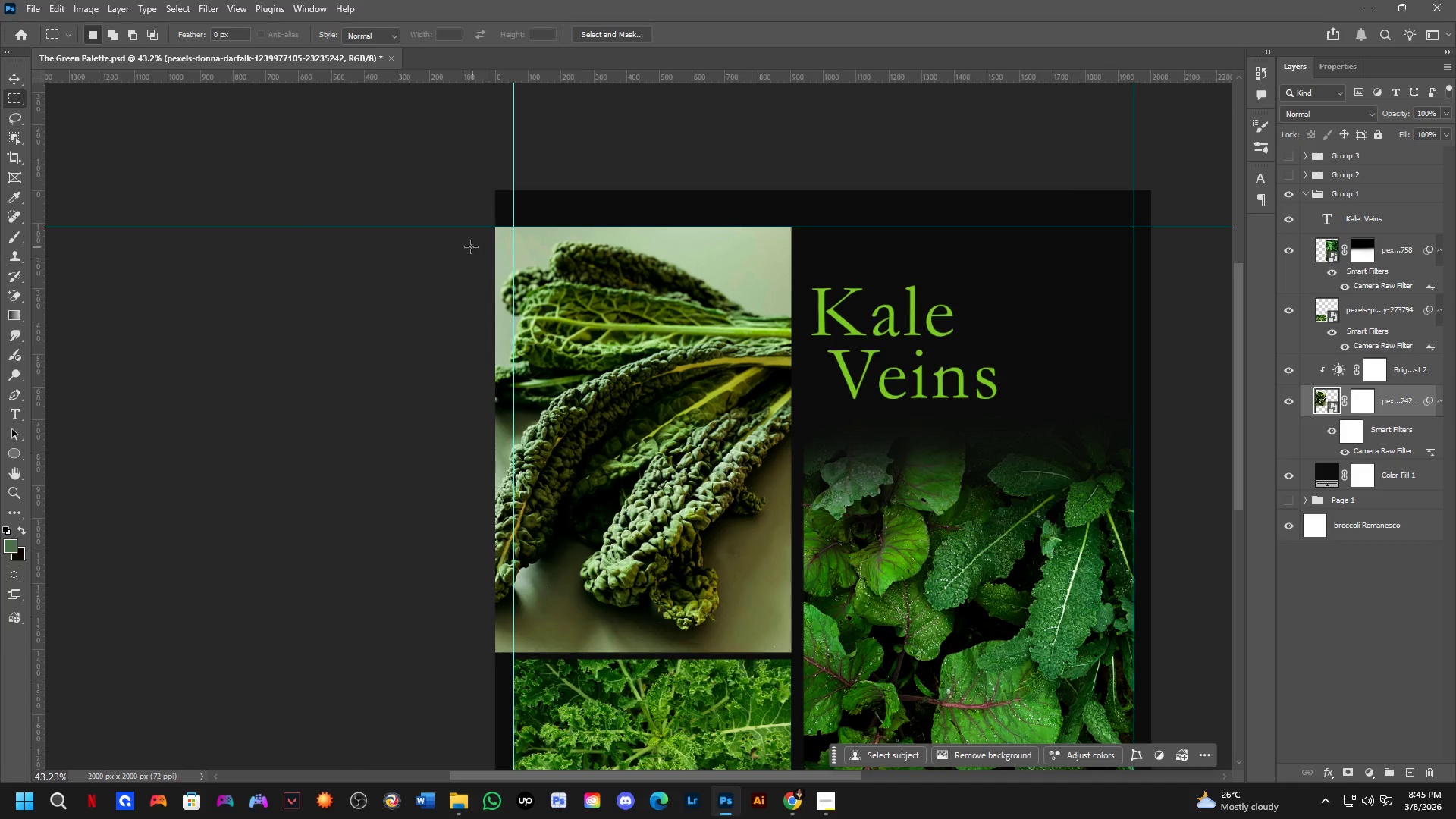 
left_click_drag(start_coordinate=[429, 204], to_coordinate=[513, 707])
 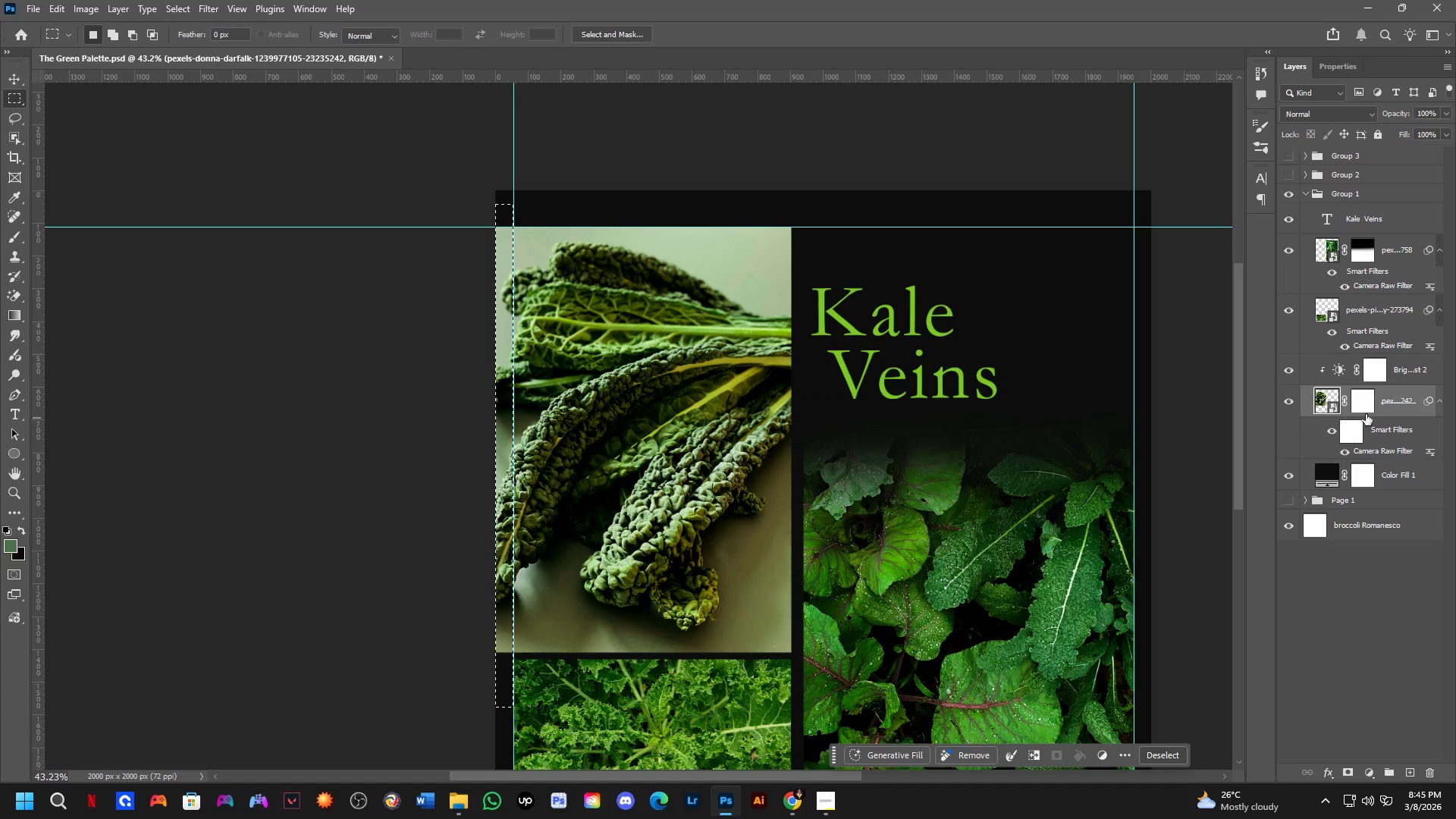 
left_click([1360, 394])
 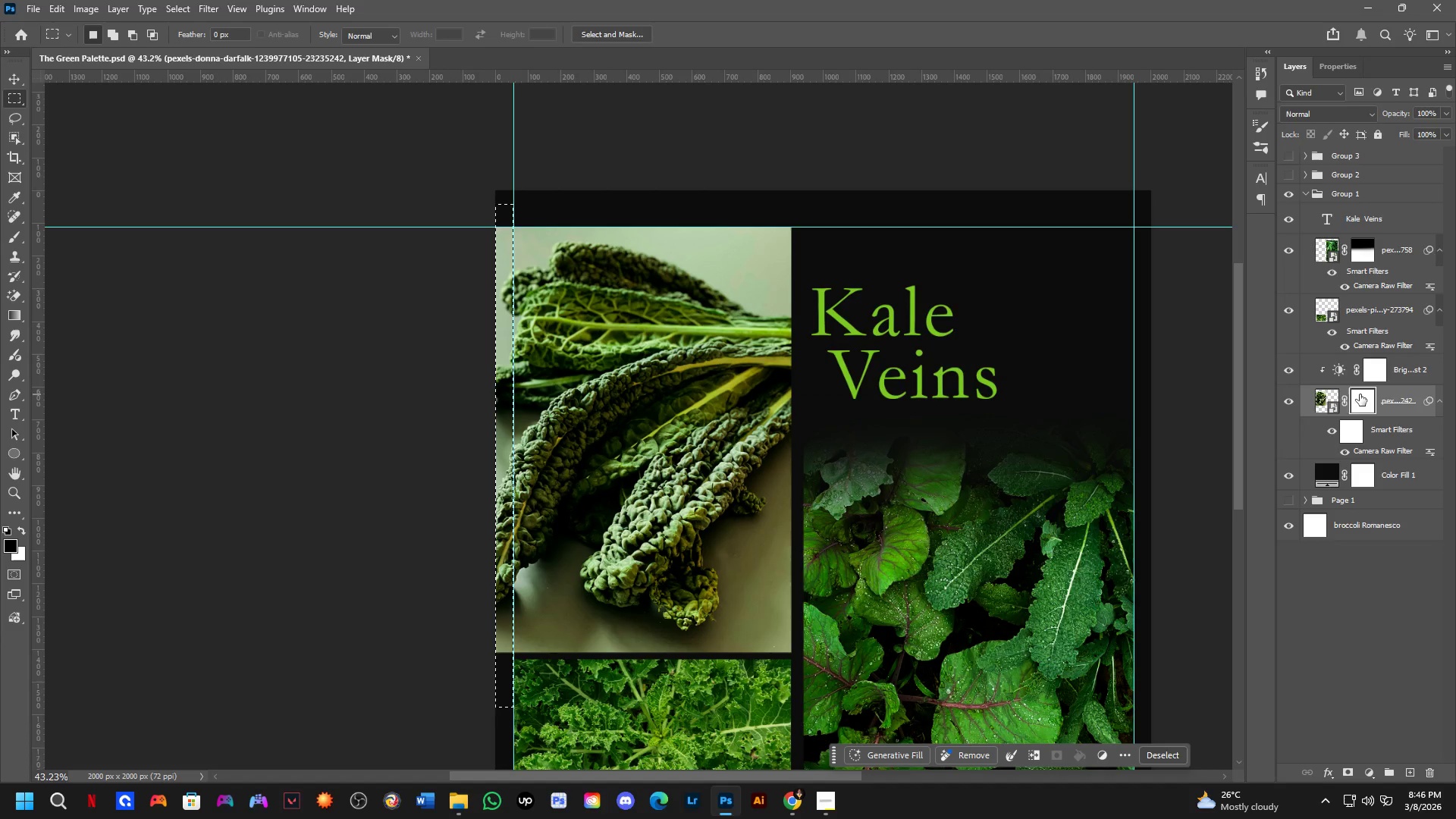 
key(Control+X)
 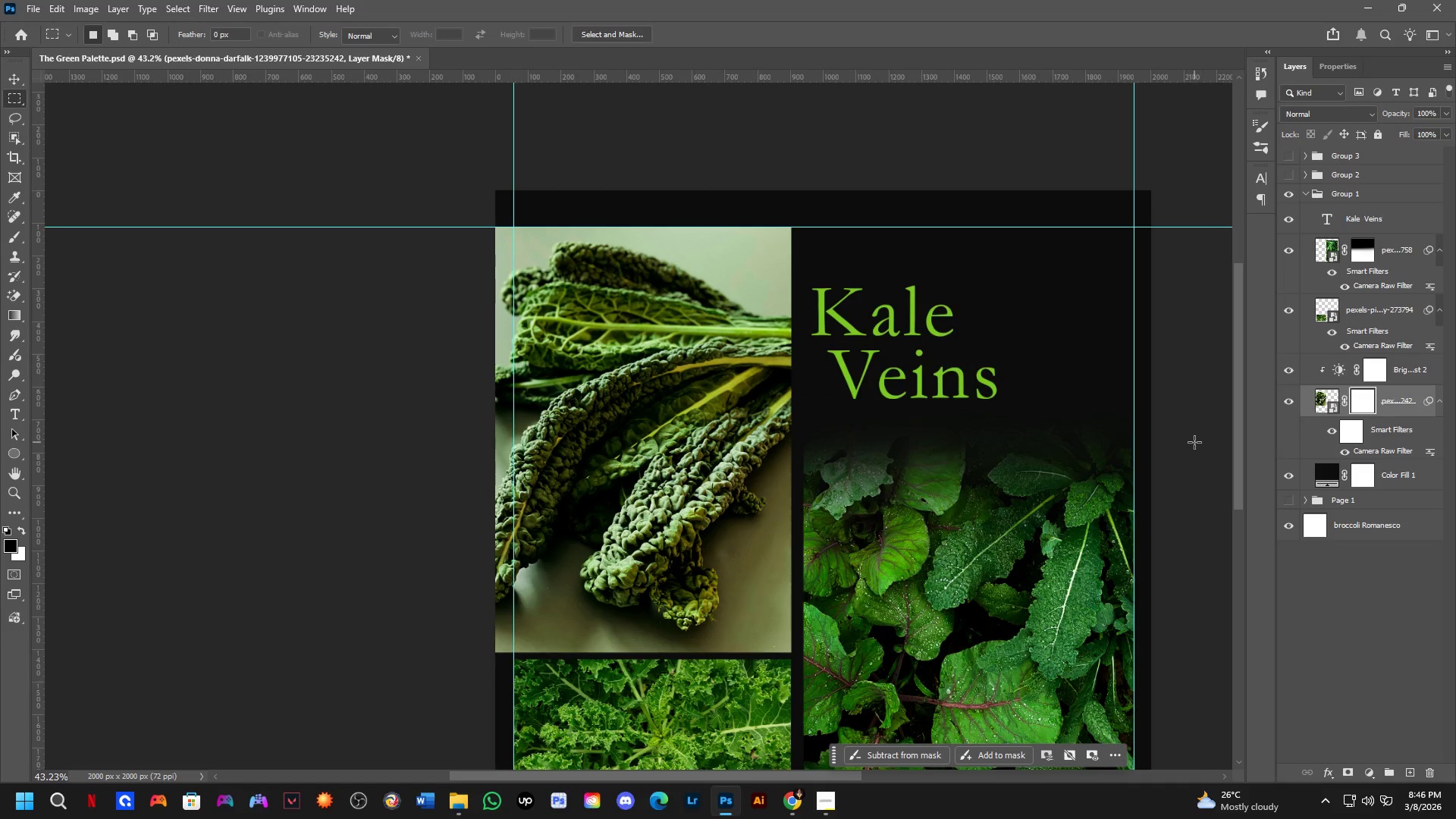 
key(Control+ControlLeft)
 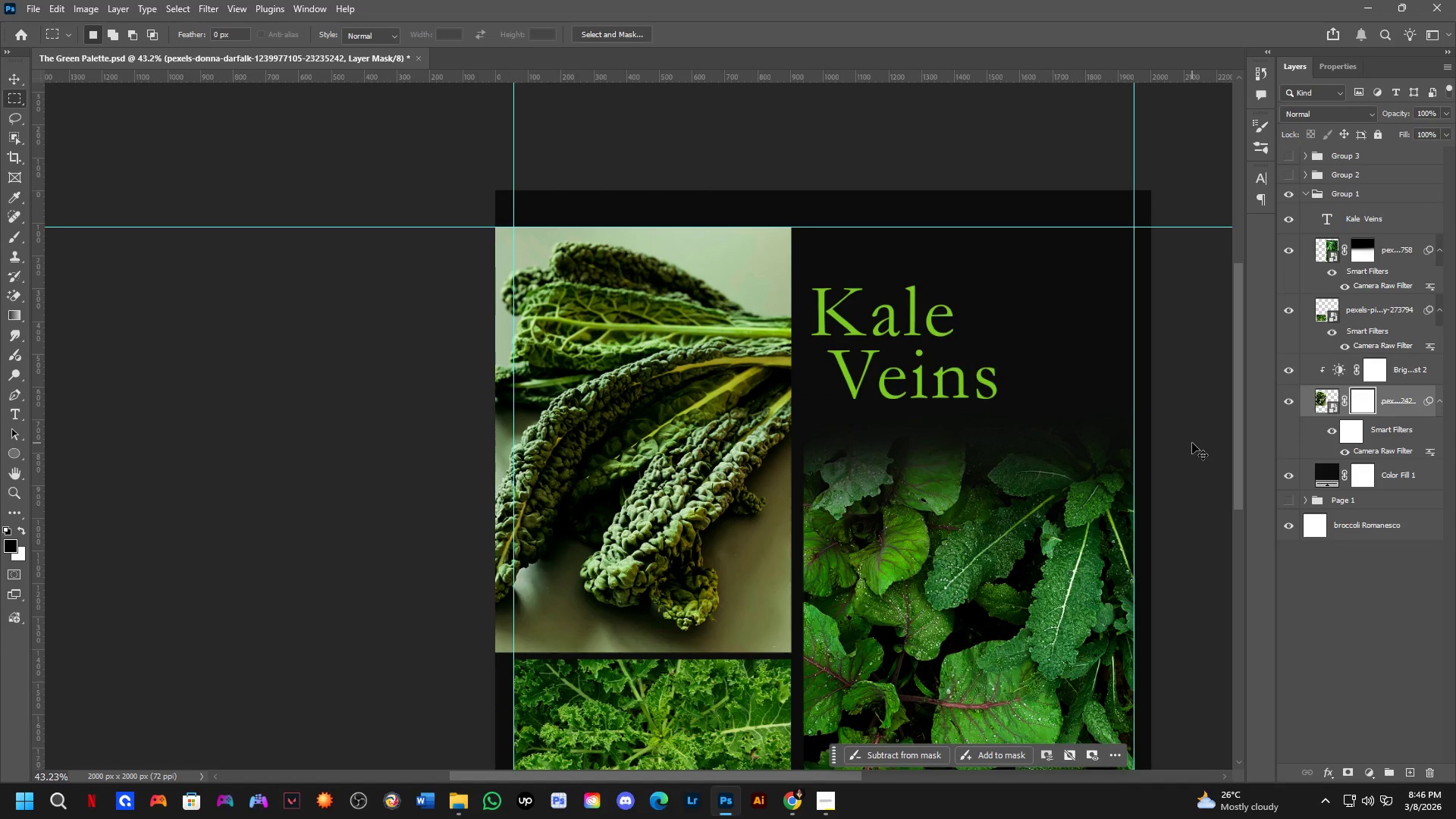 
key(Control+Z)
 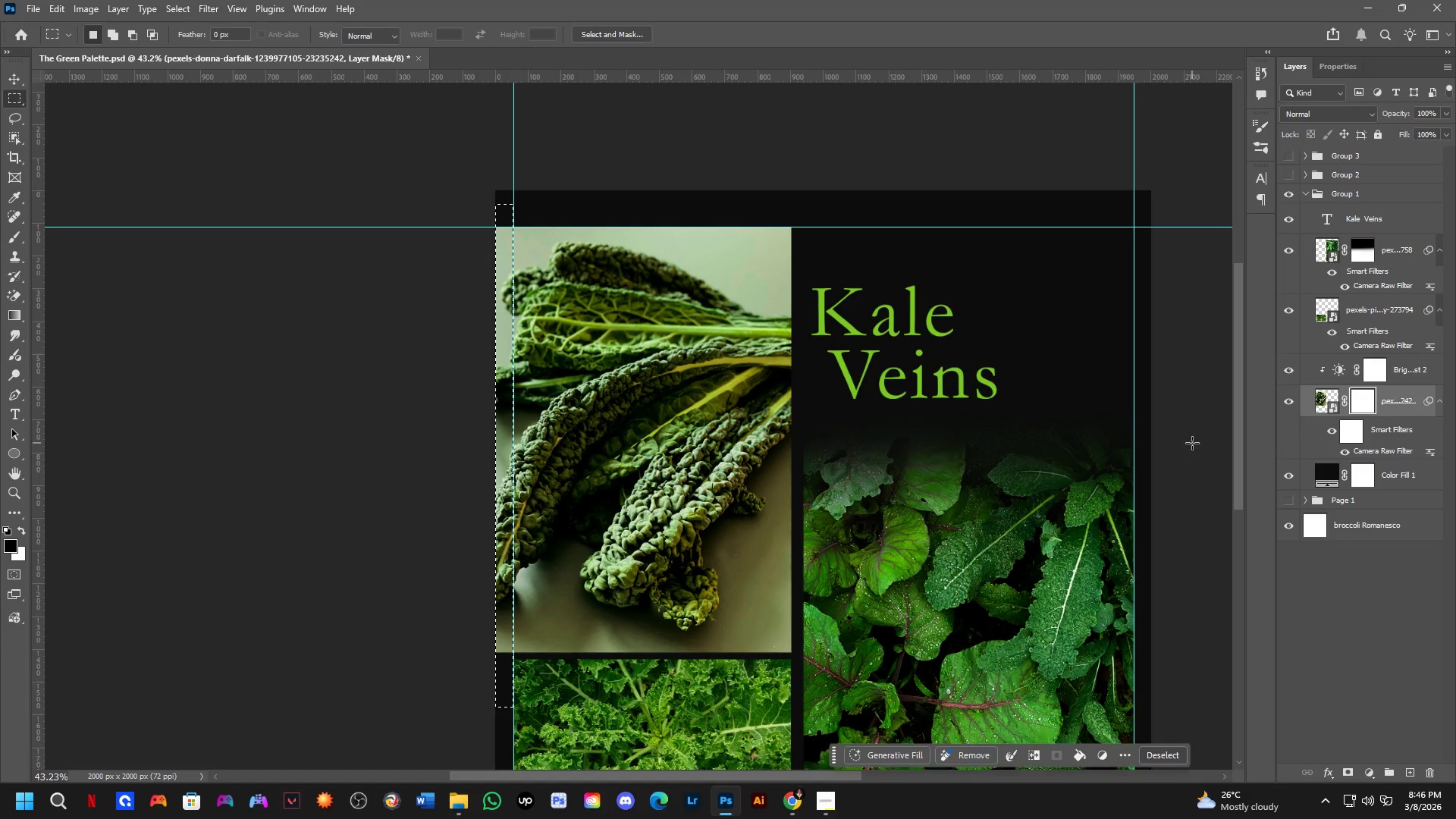 
key(X)
 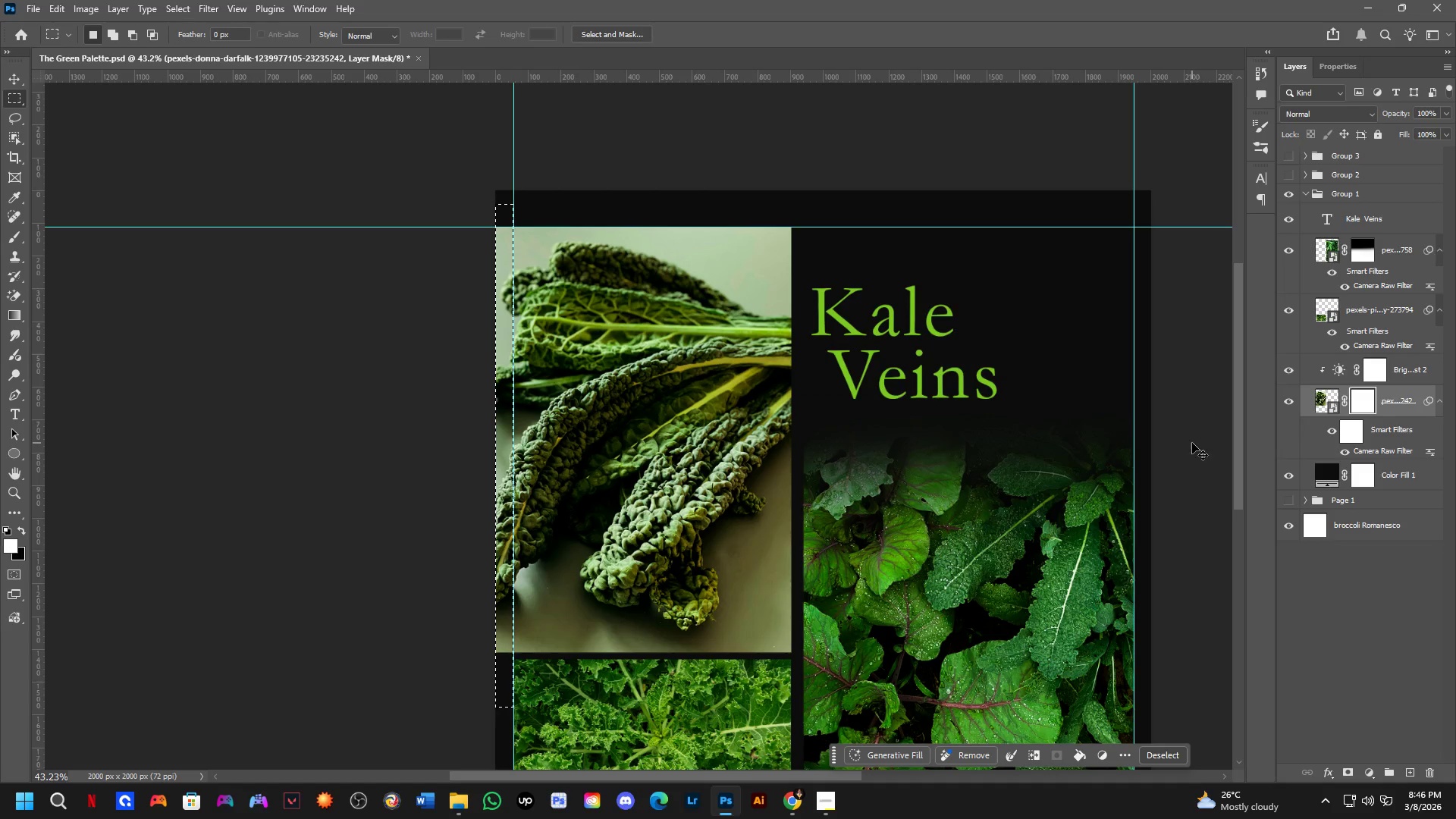 
key(Control+ControlLeft)
 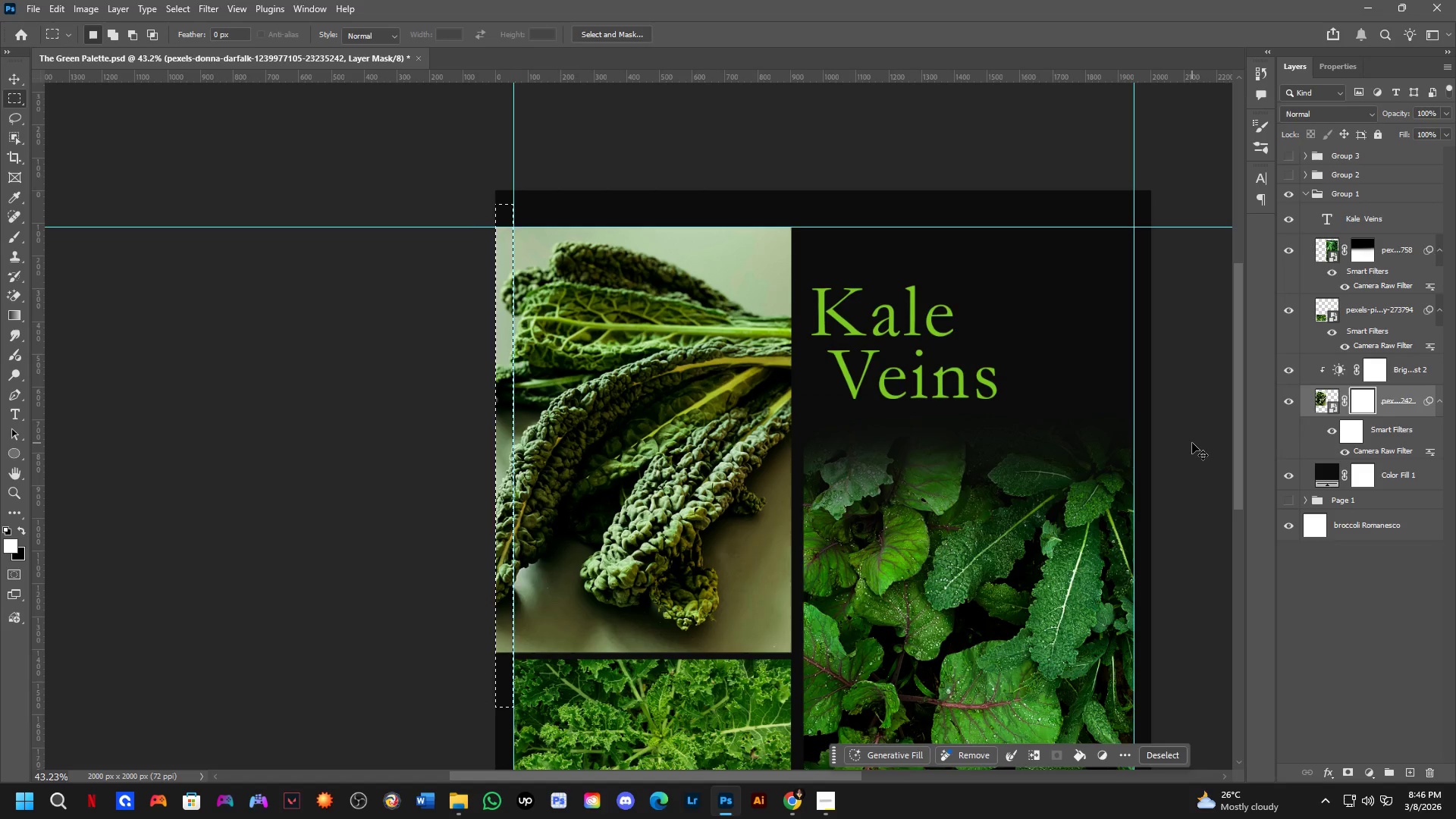 
key(Control+X)
 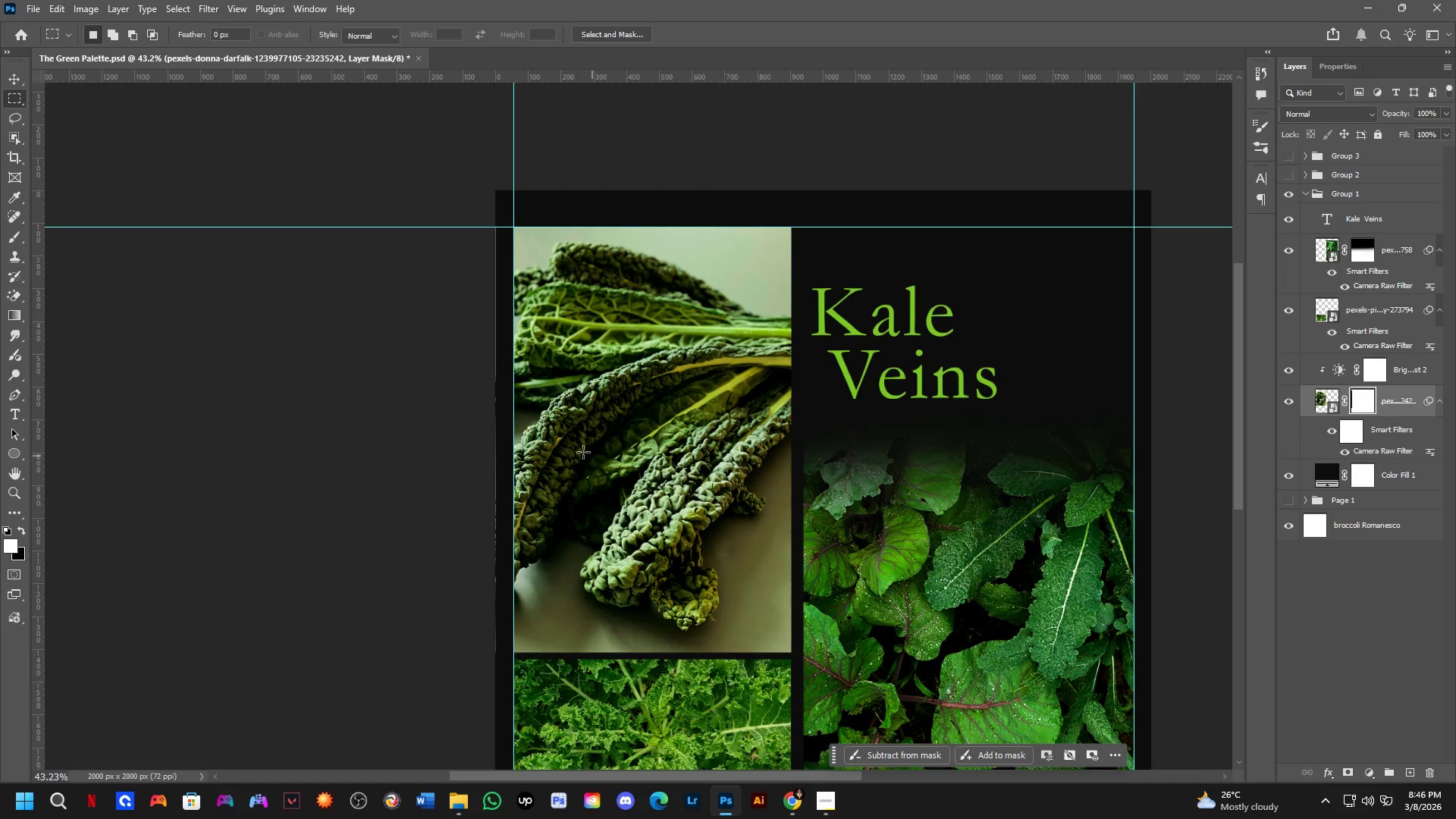 
scroll: coordinate [467, 576], scroll_direction: up, amount: 12.0
 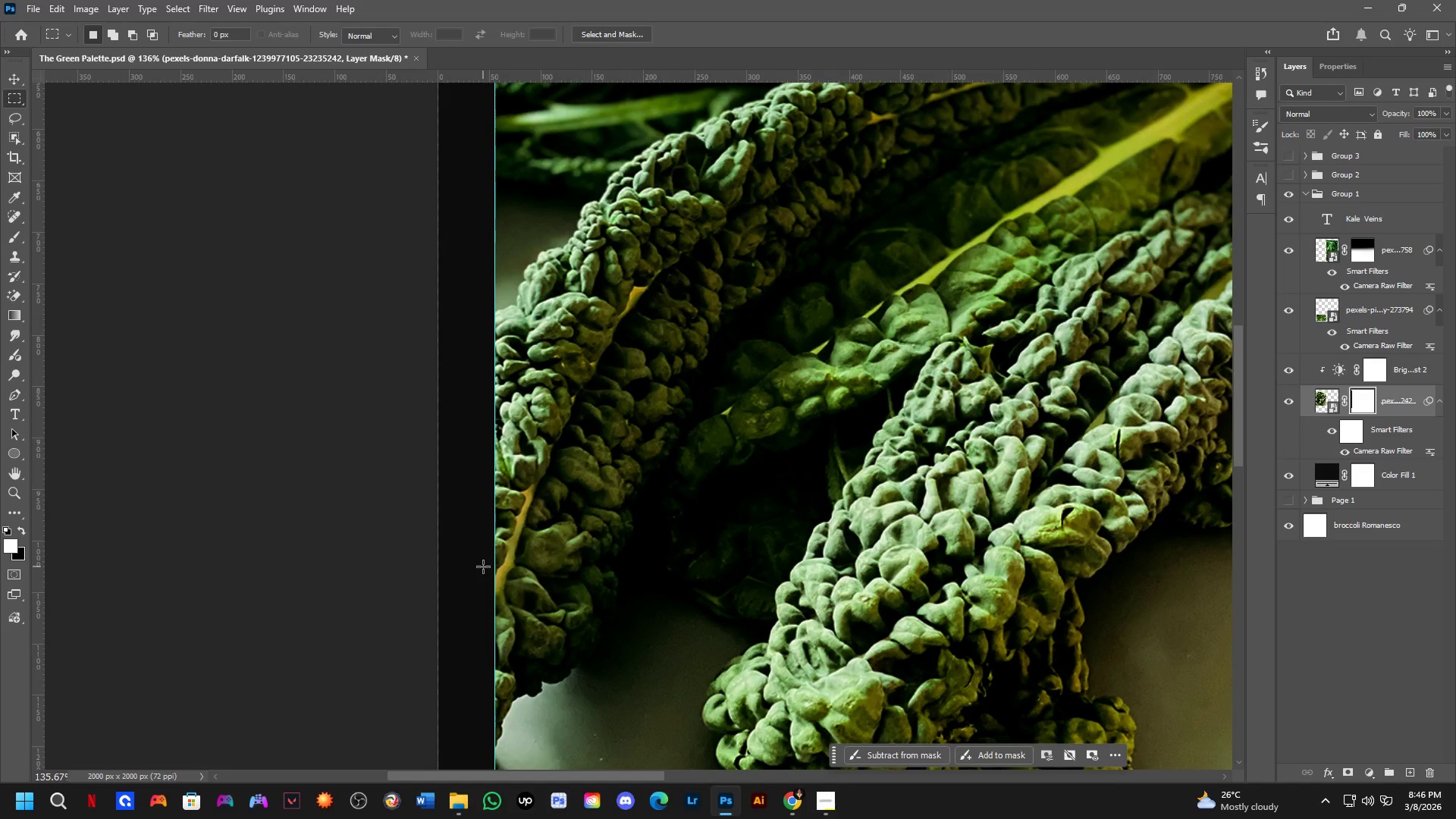 
key(Shift+ShiftLeft)
 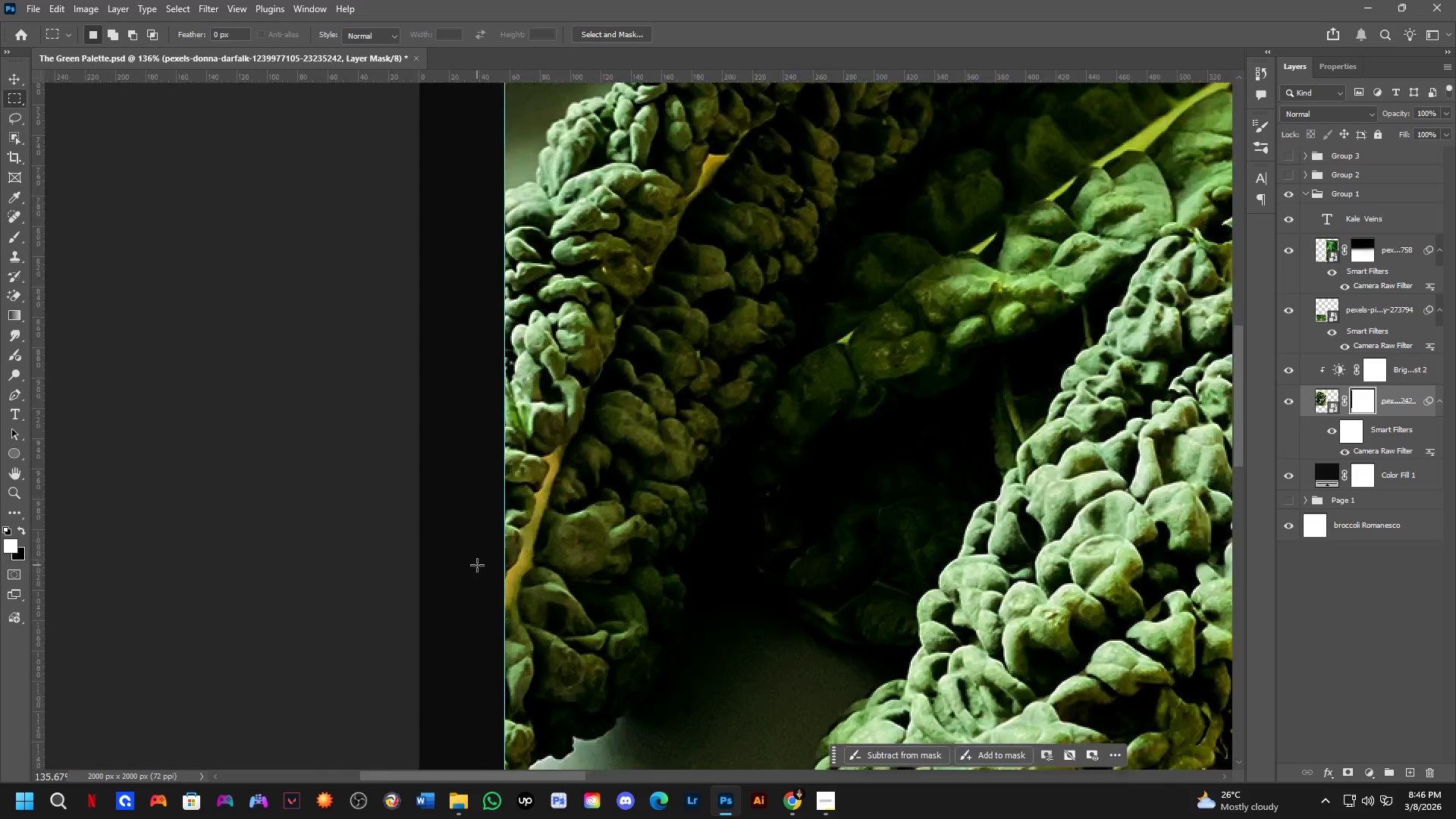 
hold_key(key=ShiftLeft, duration=0.42)
scroll: coordinate [502, 530], scroll_direction: down, amount: 7.0
 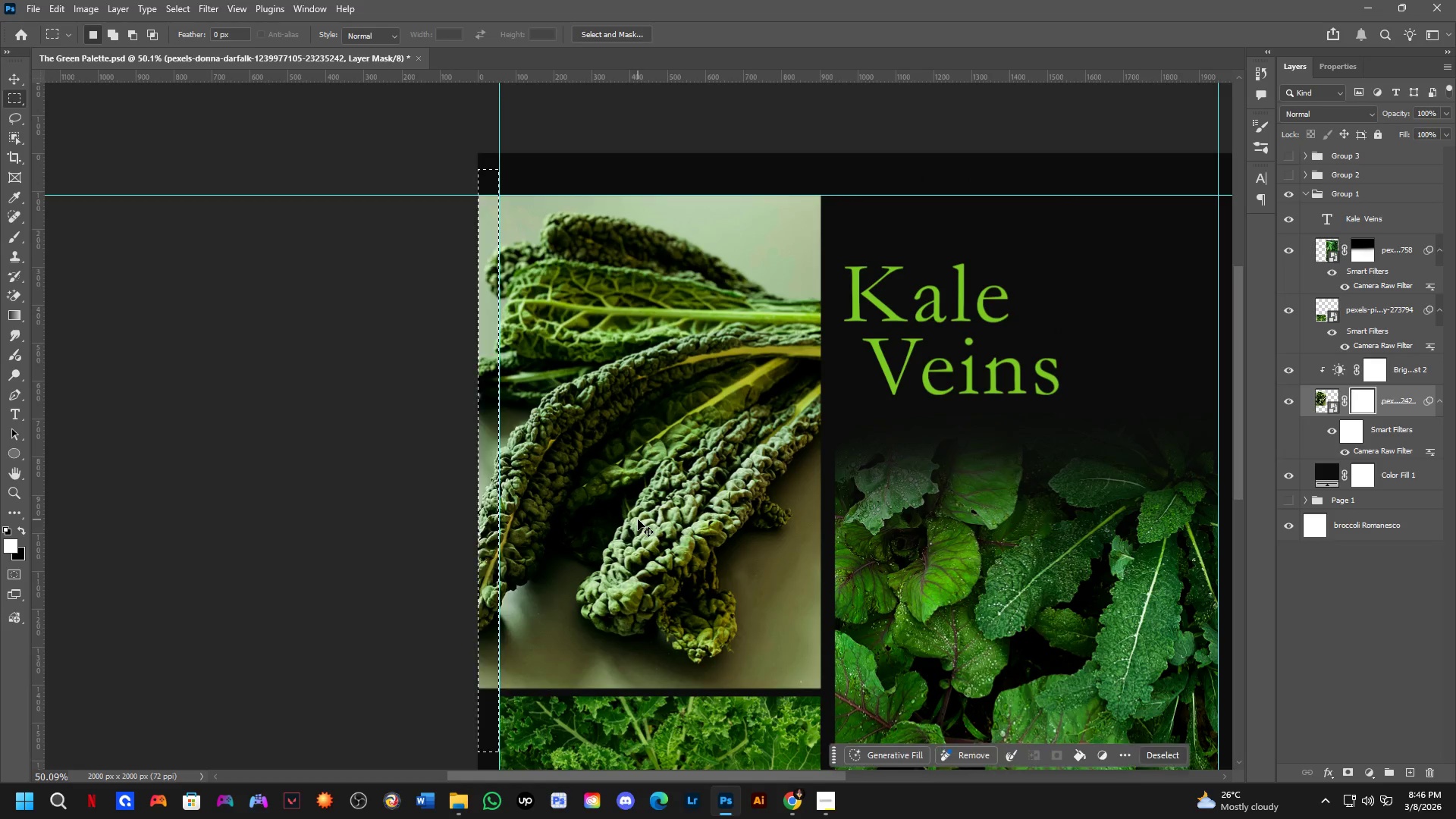 
key(Control+Z)
 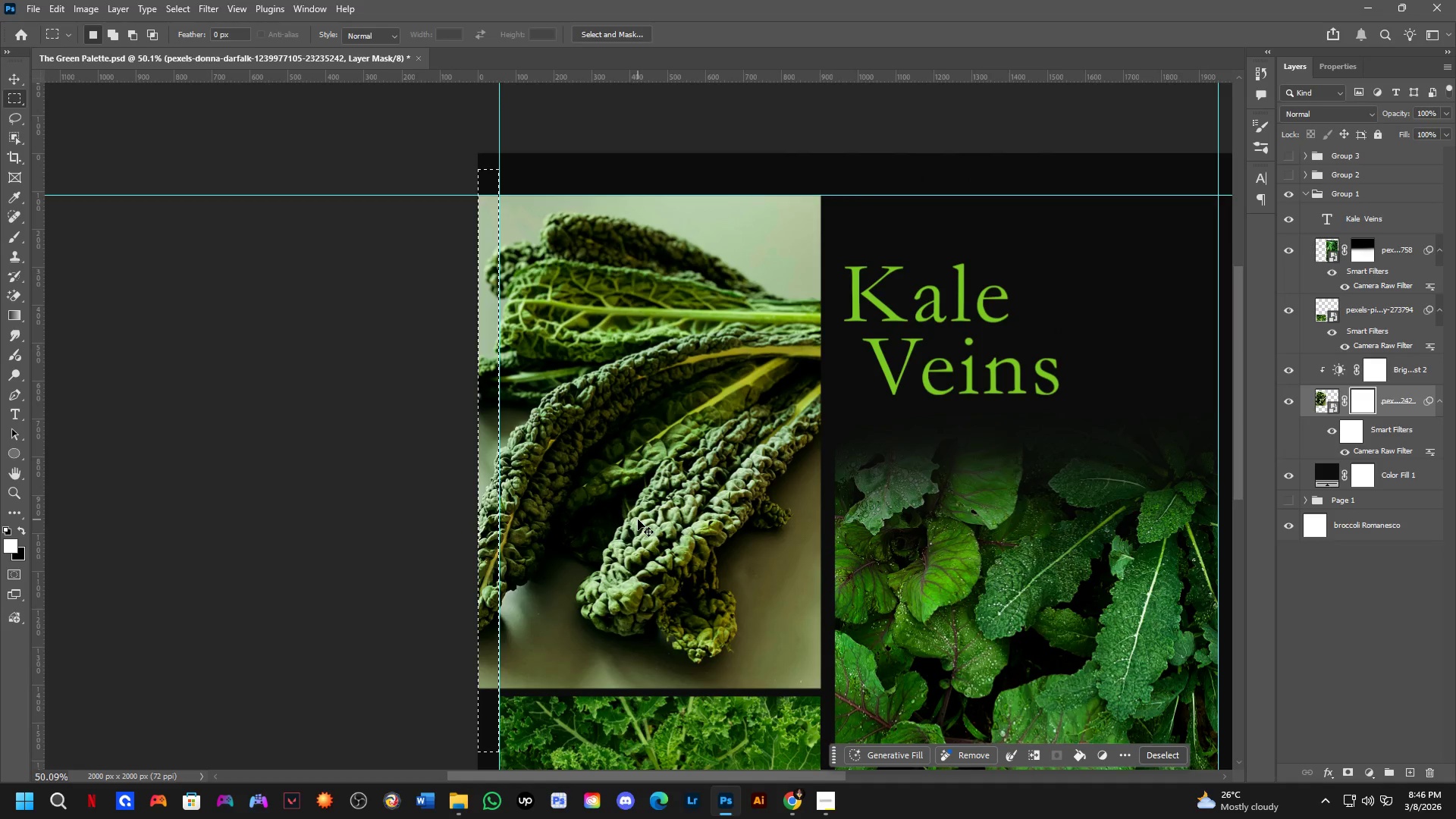 
key(Control+Z)
 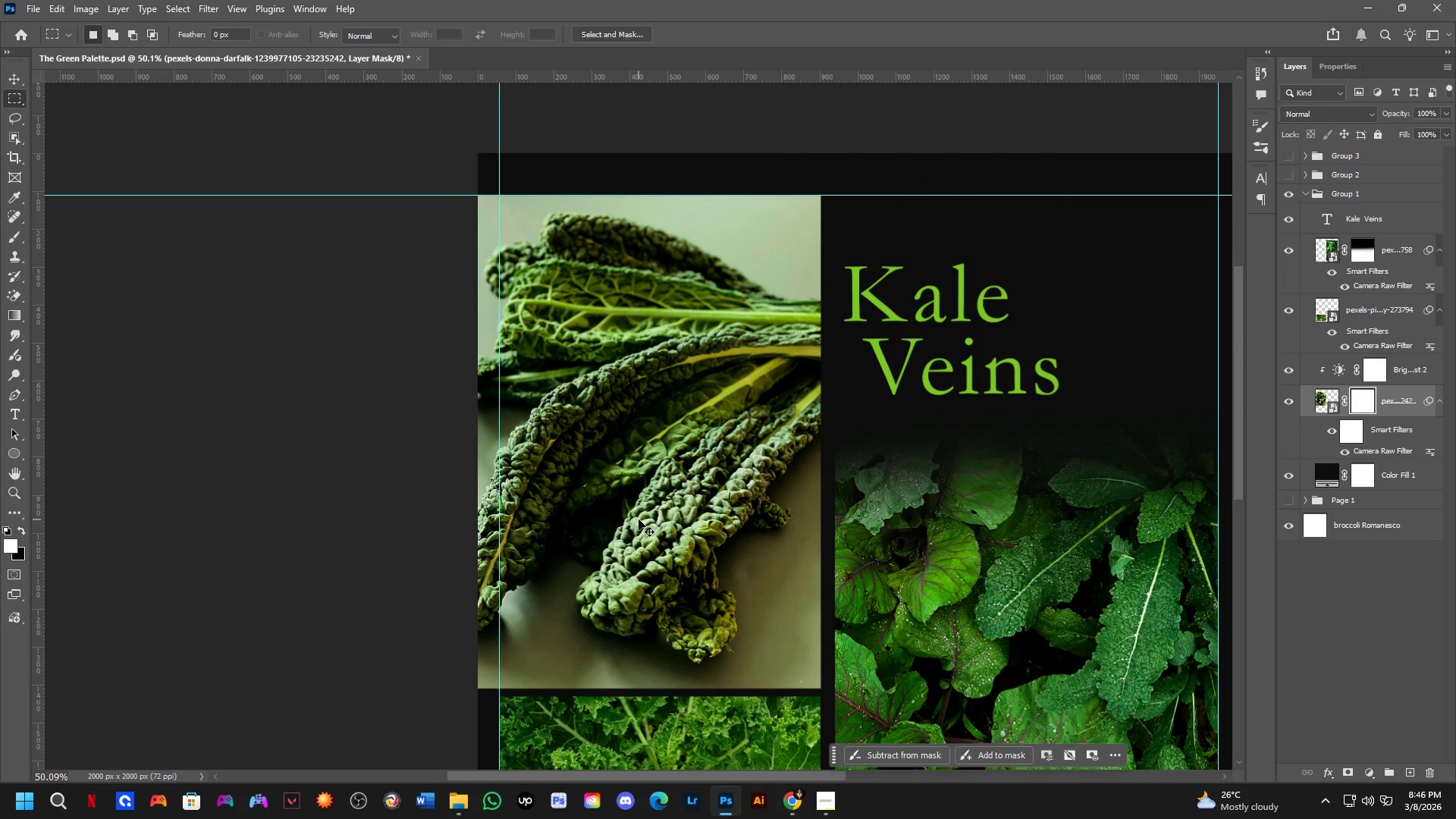 
hold_key(key=ControlLeft, duration=1.5)
left_click_drag(start_coordinate=[623, 501], to_coordinate=[673, 503])
 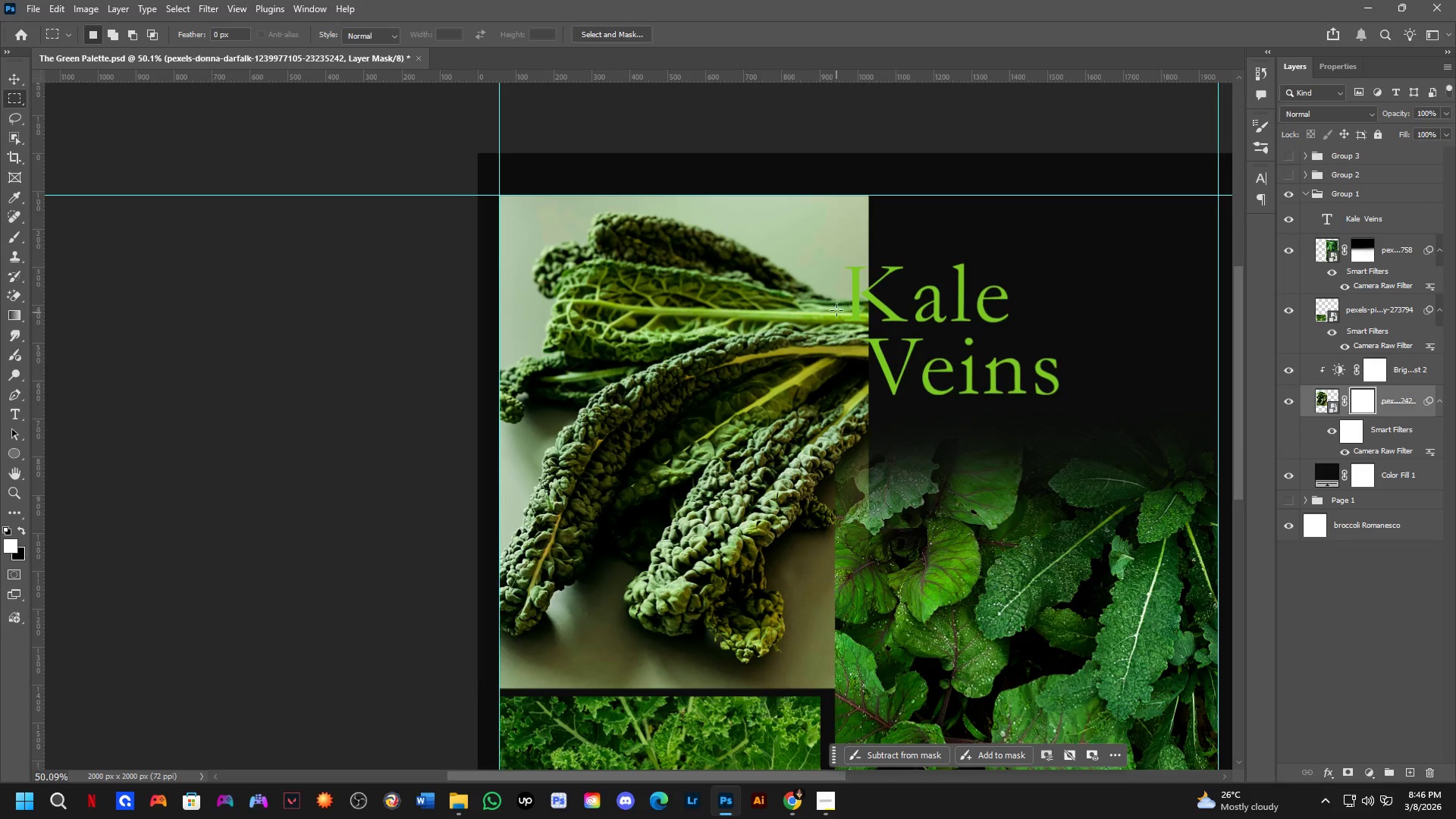 
hold_key(key=ControlLeft, duration=1.52)
 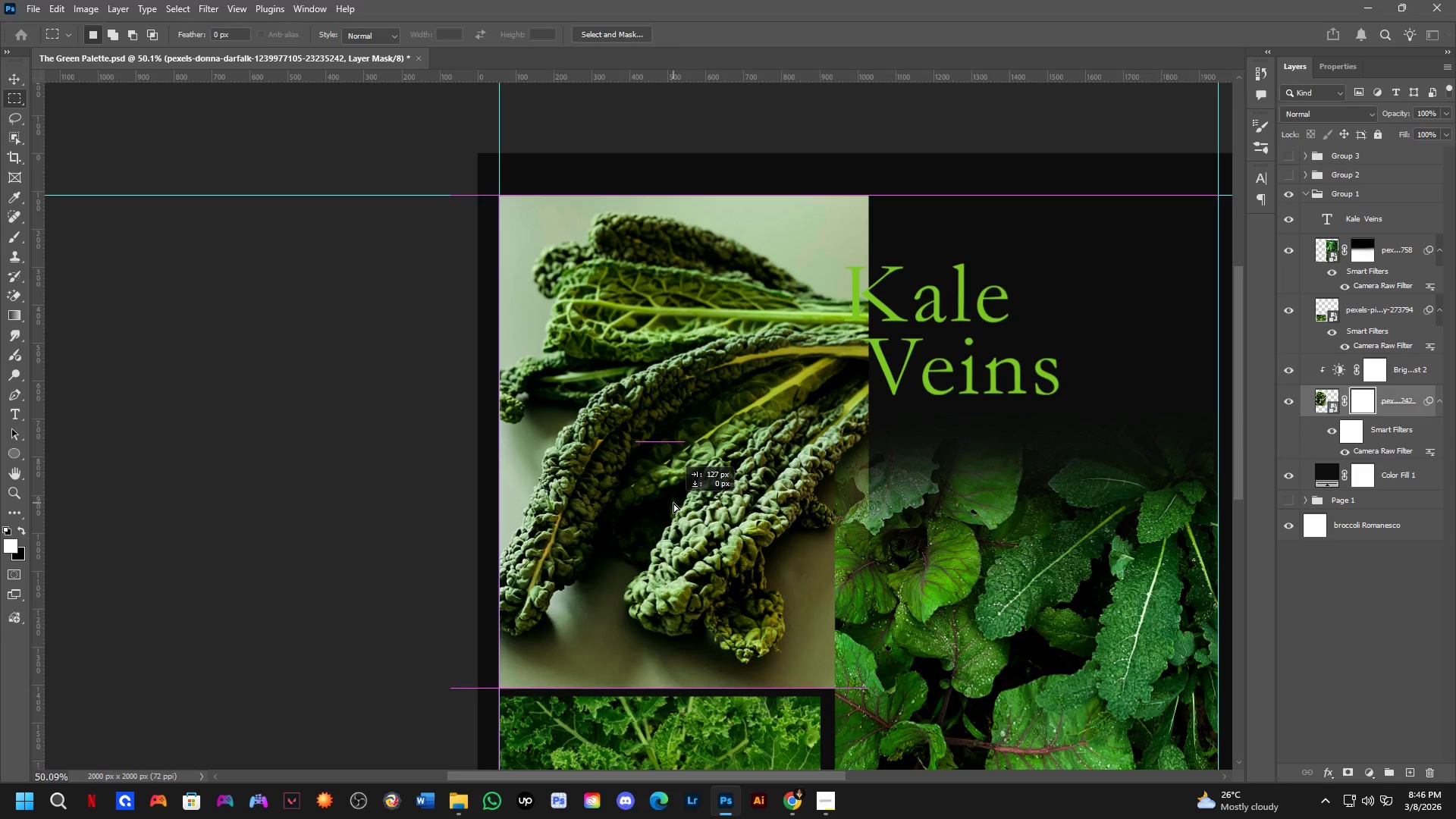 
key(Control+ControlLeft)
 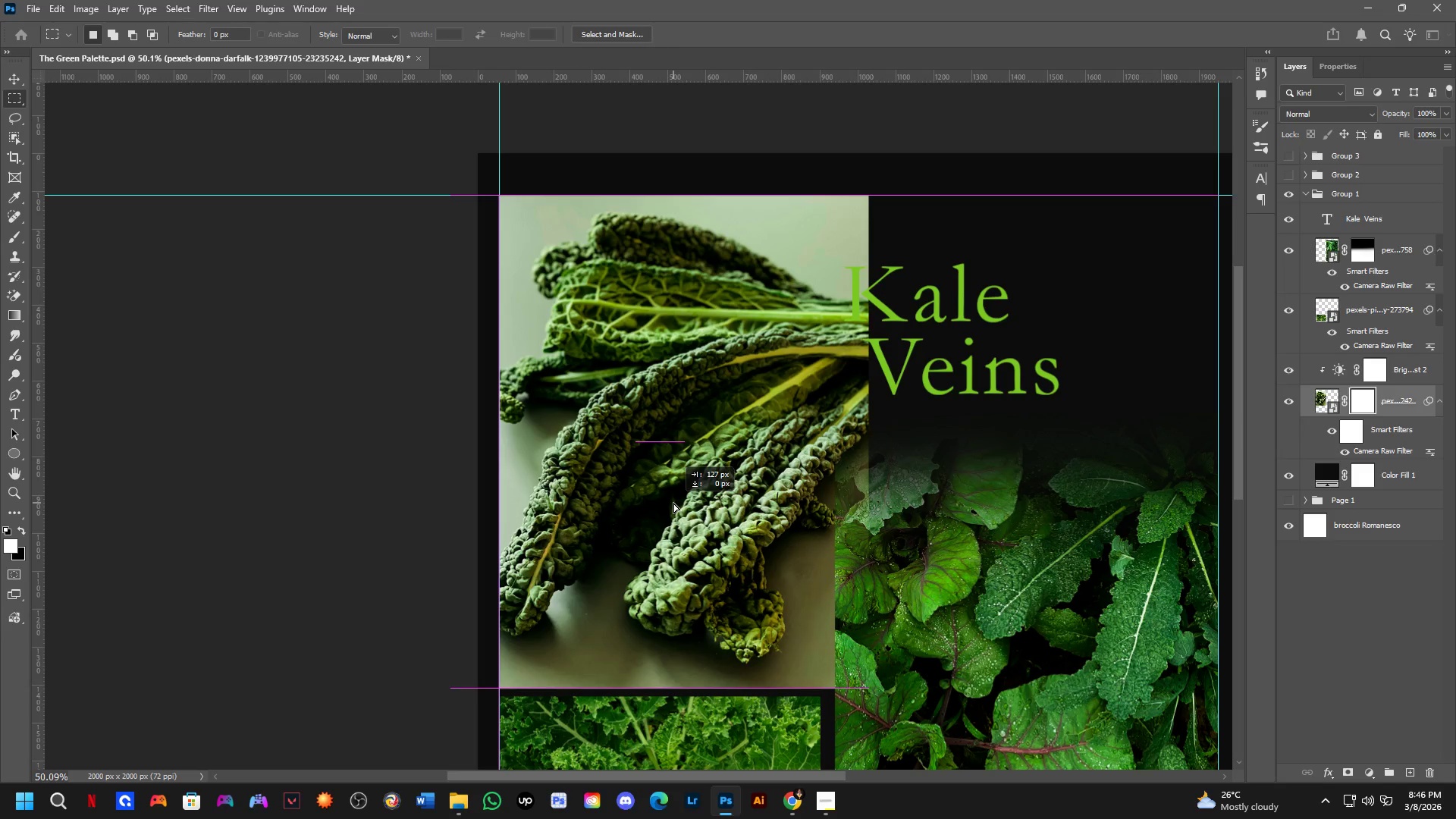 
key(Control+ControlLeft)
 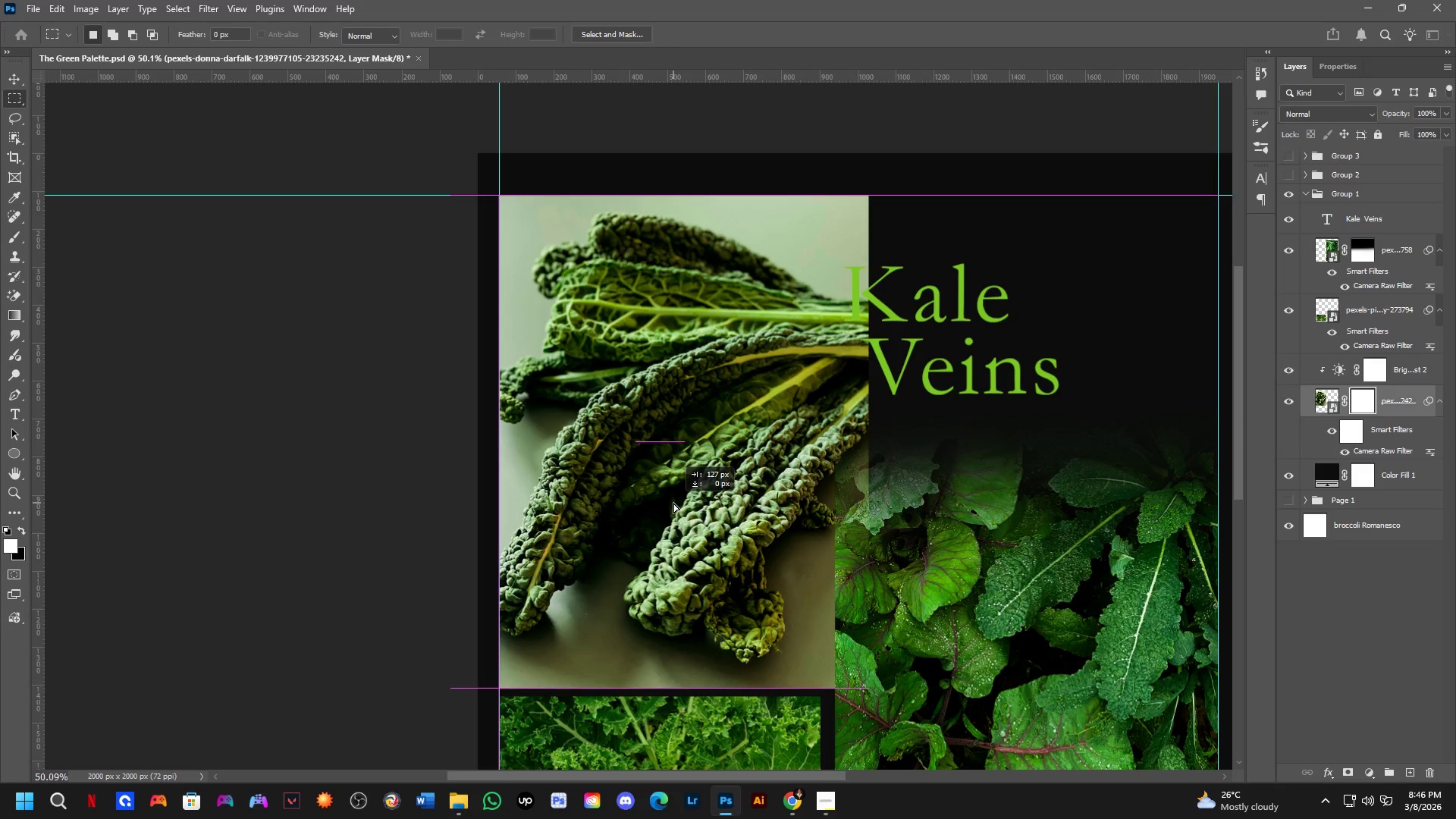 
key(Control+ControlLeft)
 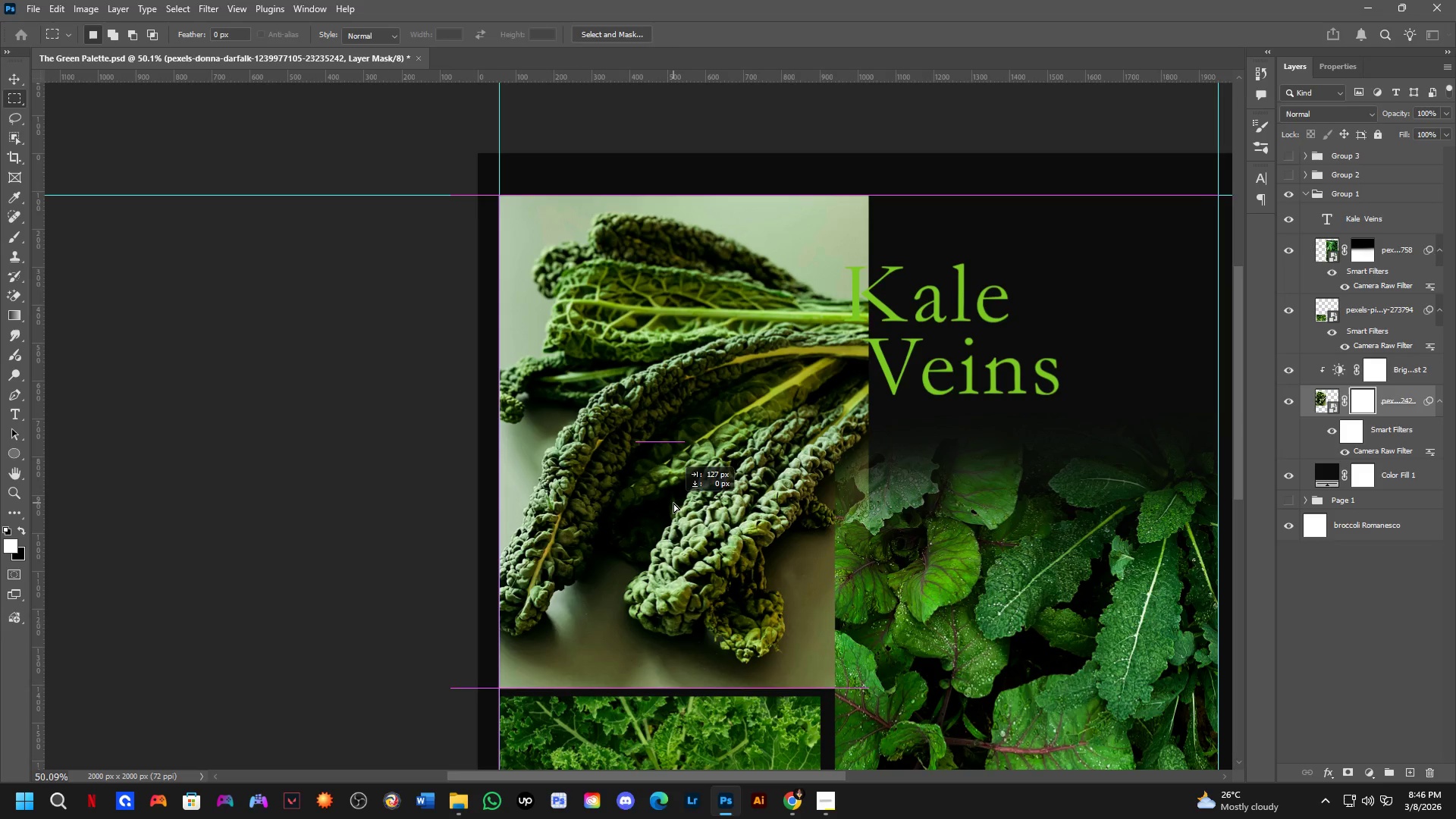 
key(Control+ControlLeft)
 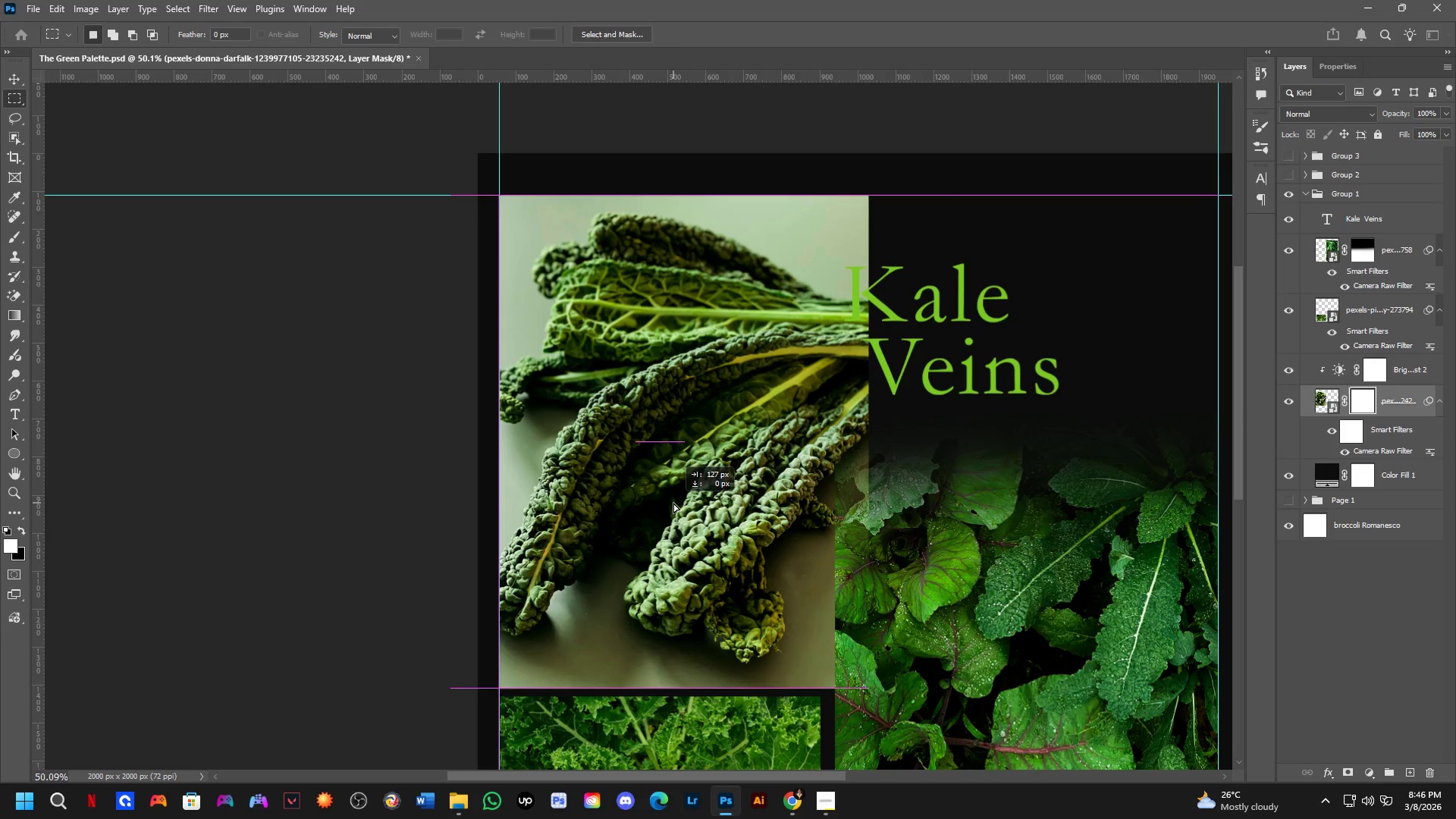 
key(Control+ControlLeft)
 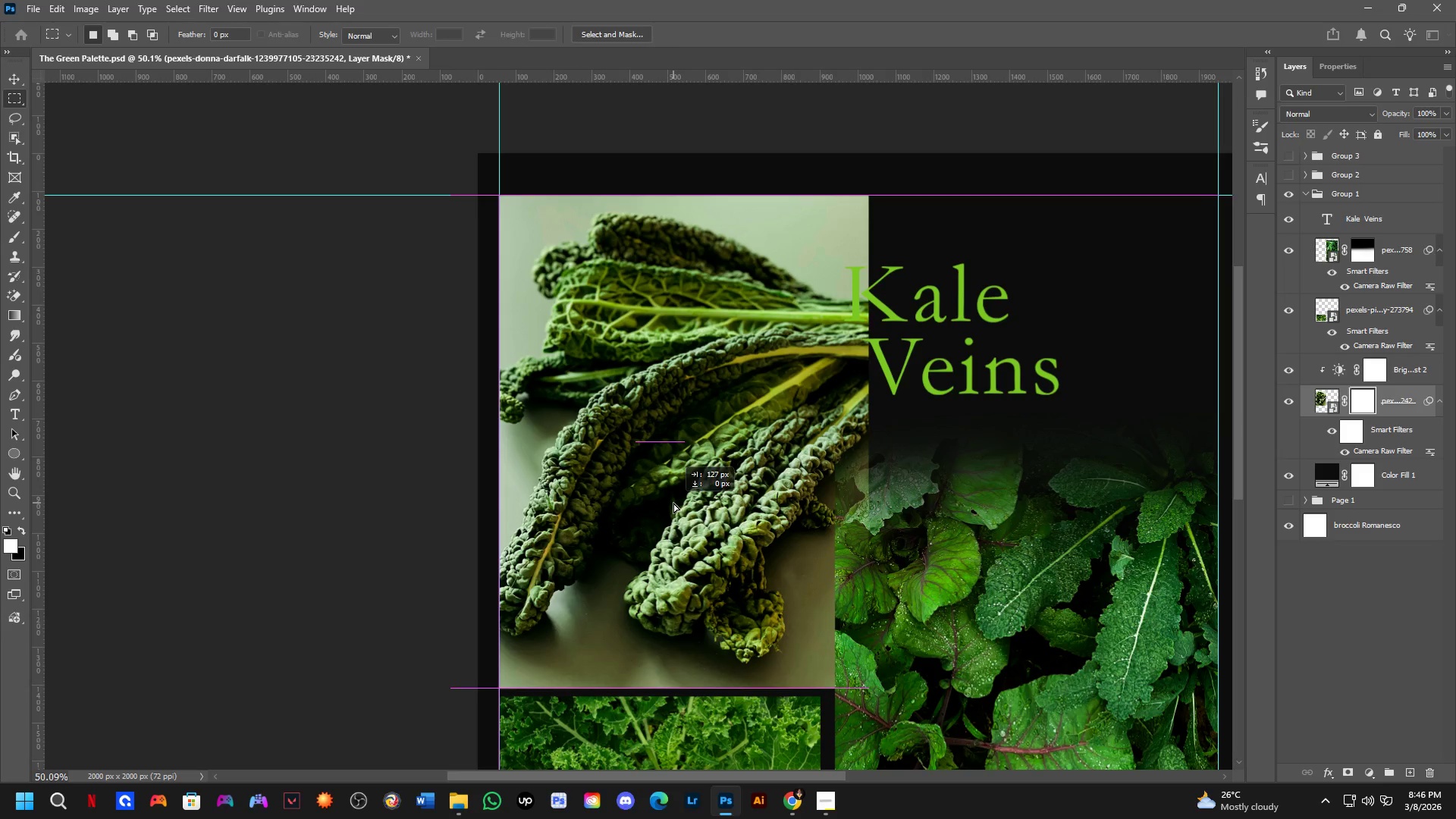 
key(Control+ControlLeft)
 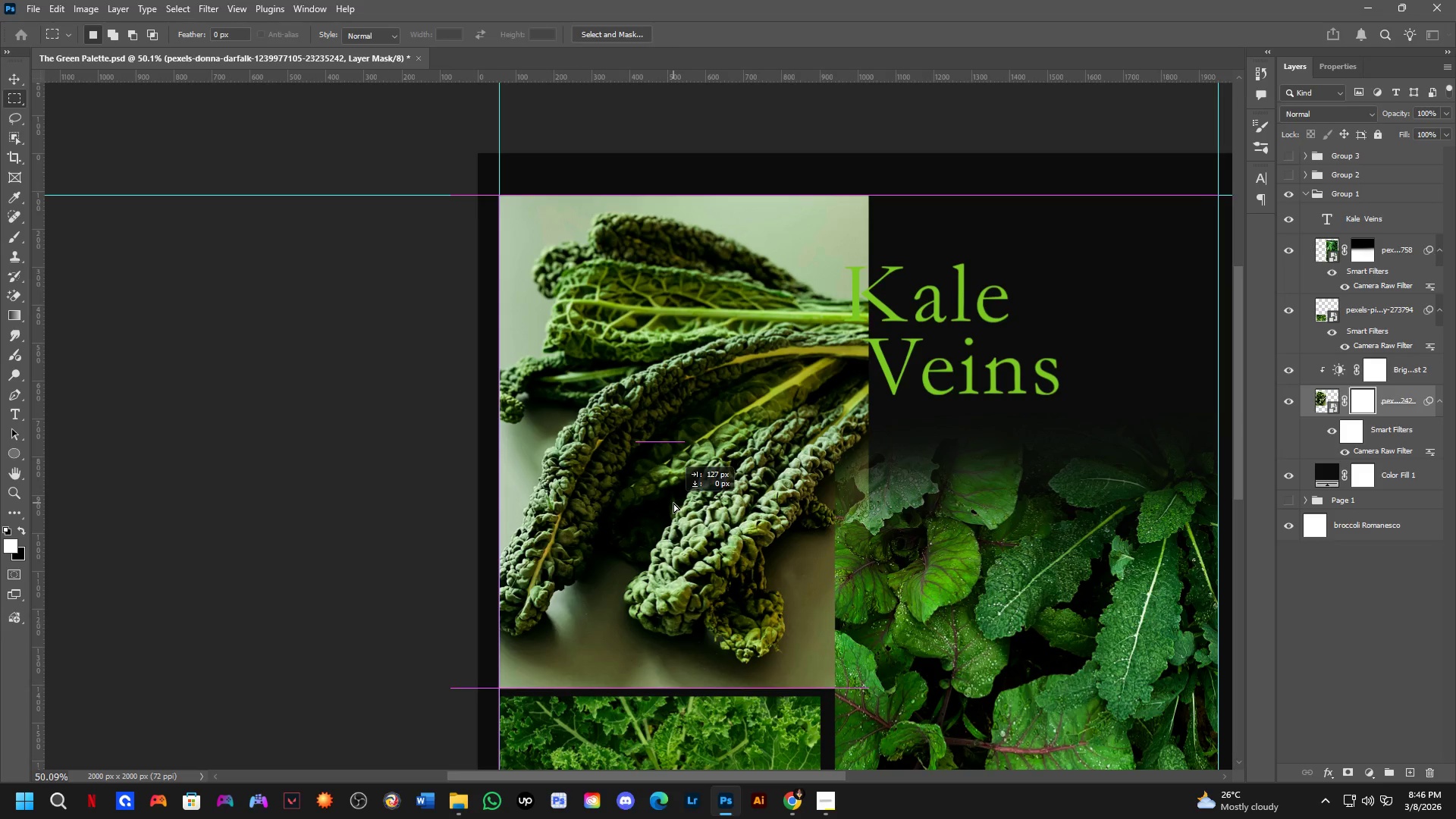 
key(Control+ControlLeft)
 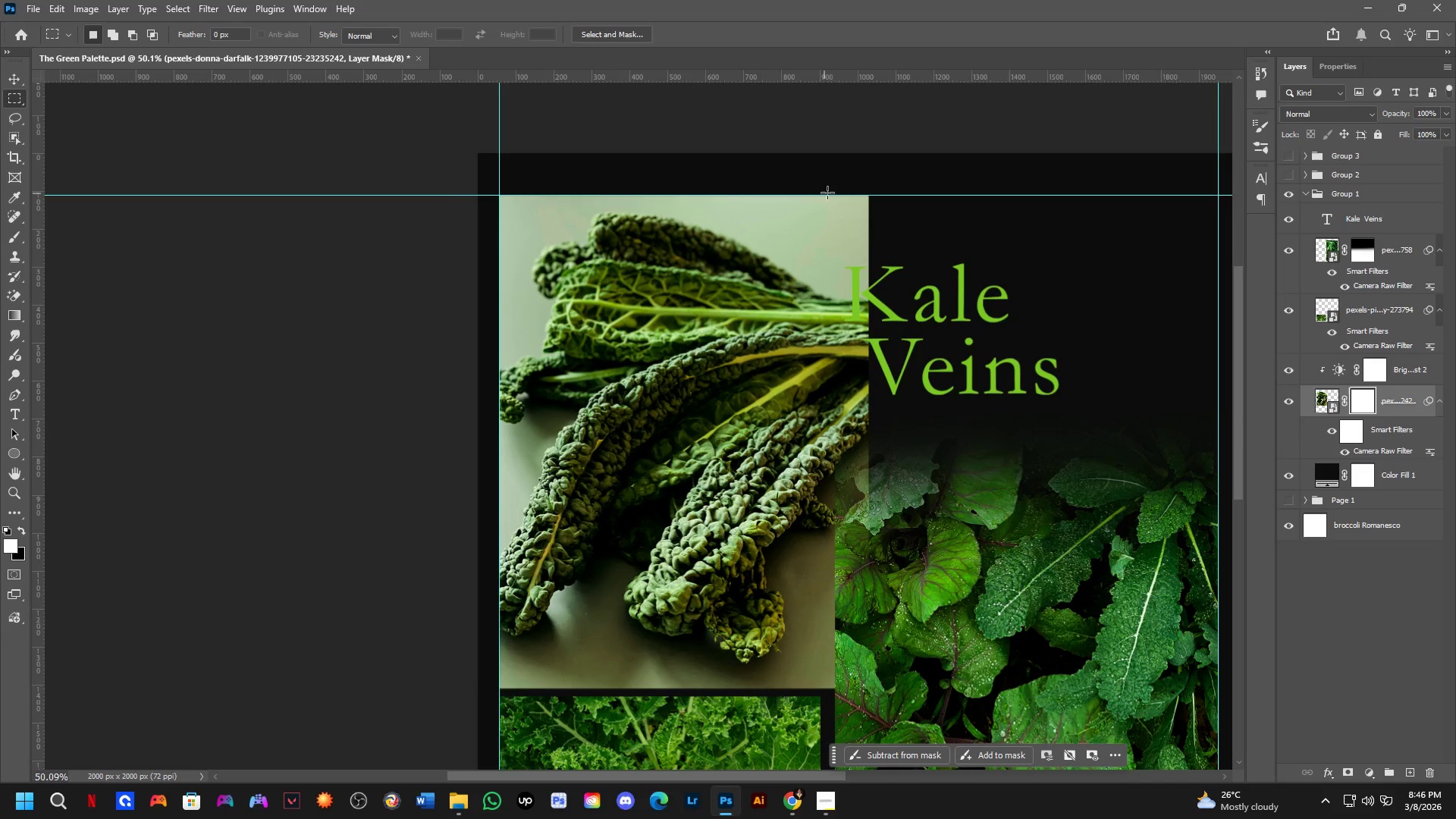 
left_click_drag(start_coordinate=[855, 175], to_coordinate=[818, 748])
 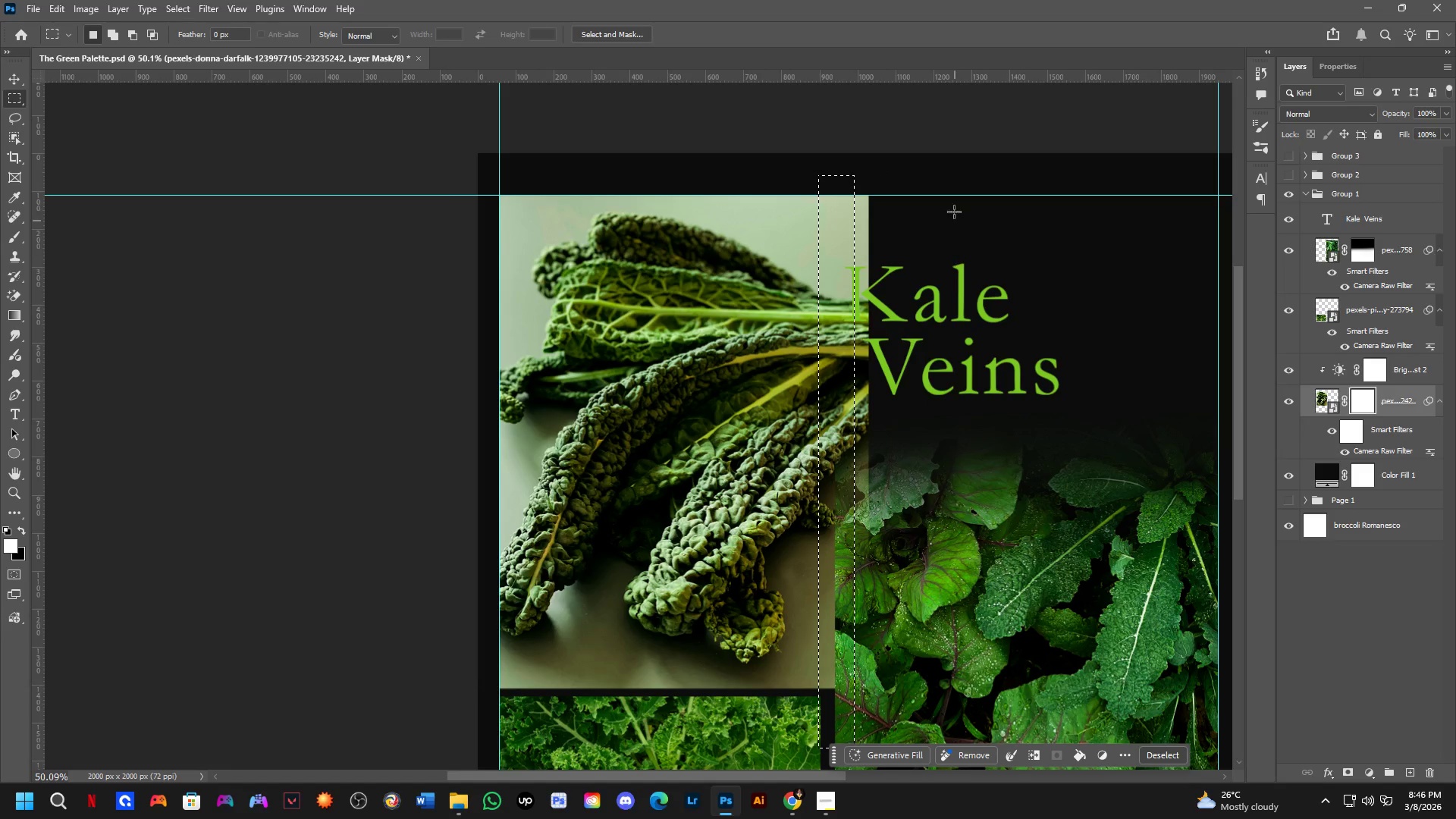 
left_click_drag(start_coordinate=[940, 177], to_coordinate=[823, 757])
 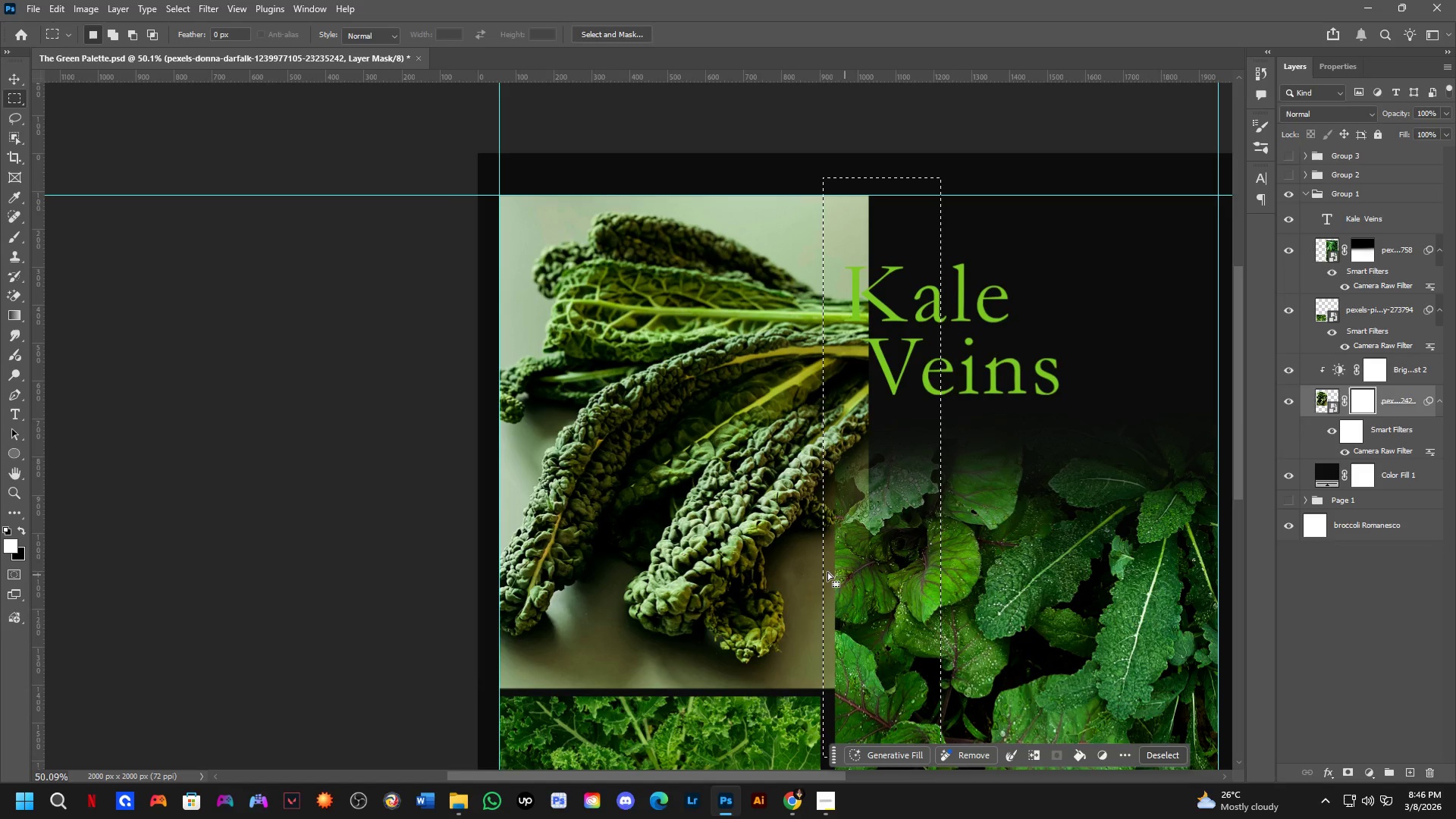 
left_click([694, 557])
 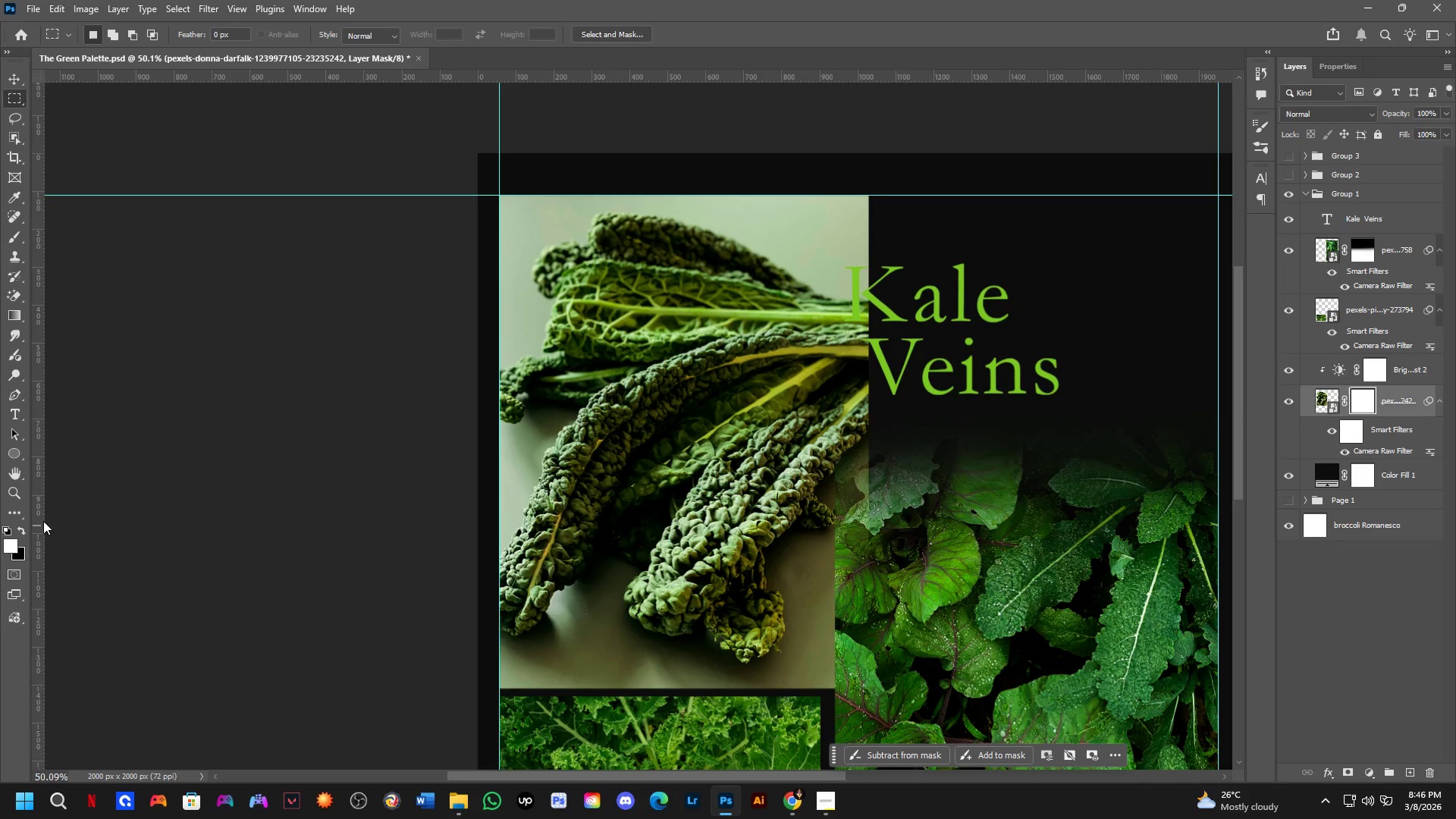 
left_click_drag(start_coordinate=[30, 522], to_coordinate=[284, 642])
 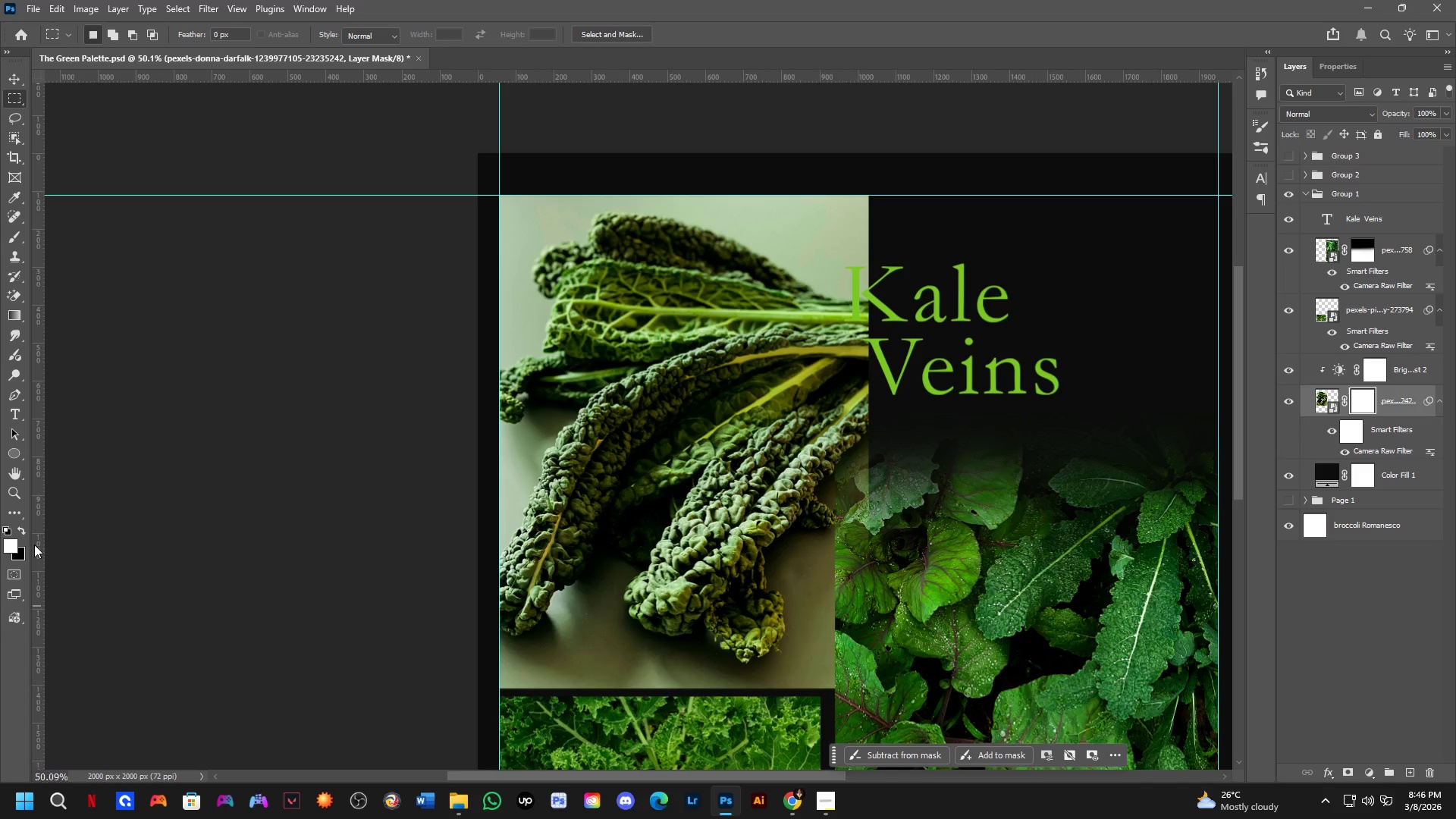 
left_click_drag(start_coordinate=[36, 544], to_coordinate=[818, 762])
 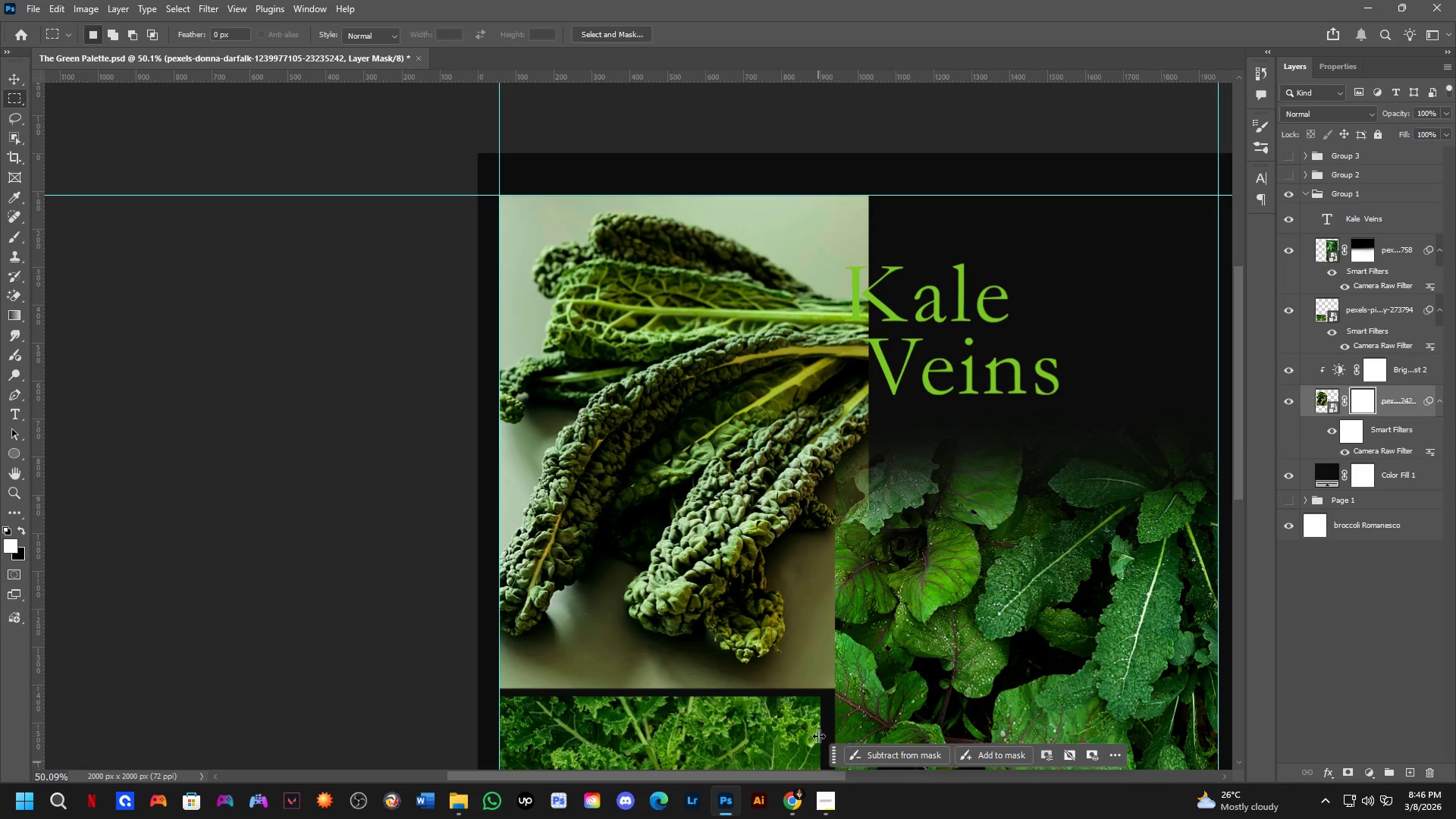 
key(Shift+ShiftLeft)
 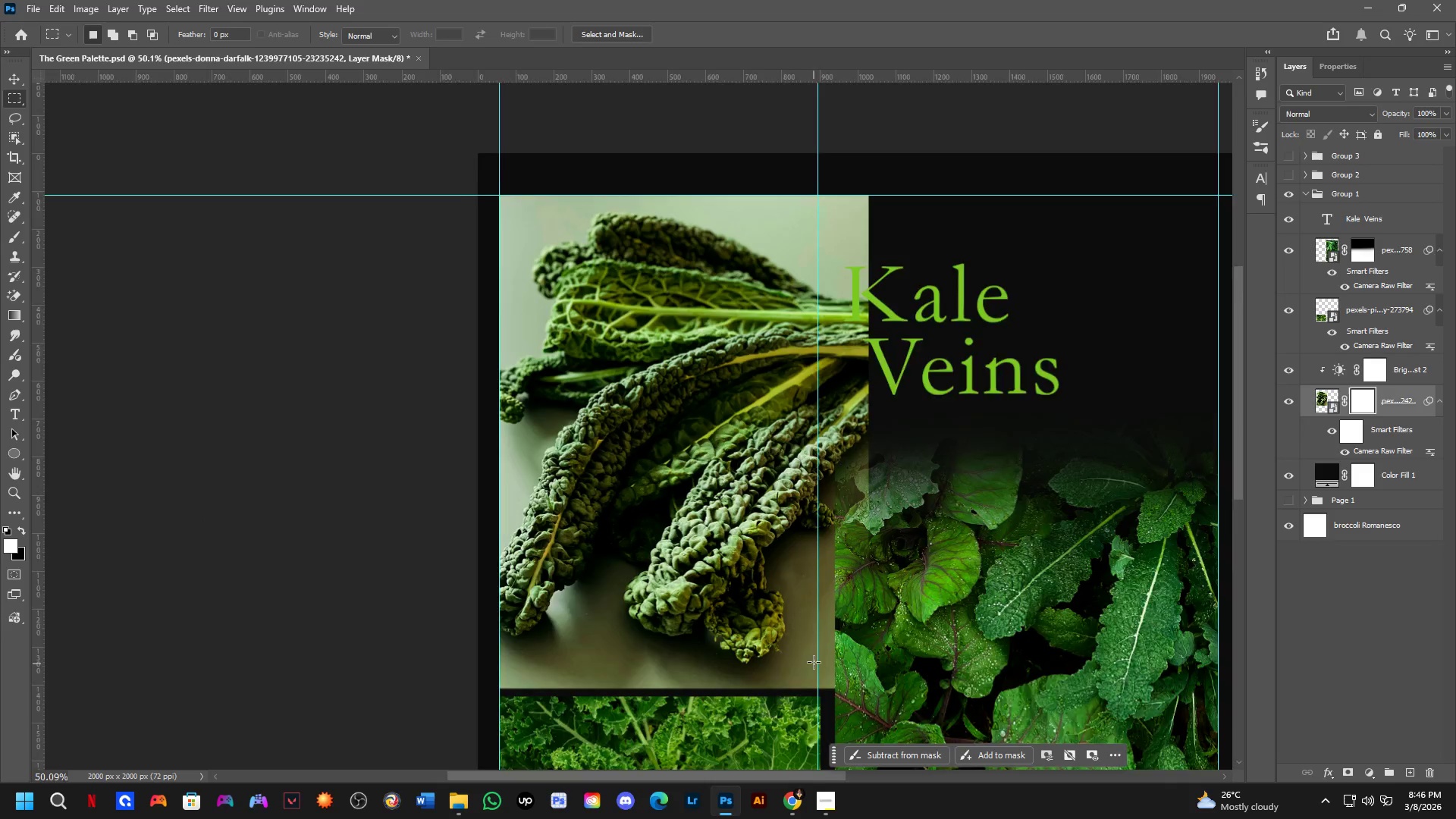 
scroll: coordinate [803, 654], scroll_direction: up, amount: 4.0
 